 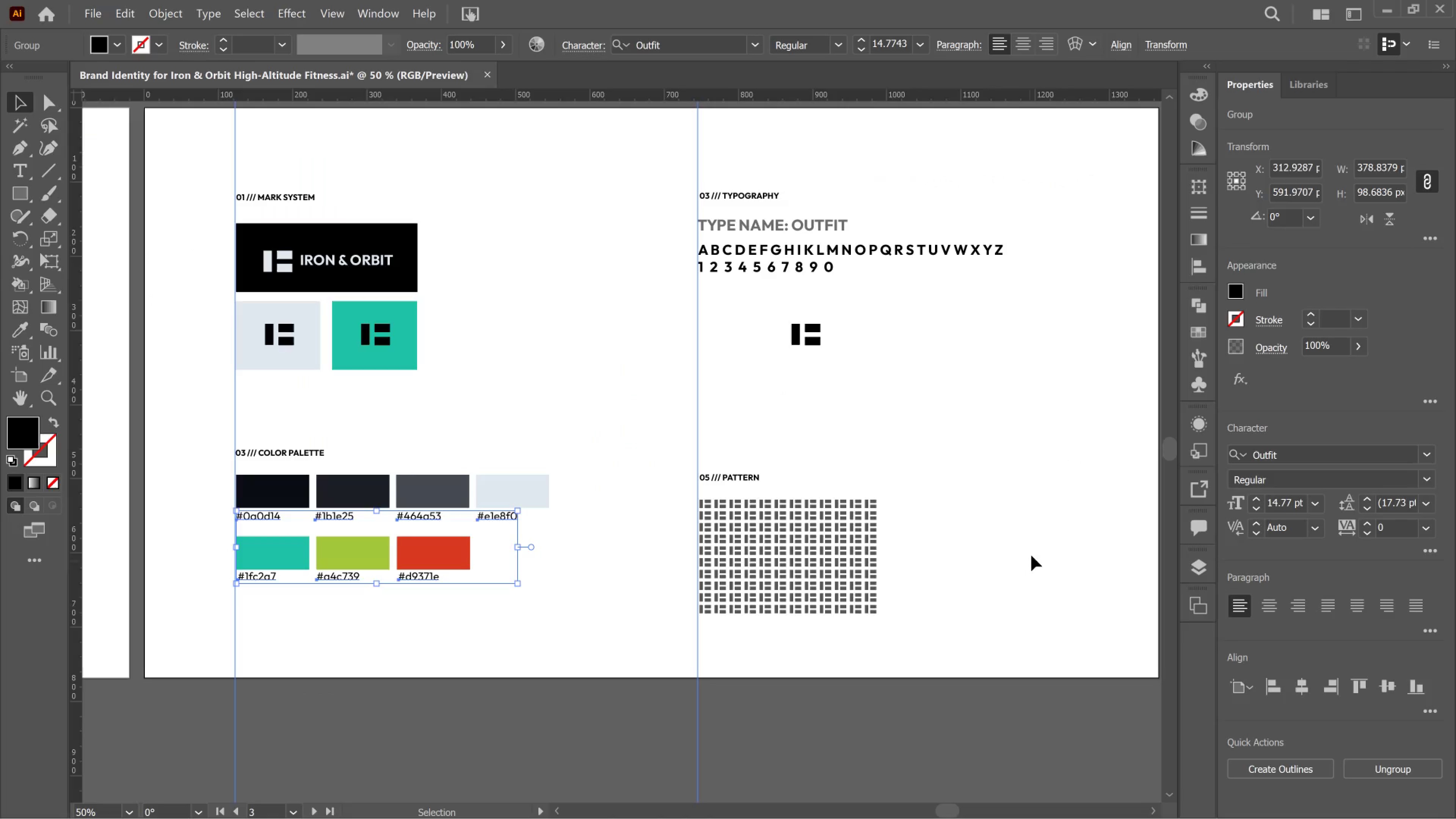 
scroll: coordinate [780, 525], scroll_direction: down, amount: 1.0
 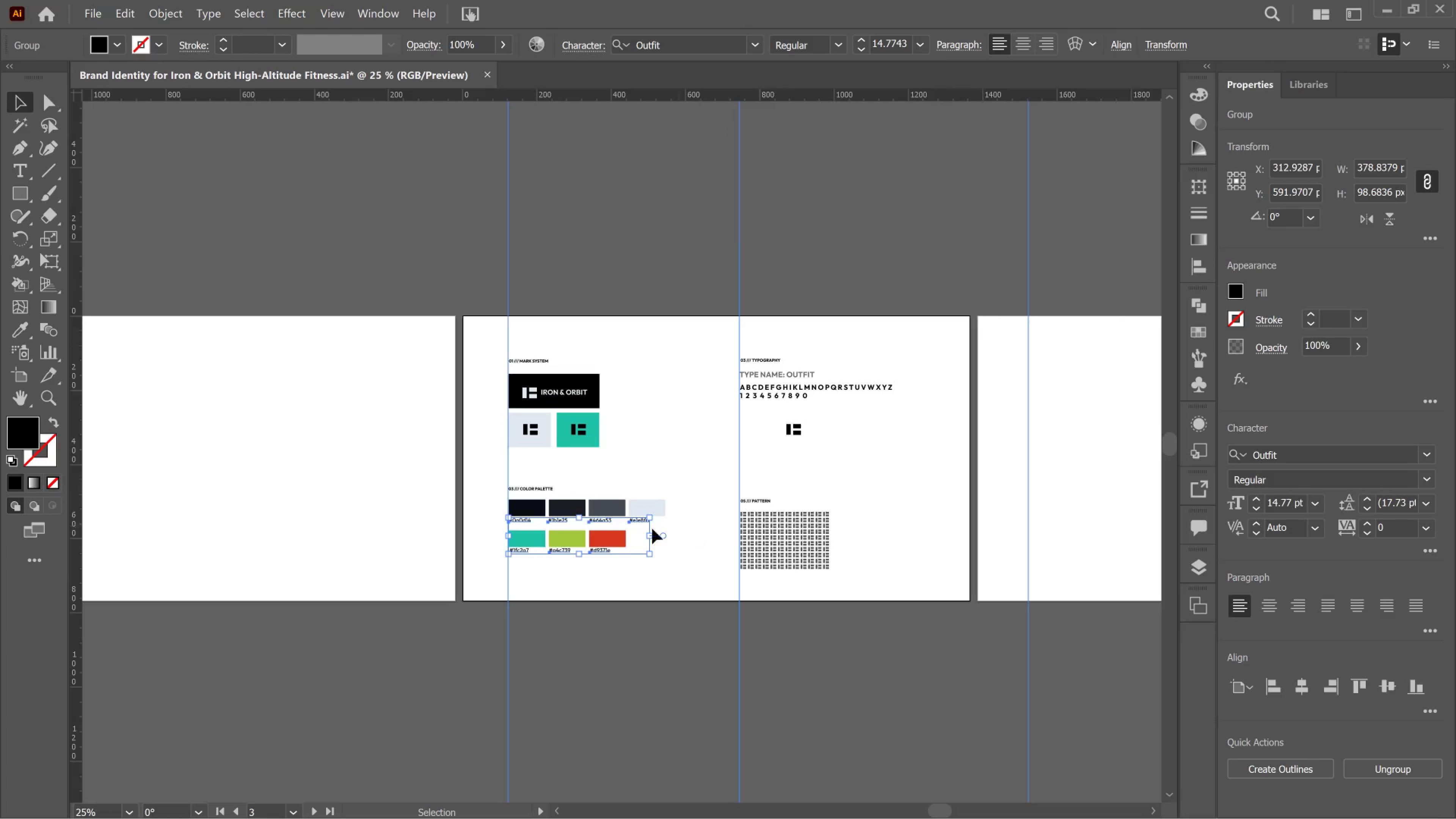 
hold_key(key=AltLeft, duration=0.36)
scroll: coordinate [545, 524], scroll_direction: up, amount: 1.0
 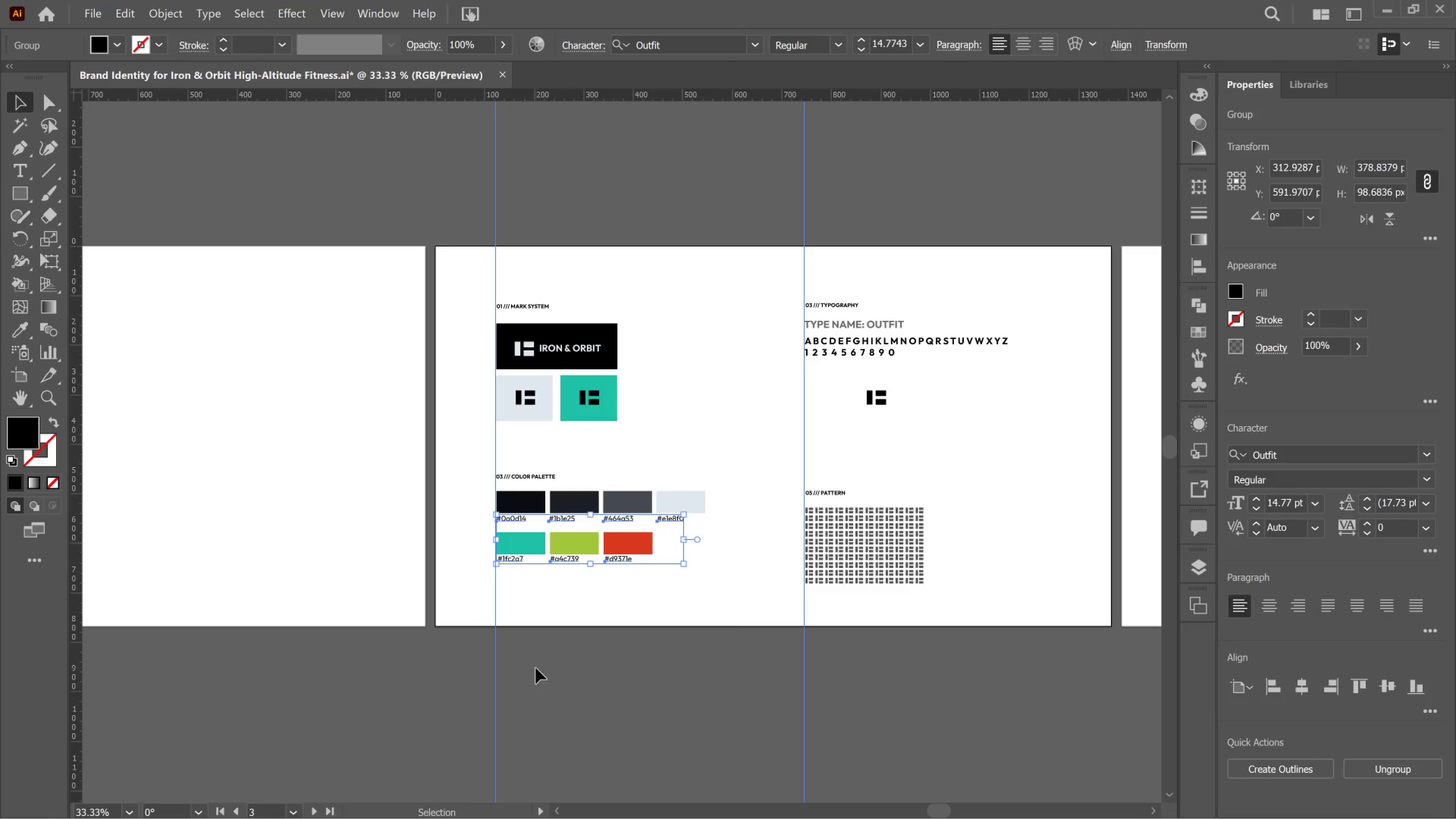 
left_click([536, 668])
 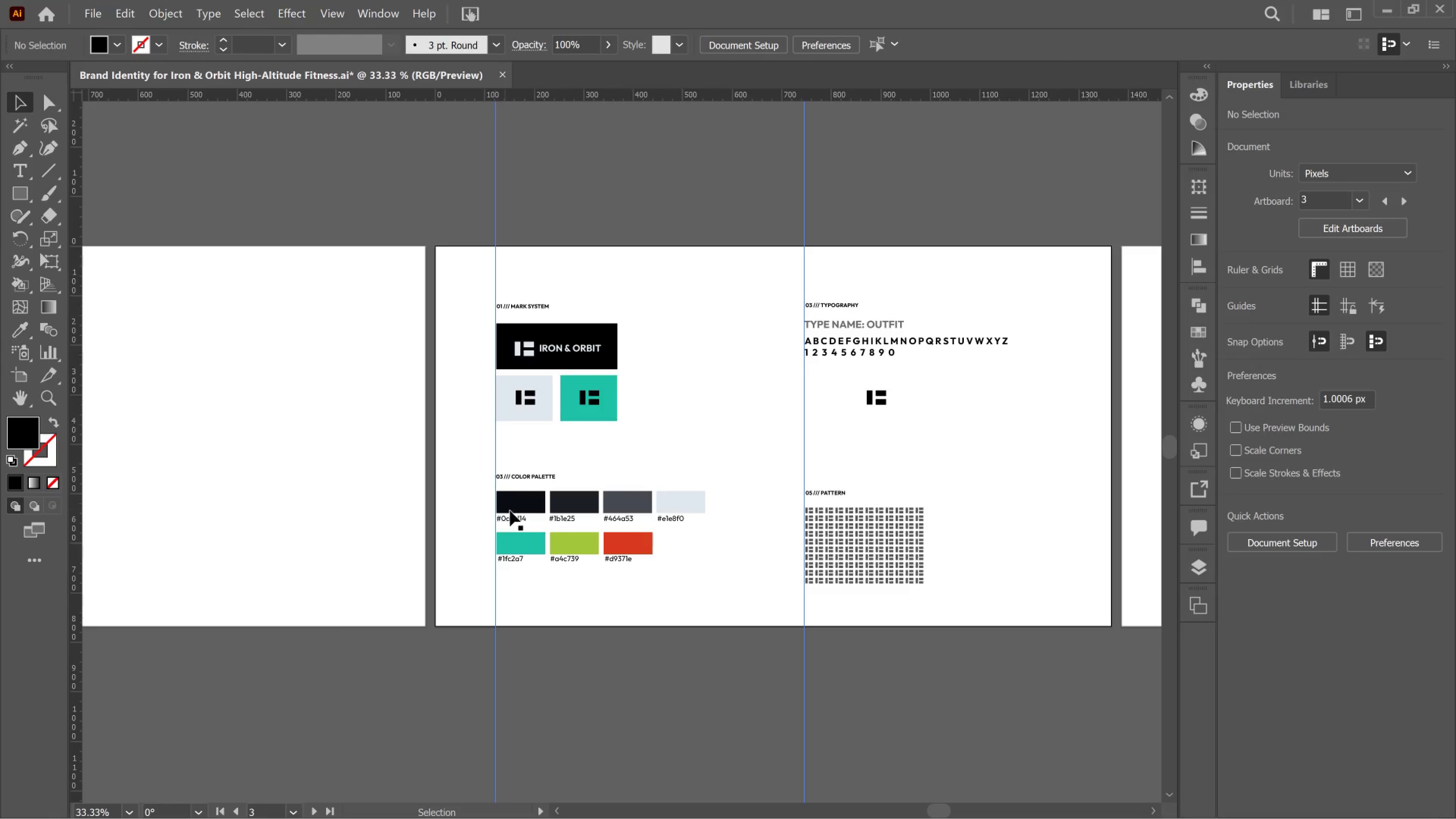 
left_click([518, 501])
 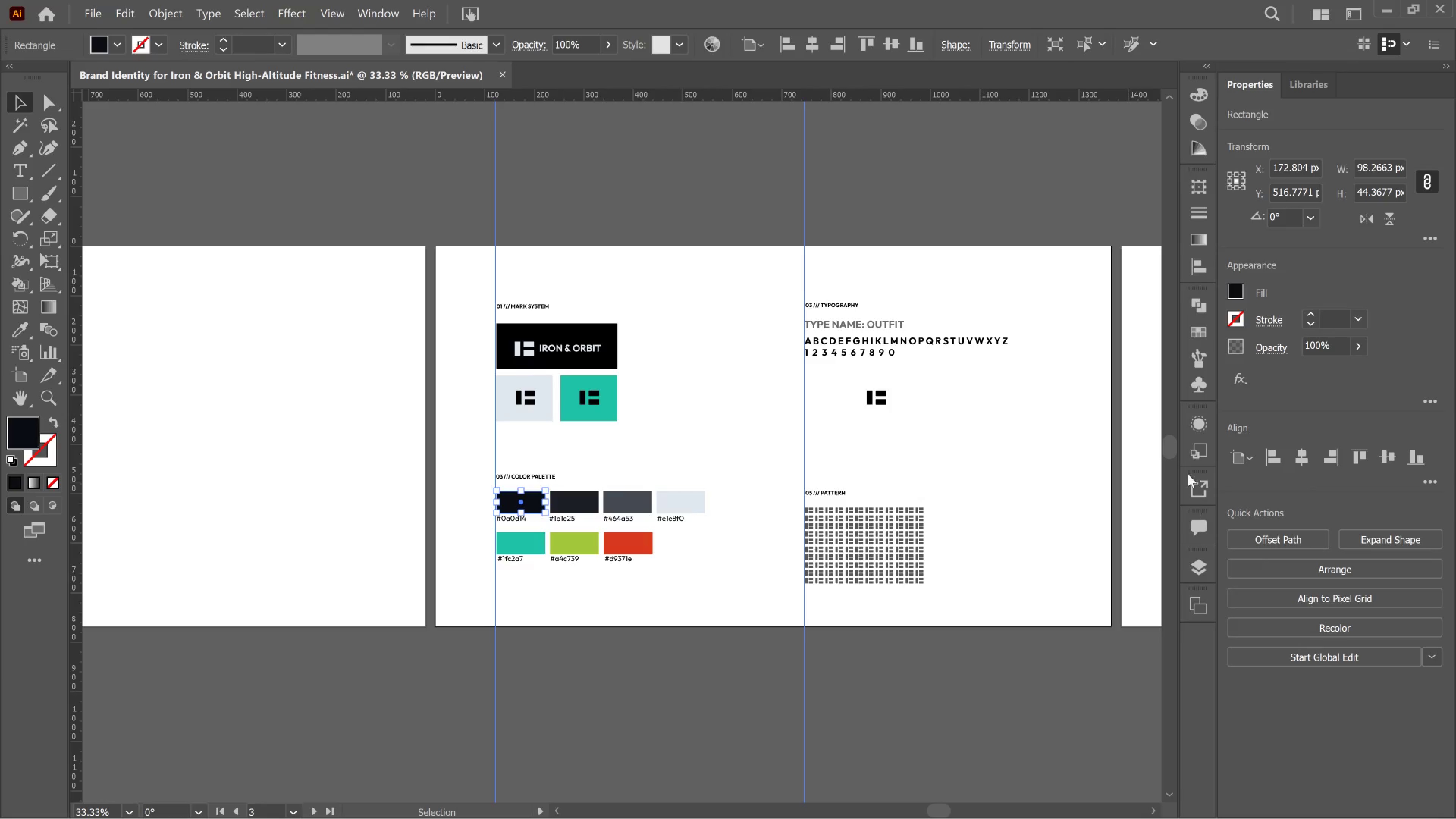 
left_click([1199, 331])
 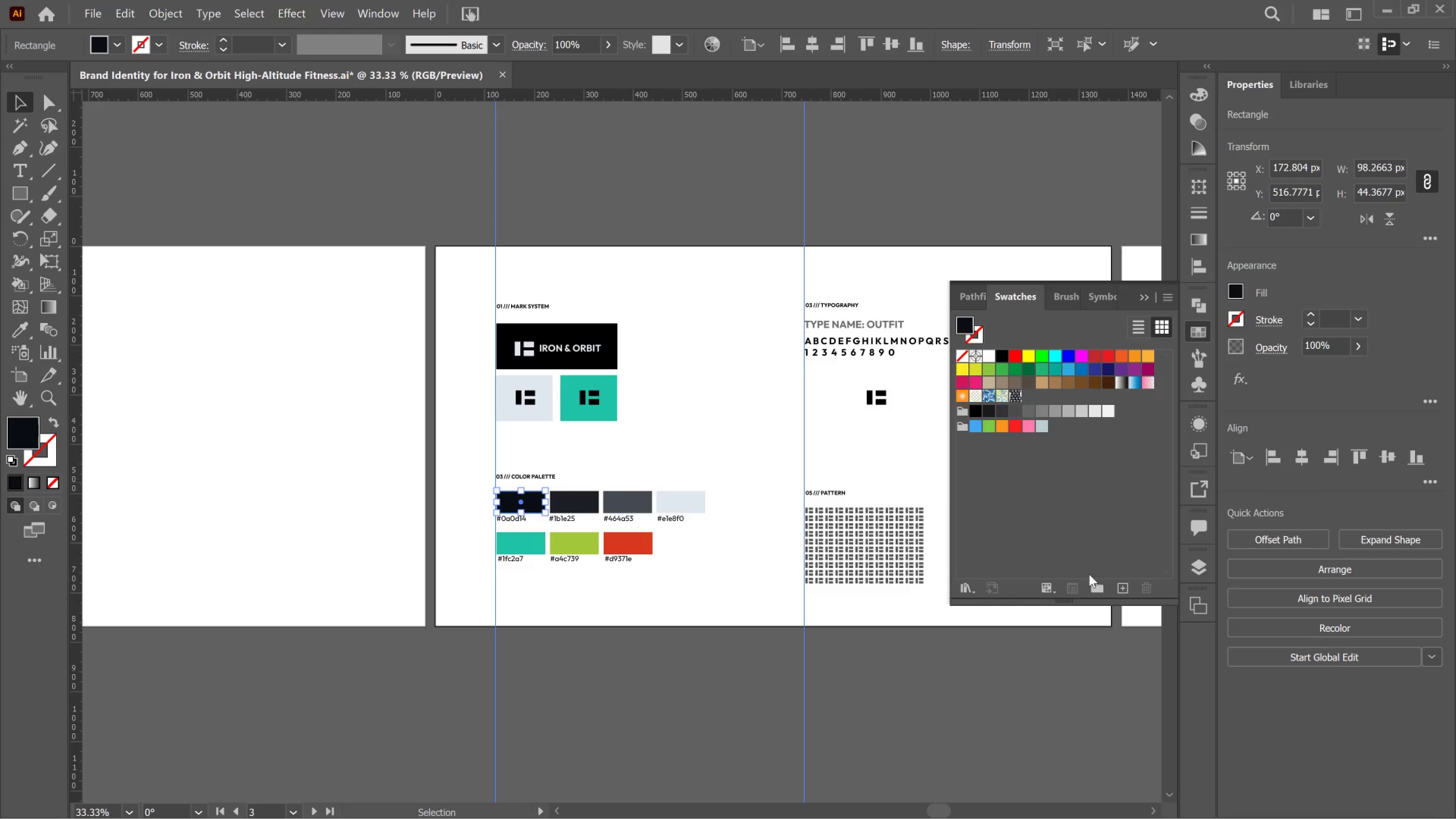 
left_click([1119, 589])
 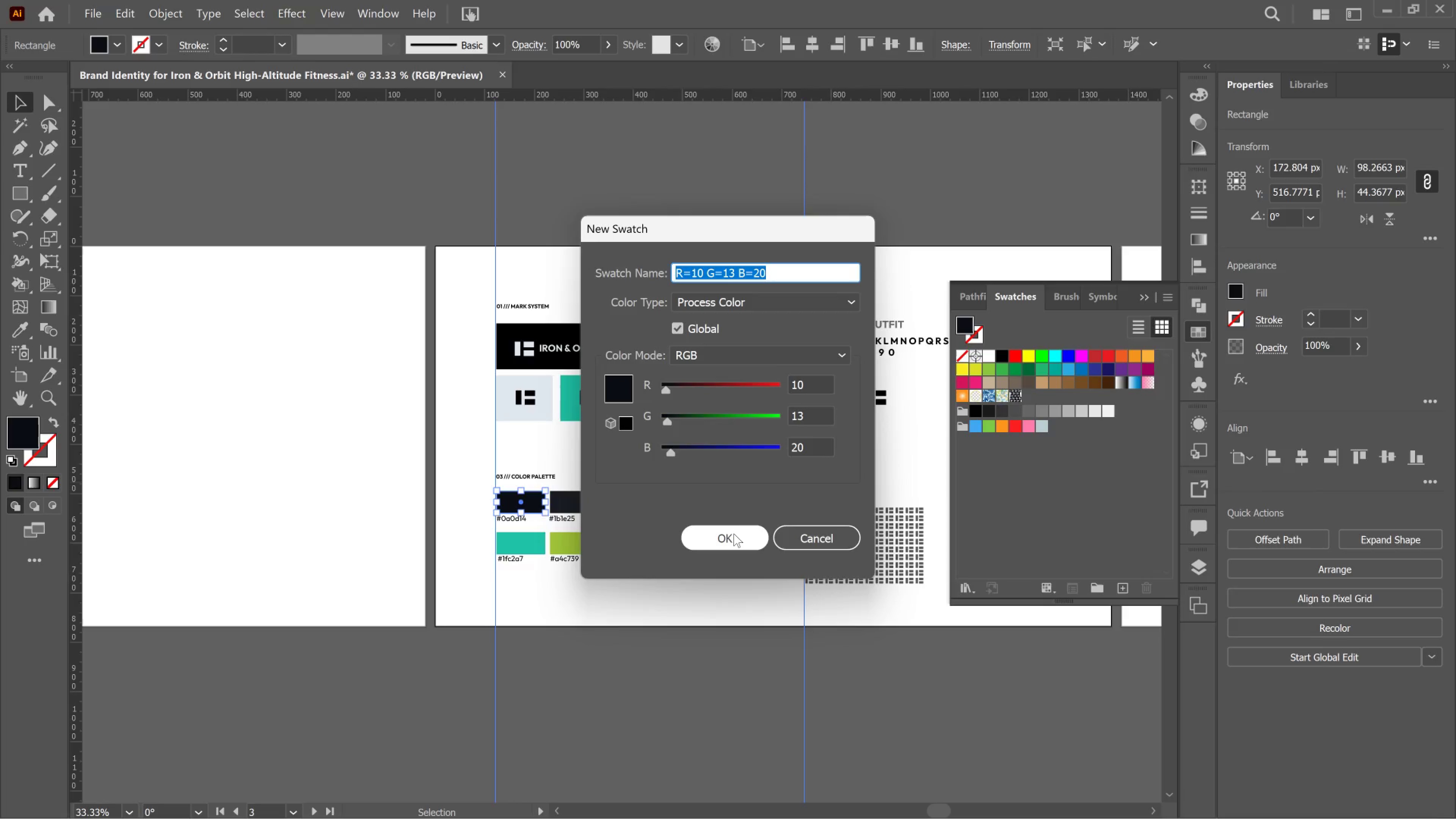 
left_click([734, 535])
 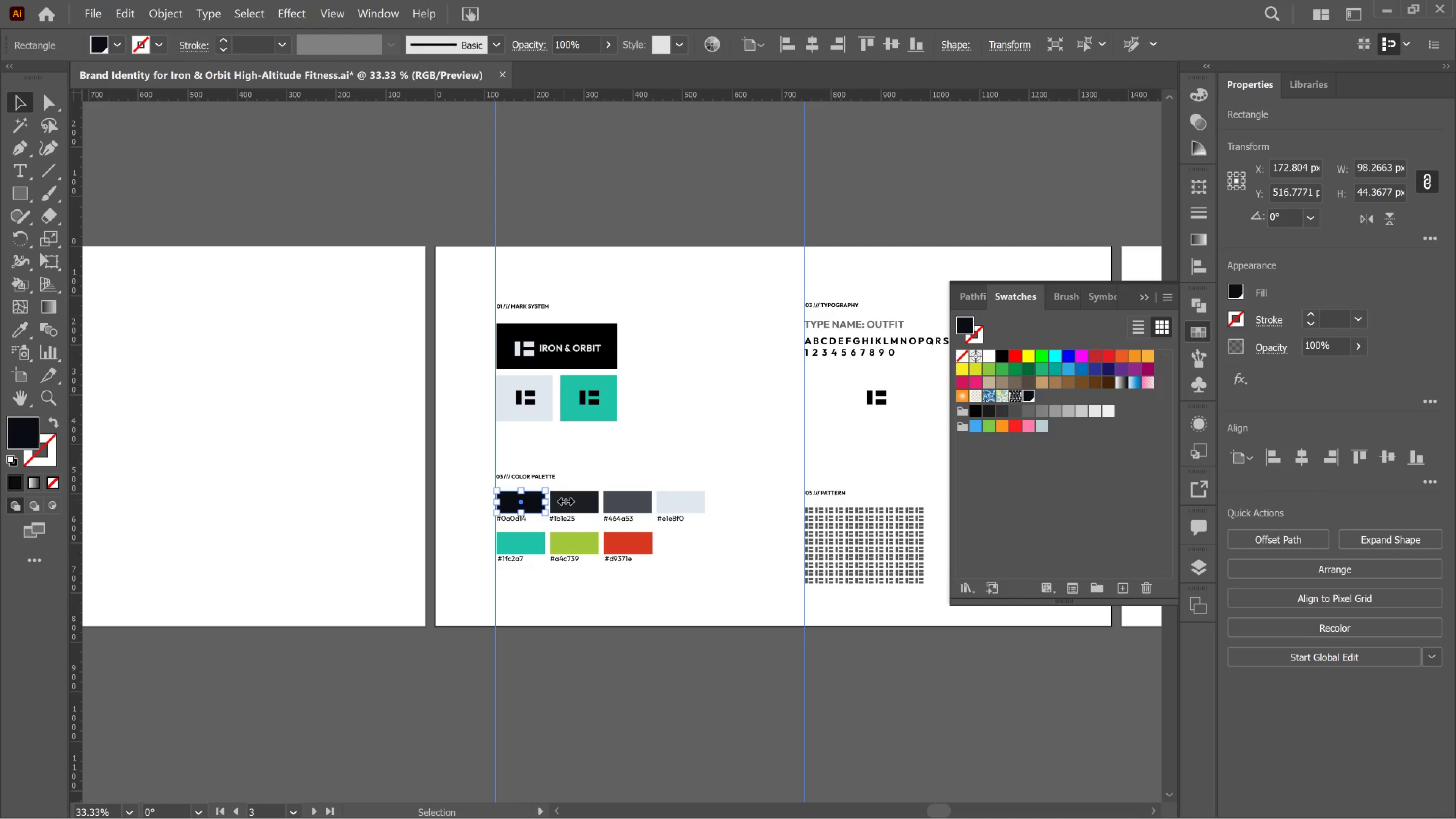 
left_click([564, 499])
 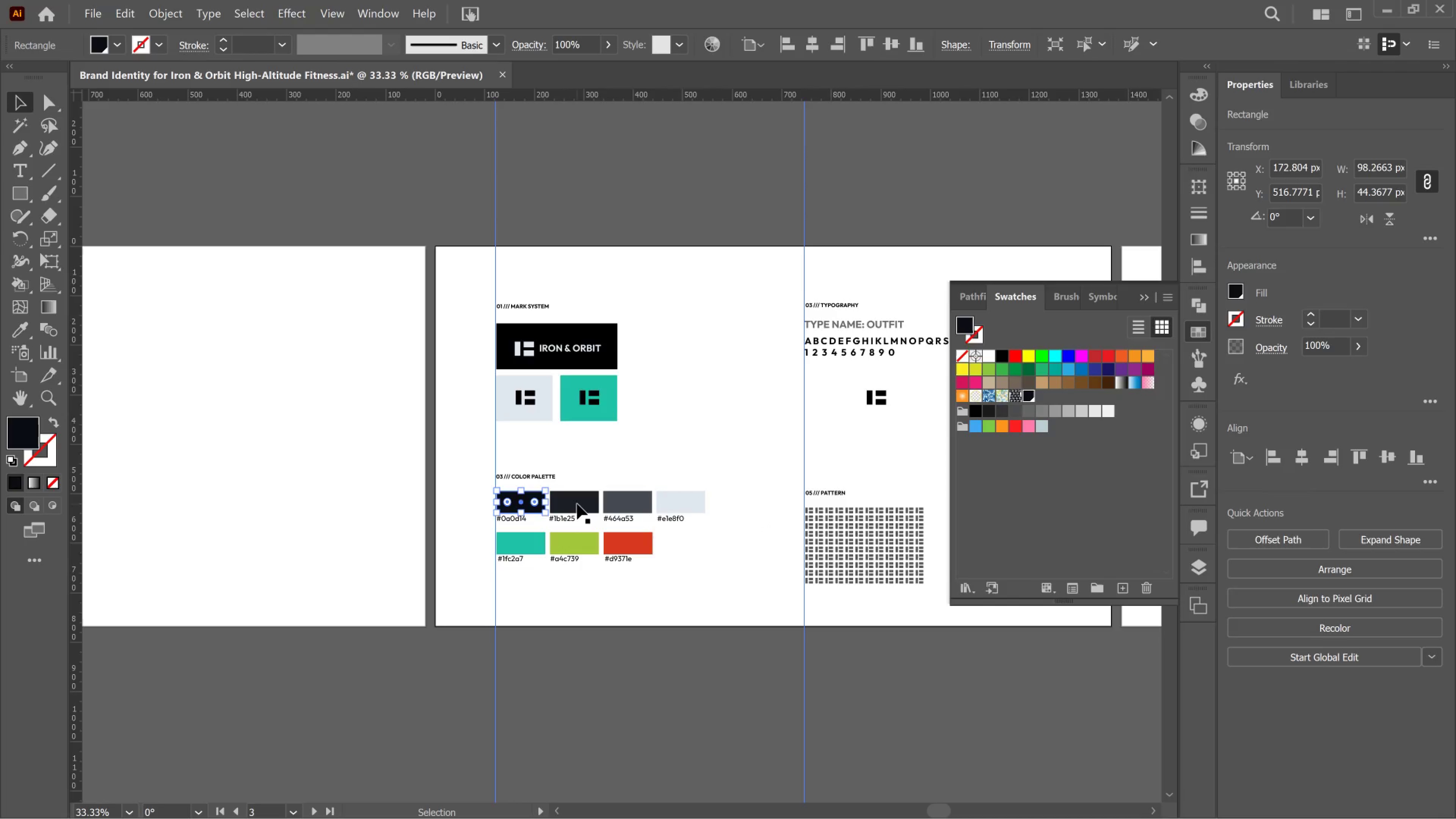 
left_click([577, 504])
 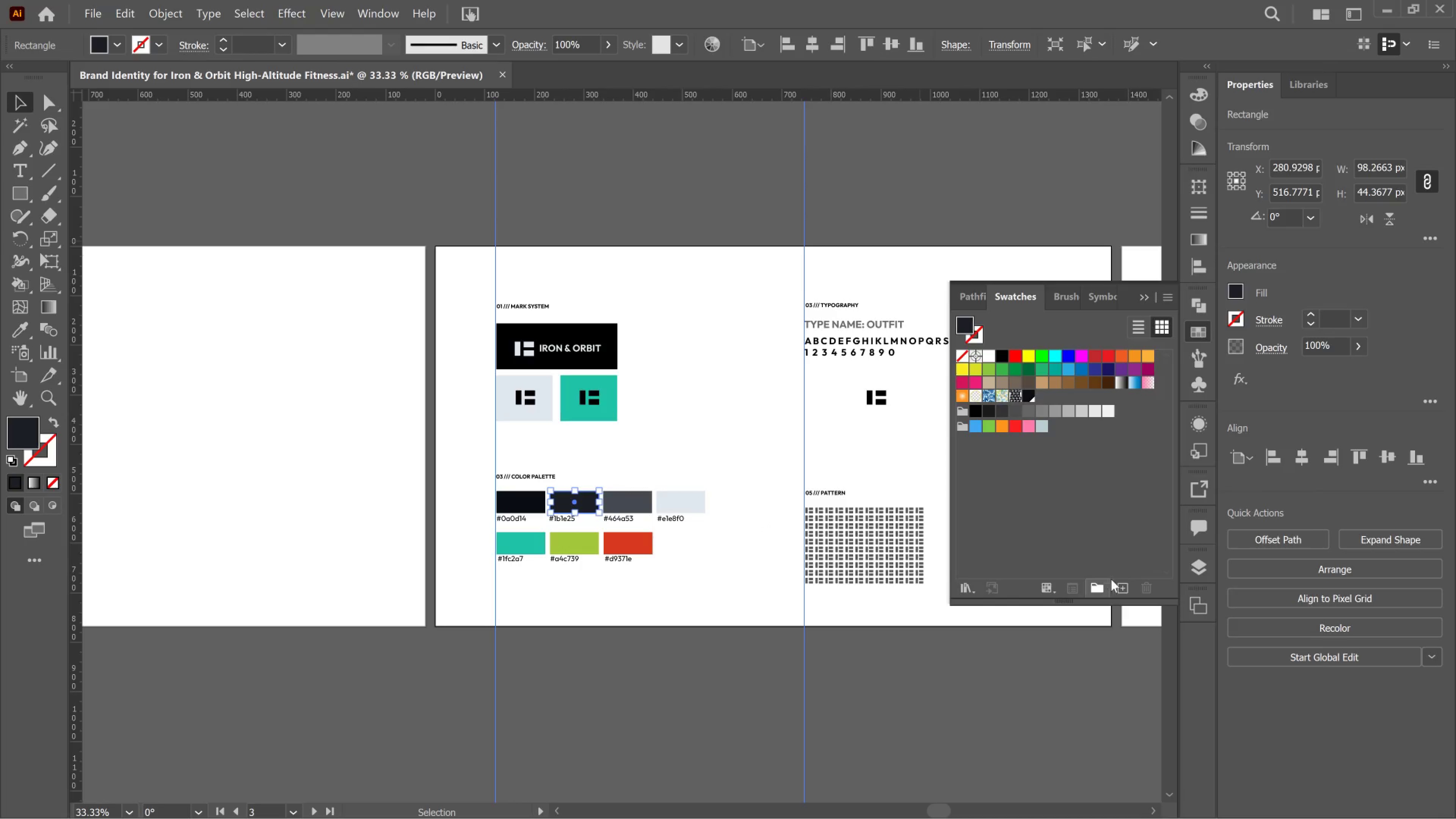 
left_click([1120, 585])
 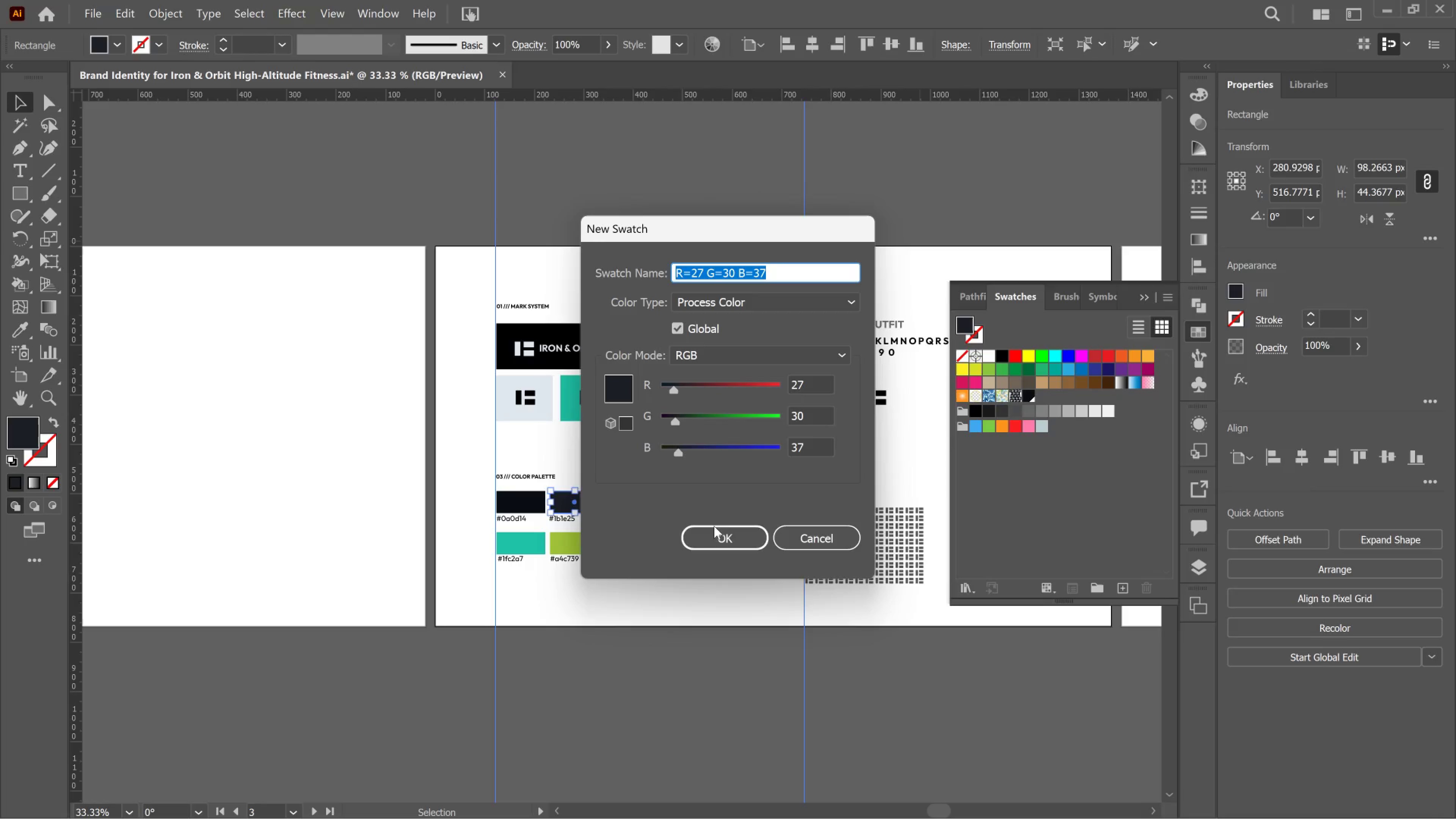 
left_click_drag(start_coordinate=[717, 539], to_coordinate=[719, 539])
 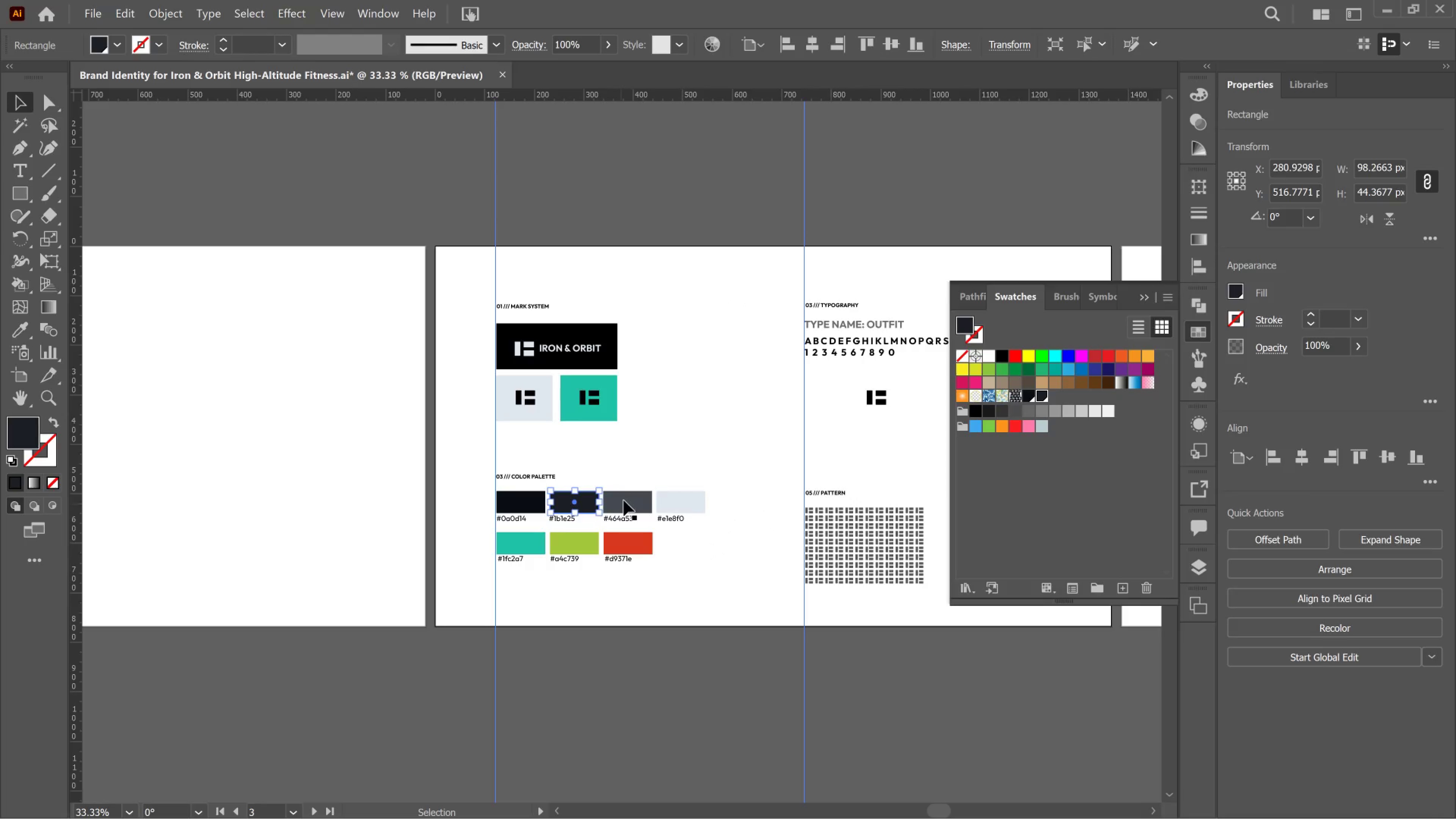 
left_click([624, 500])
 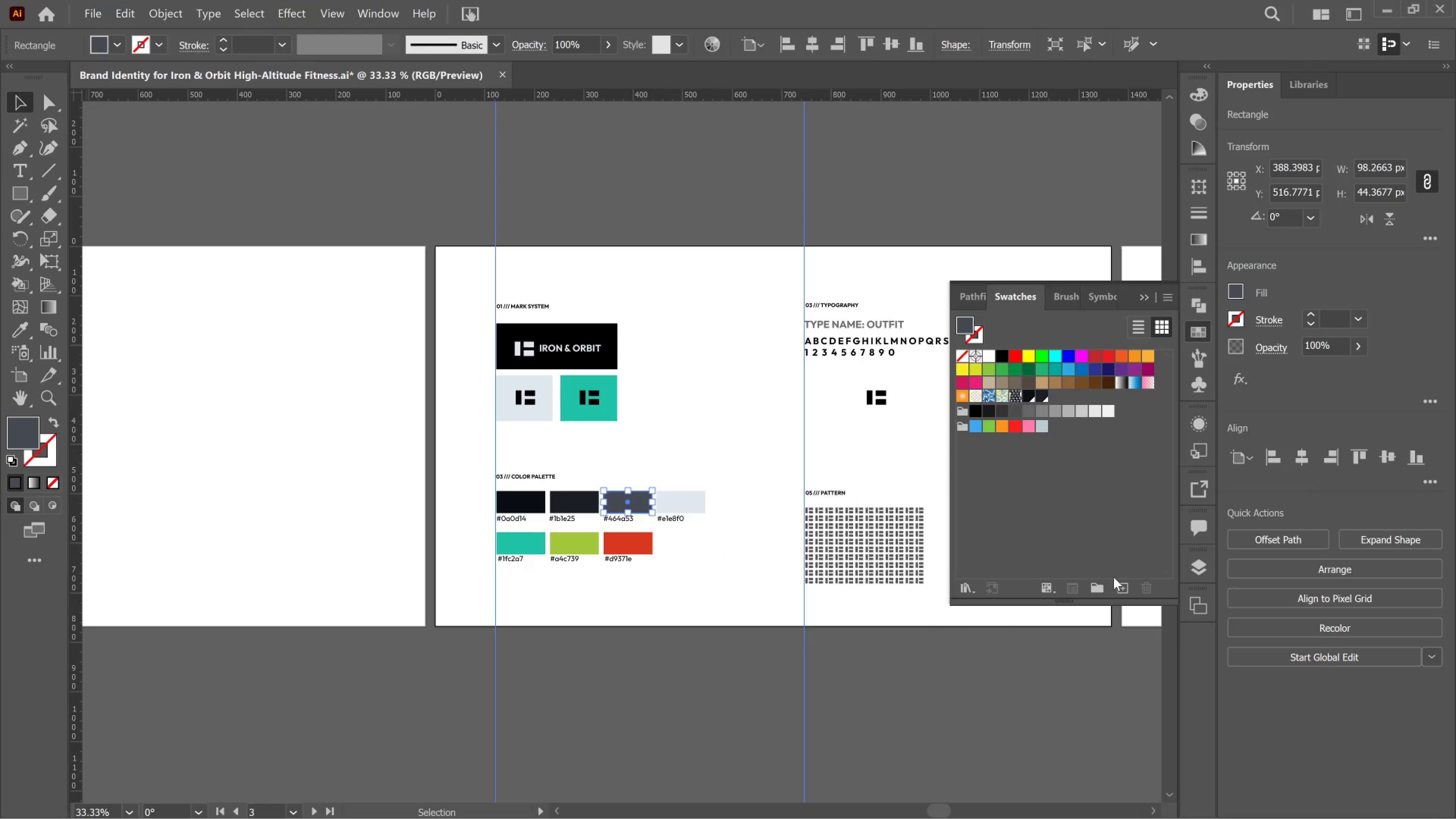 
left_click([1121, 592])
 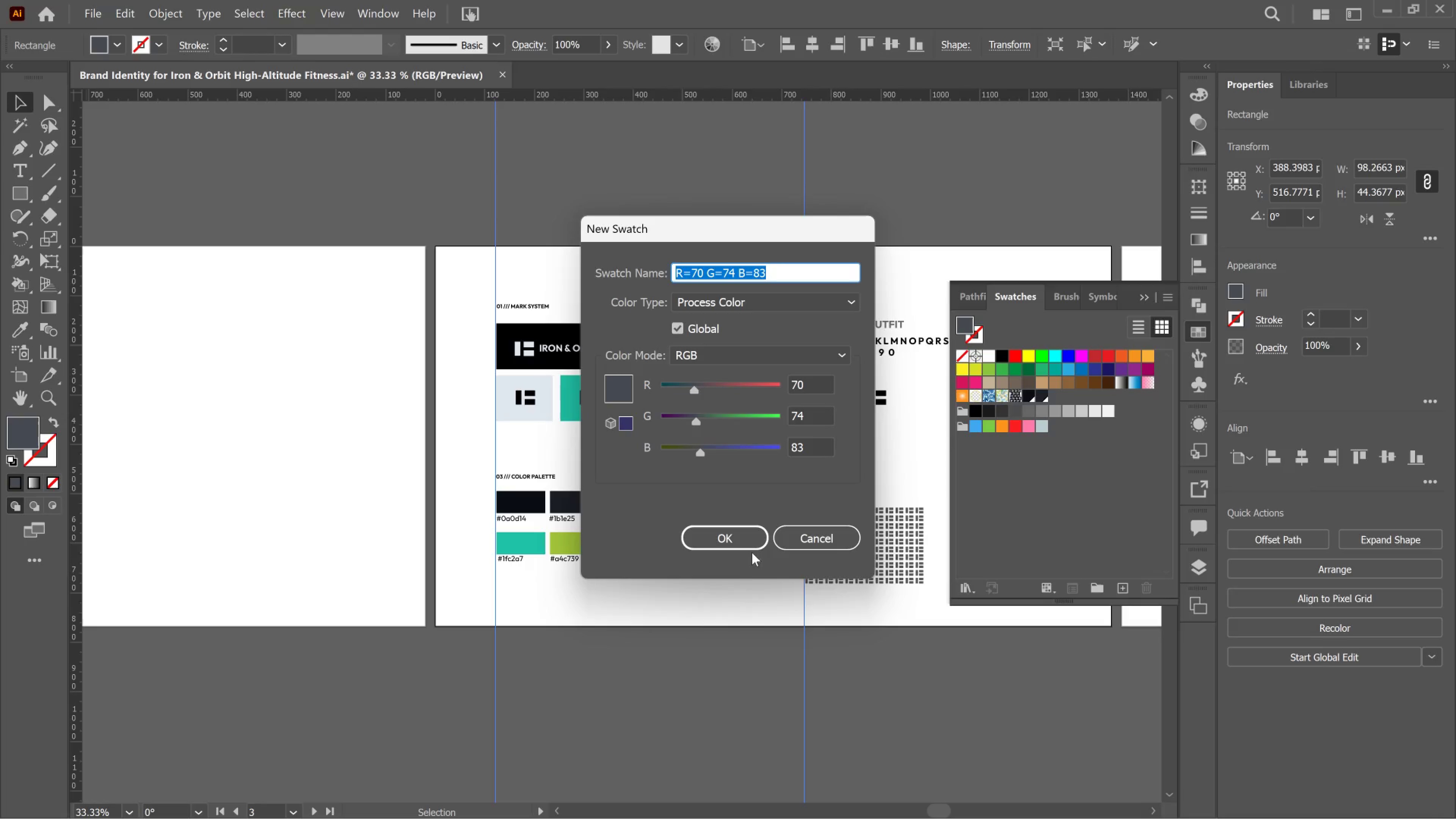 
left_click([743, 545])
 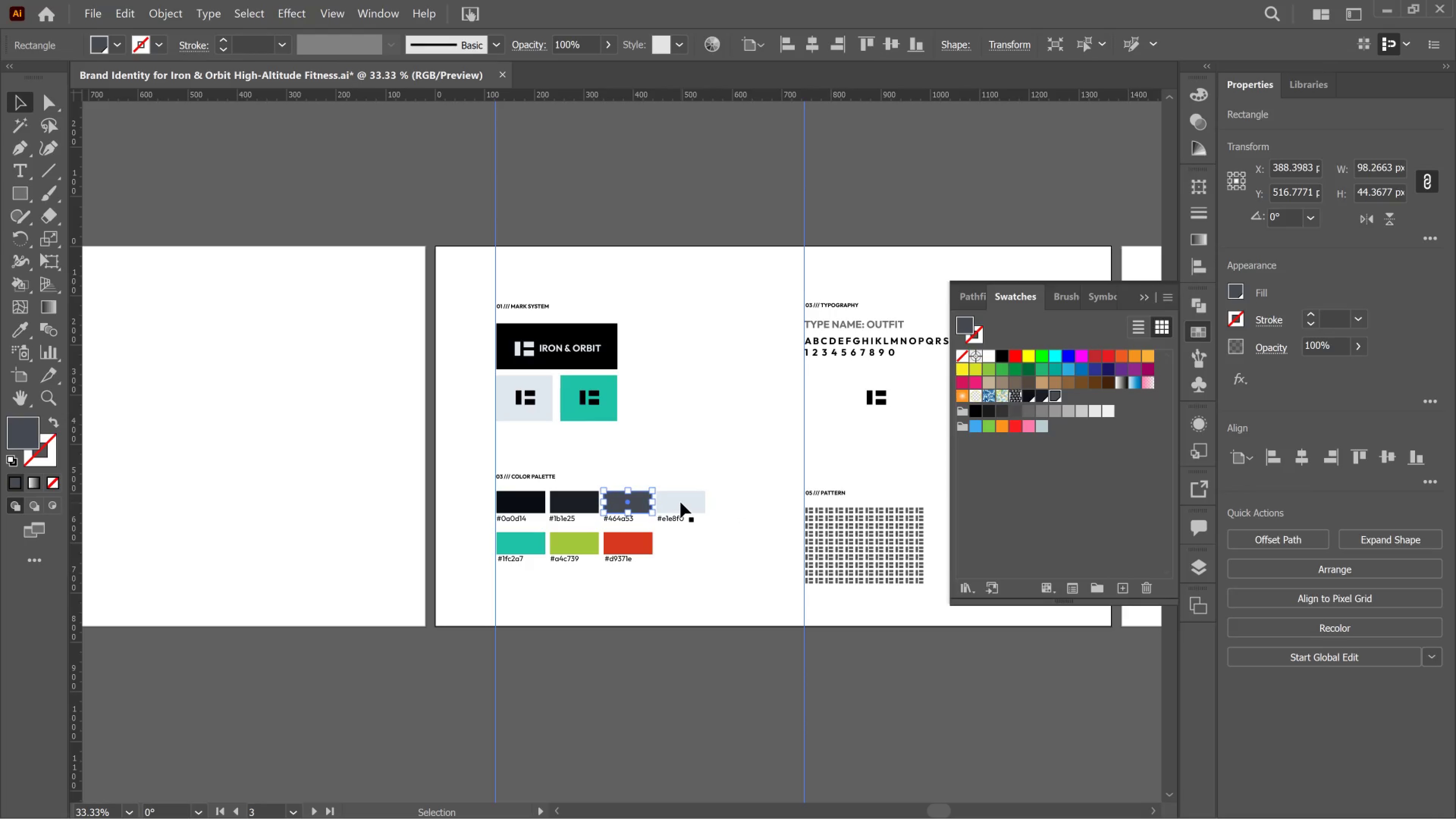 
left_click([682, 502])
 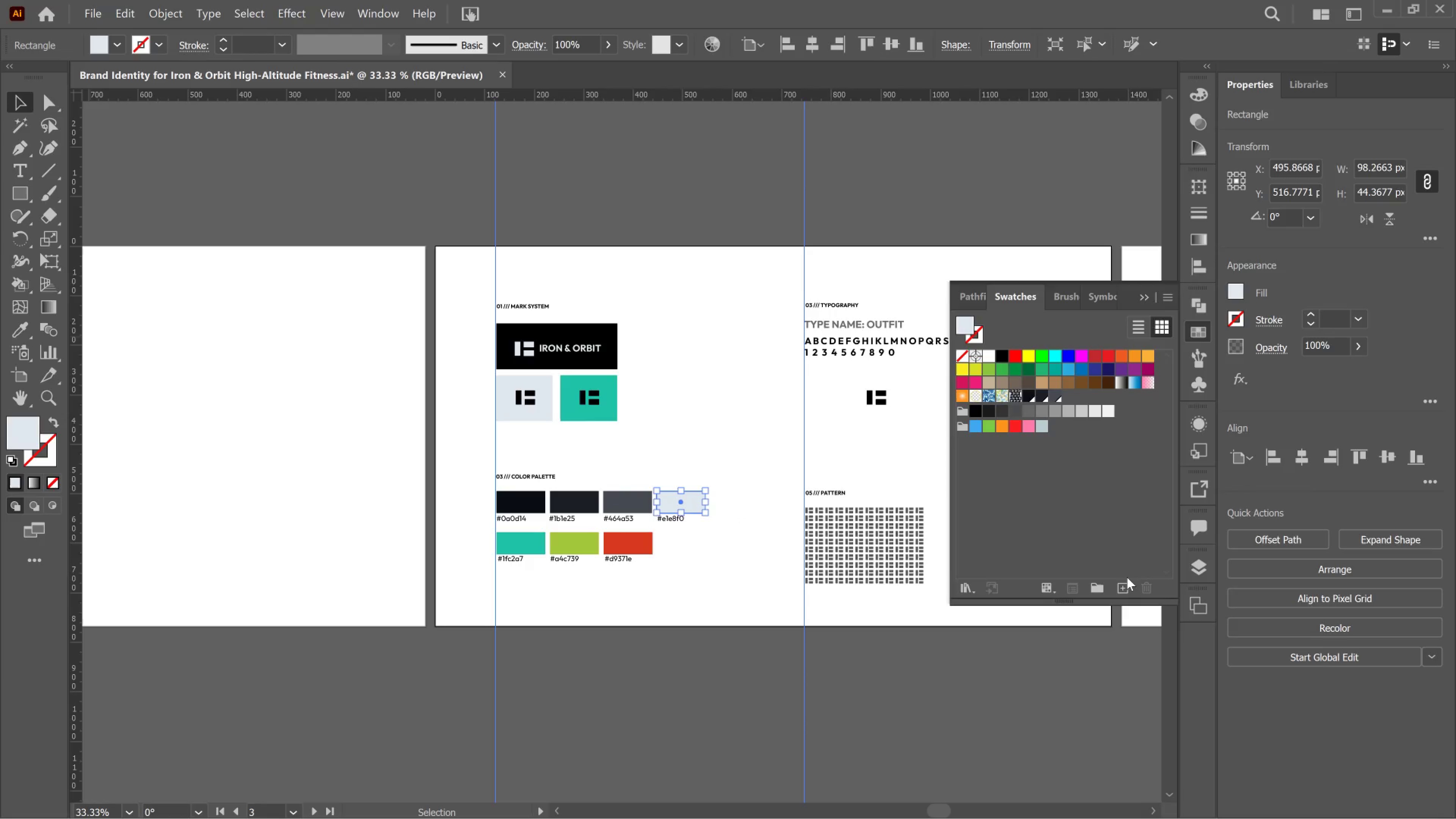 
left_click([1129, 587])
 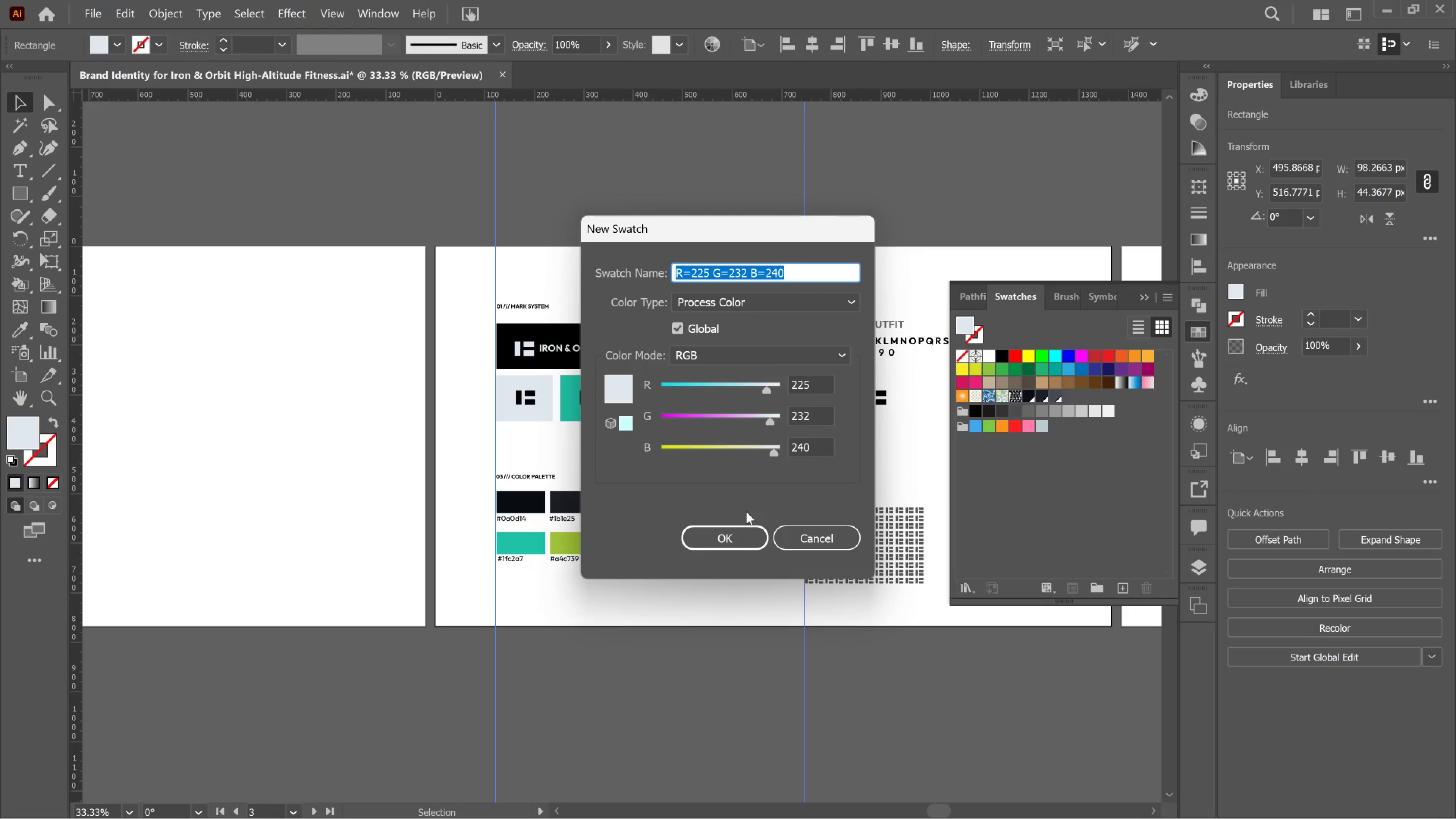 
left_click([741, 532])
 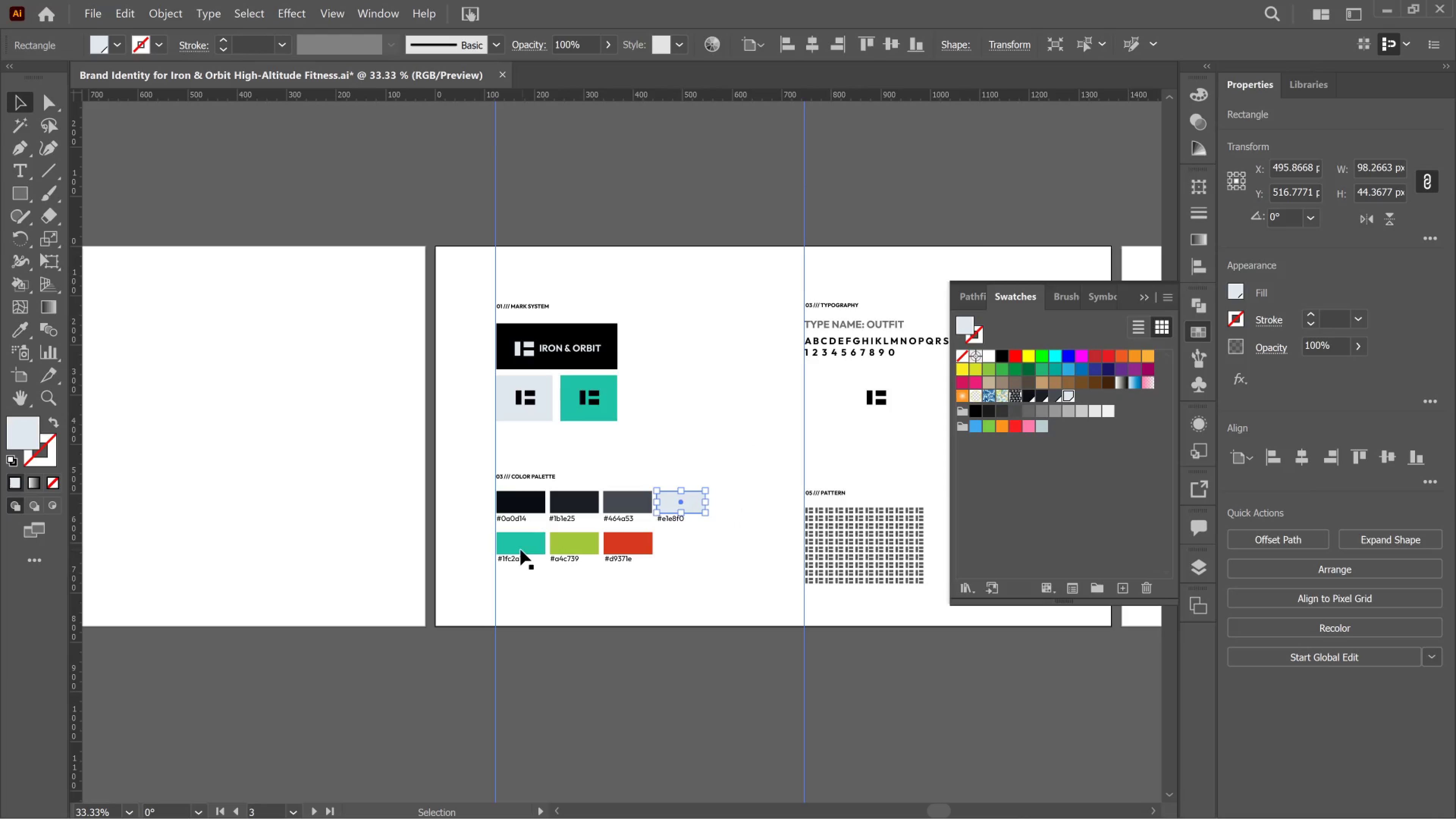 
left_click([519, 548])
 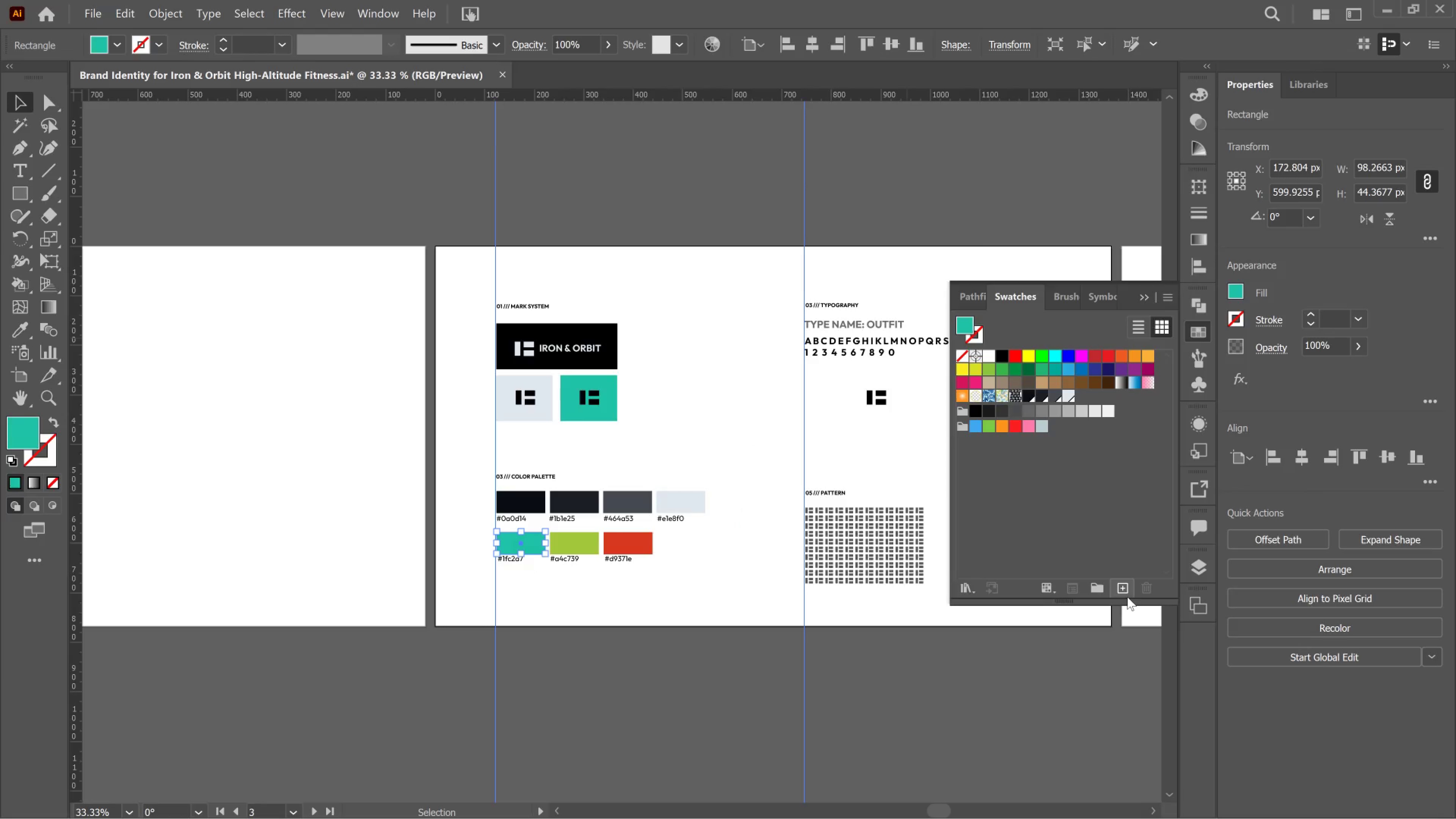 
left_click([1120, 595])
 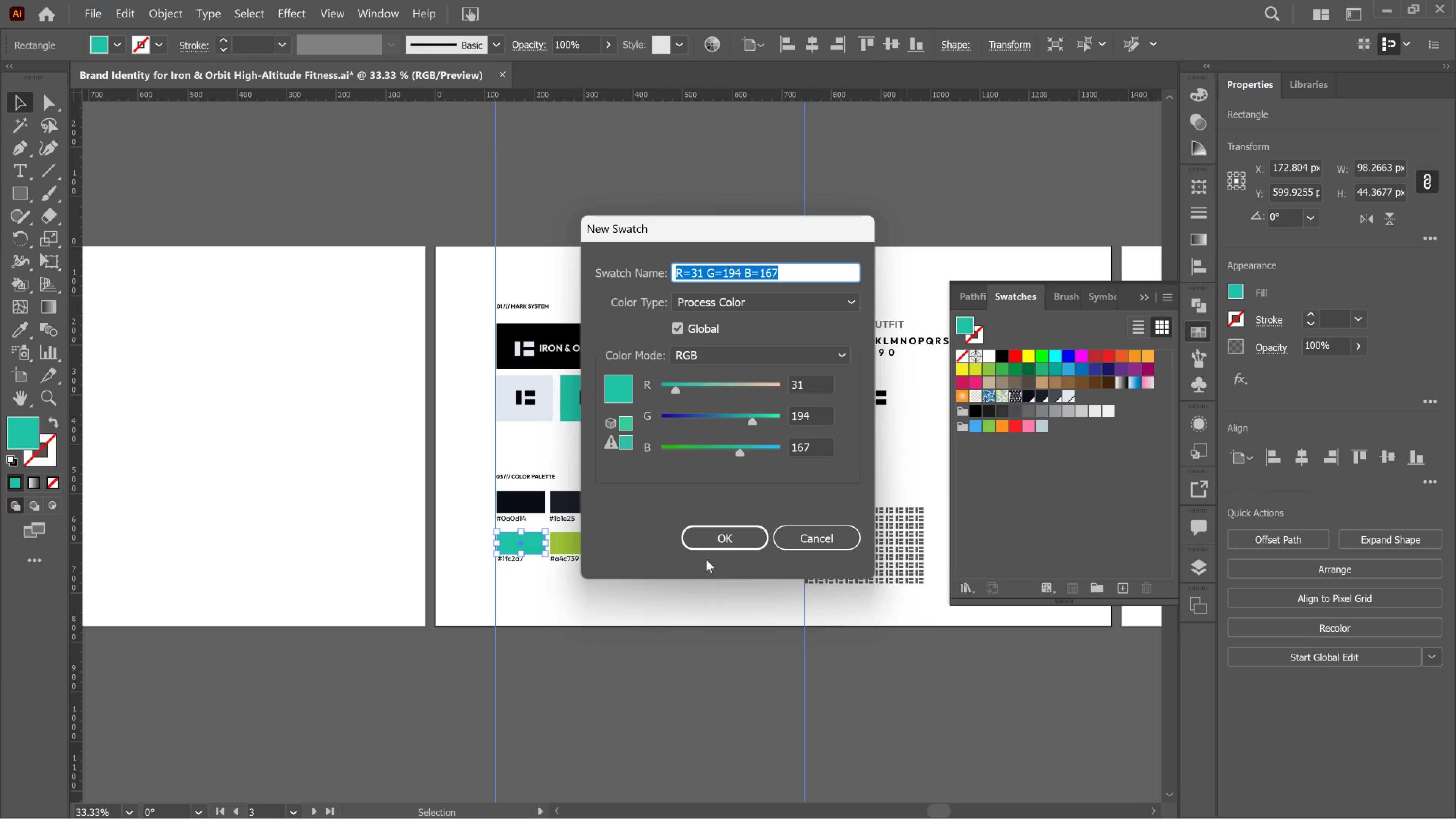 
left_click_drag(start_coordinate=[717, 537], to_coordinate=[723, 537])
 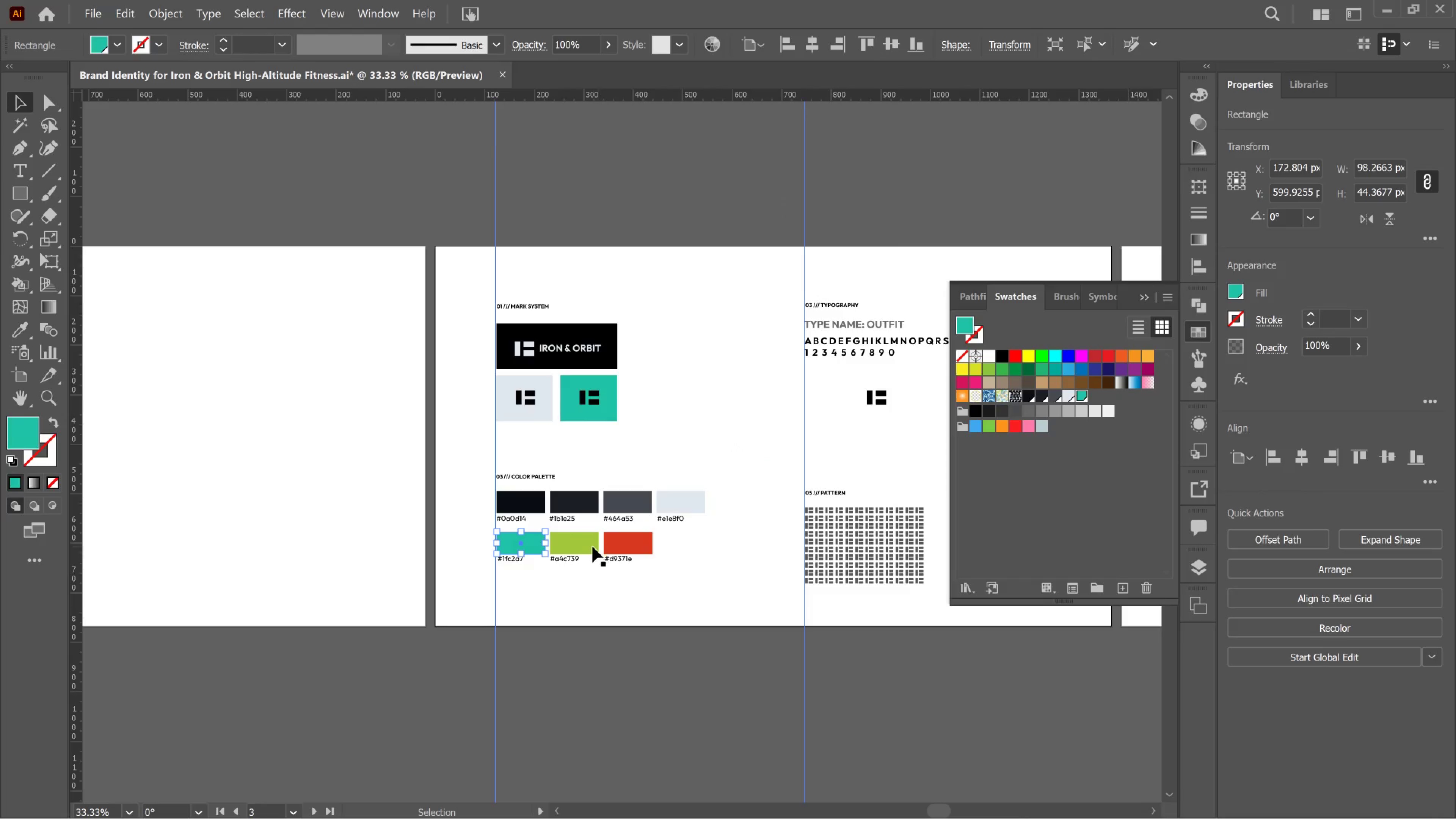 
left_click([593, 547])
 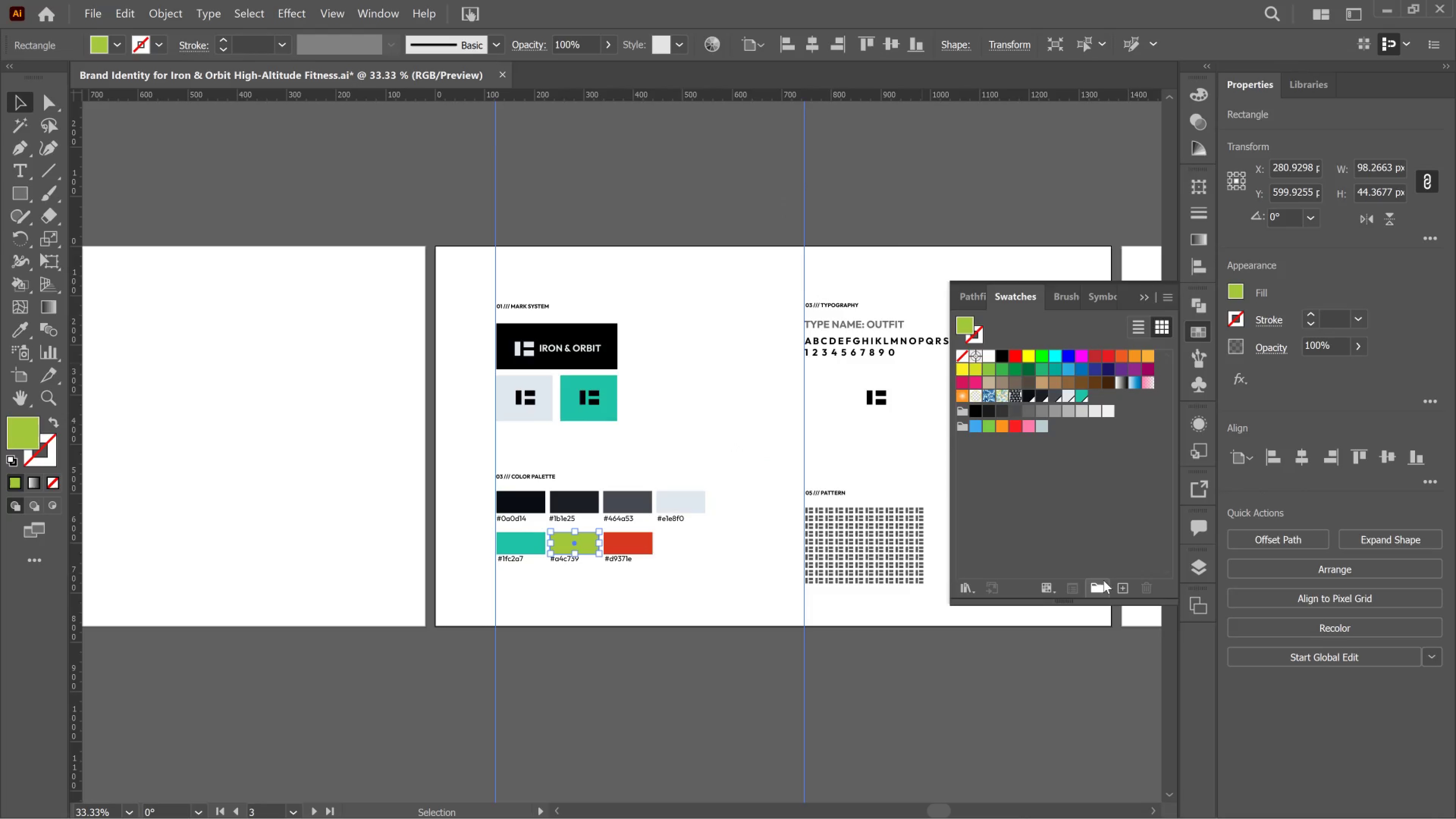 
left_click([1119, 585])
 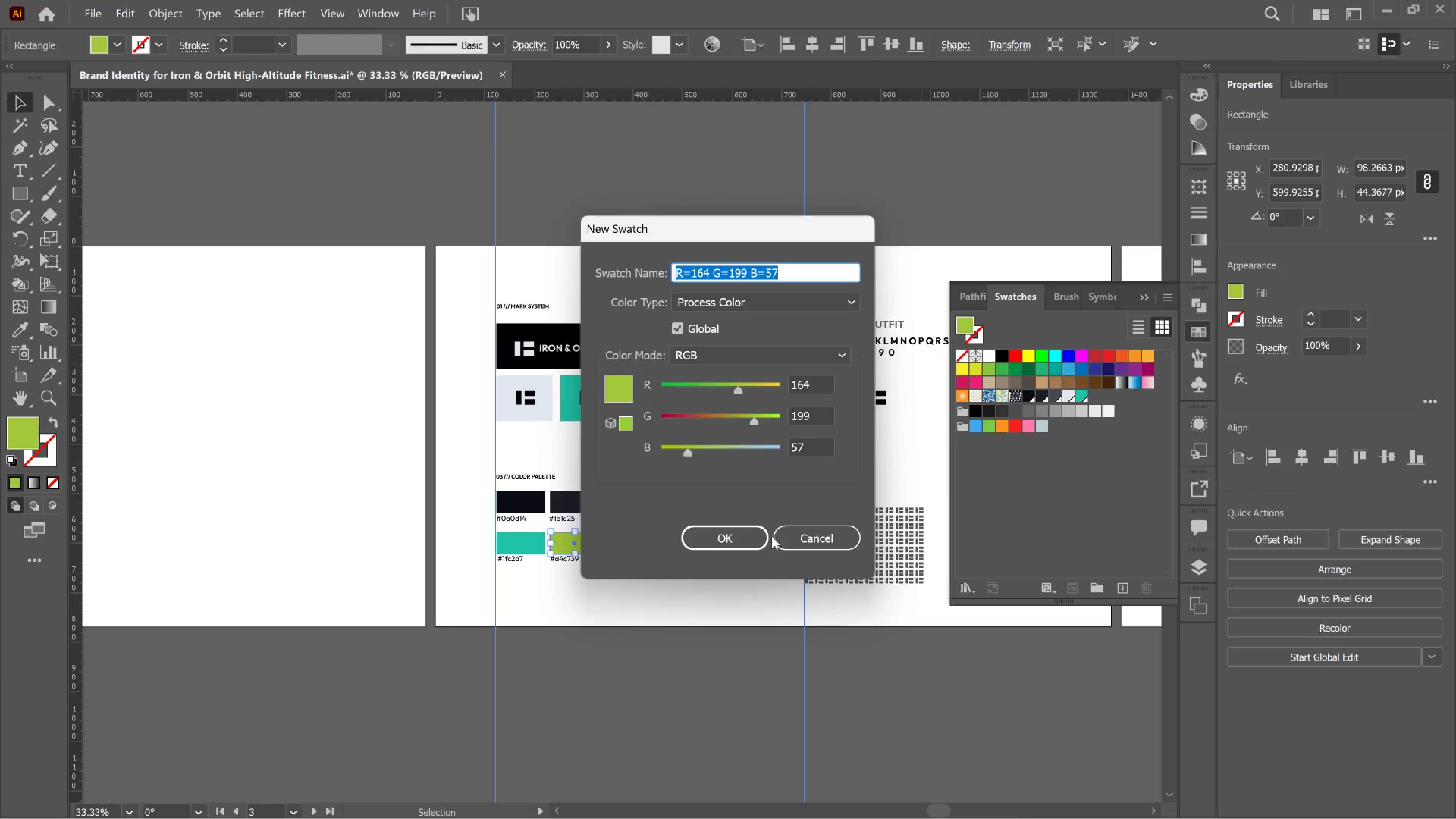 
left_click_drag(start_coordinate=[734, 542], to_coordinate=[737, 542])
 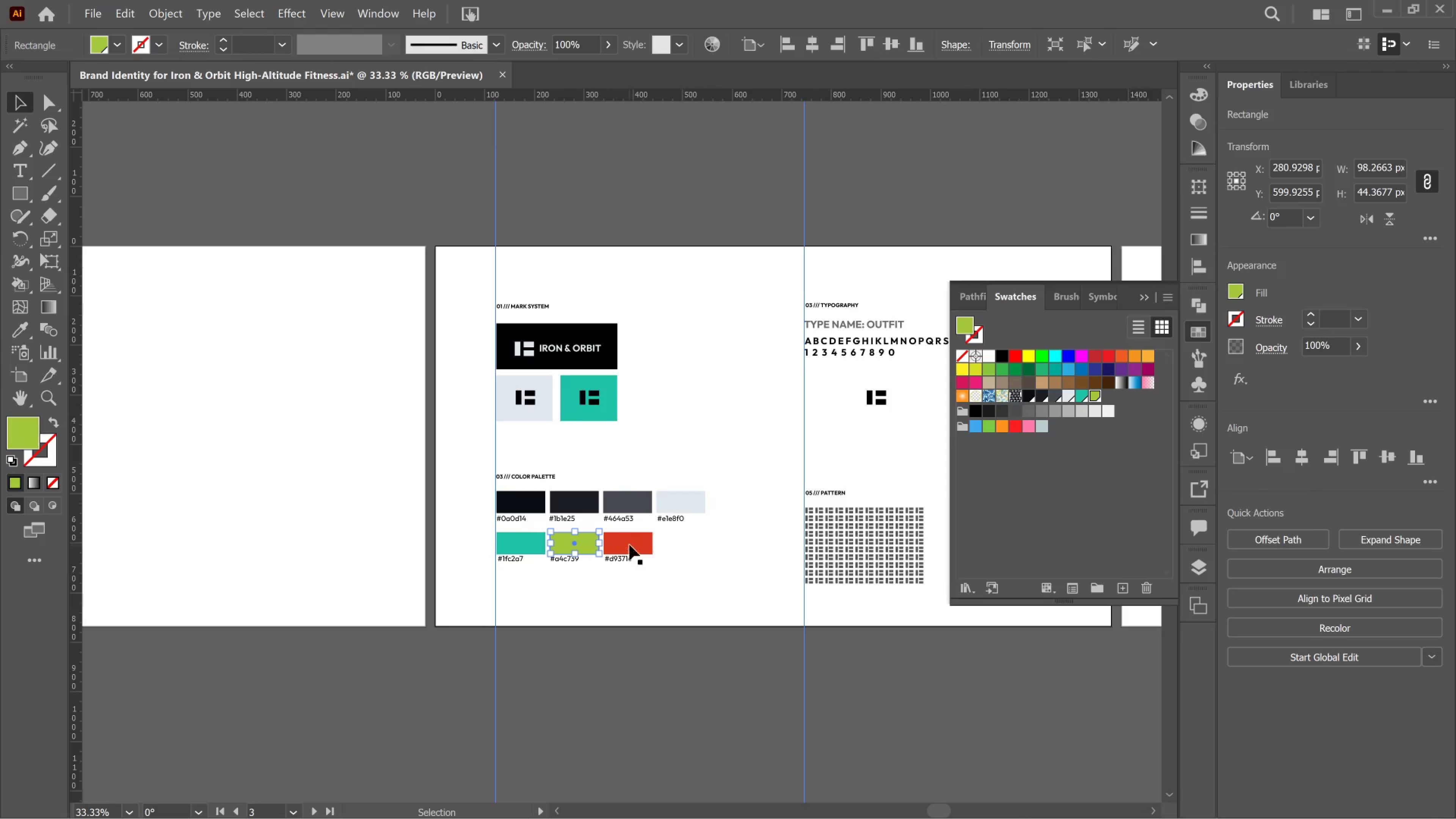 
left_click([629, 545])
 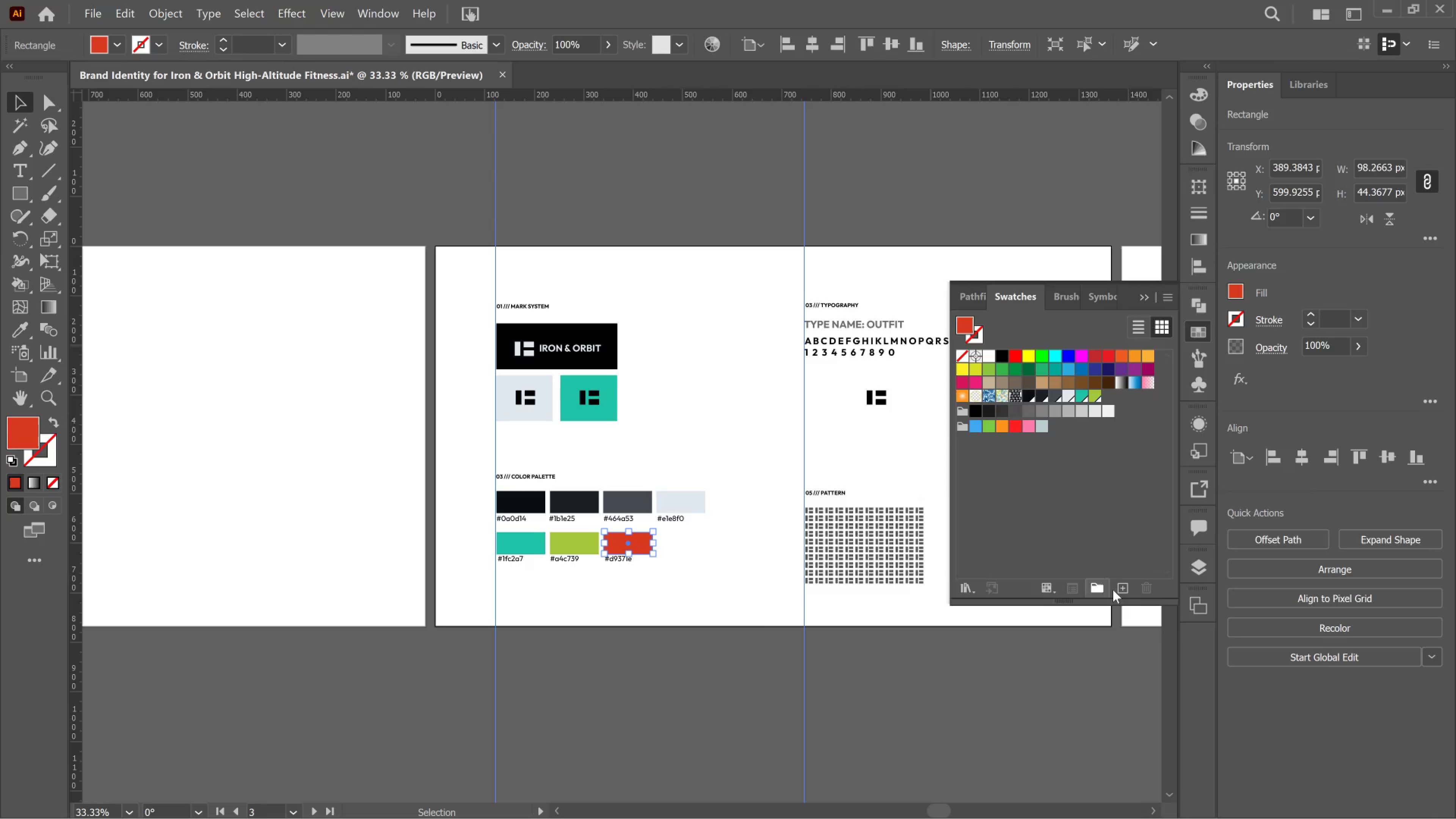 
left_click([1122, 591])
 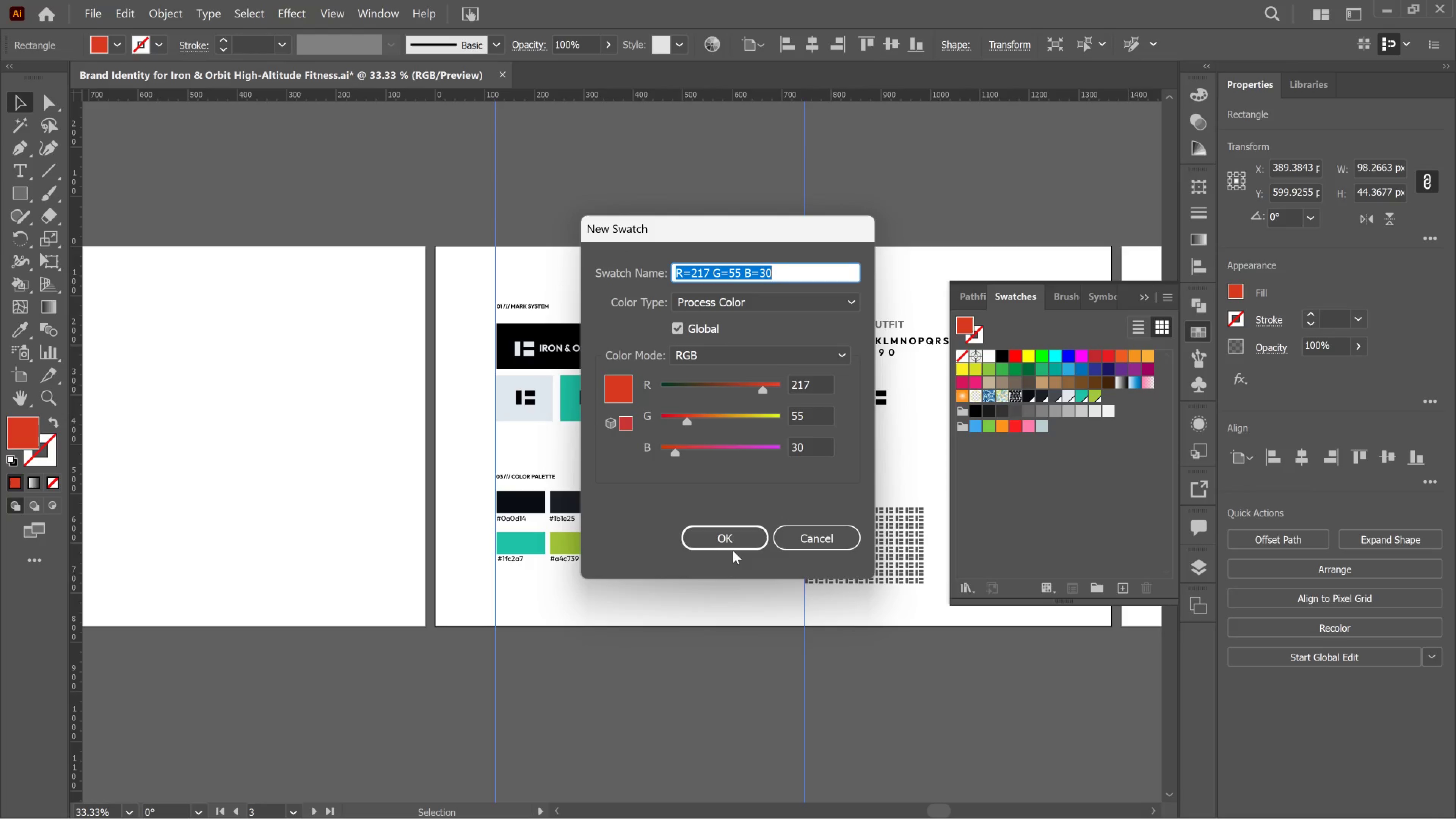 
left_click([722, 547])
 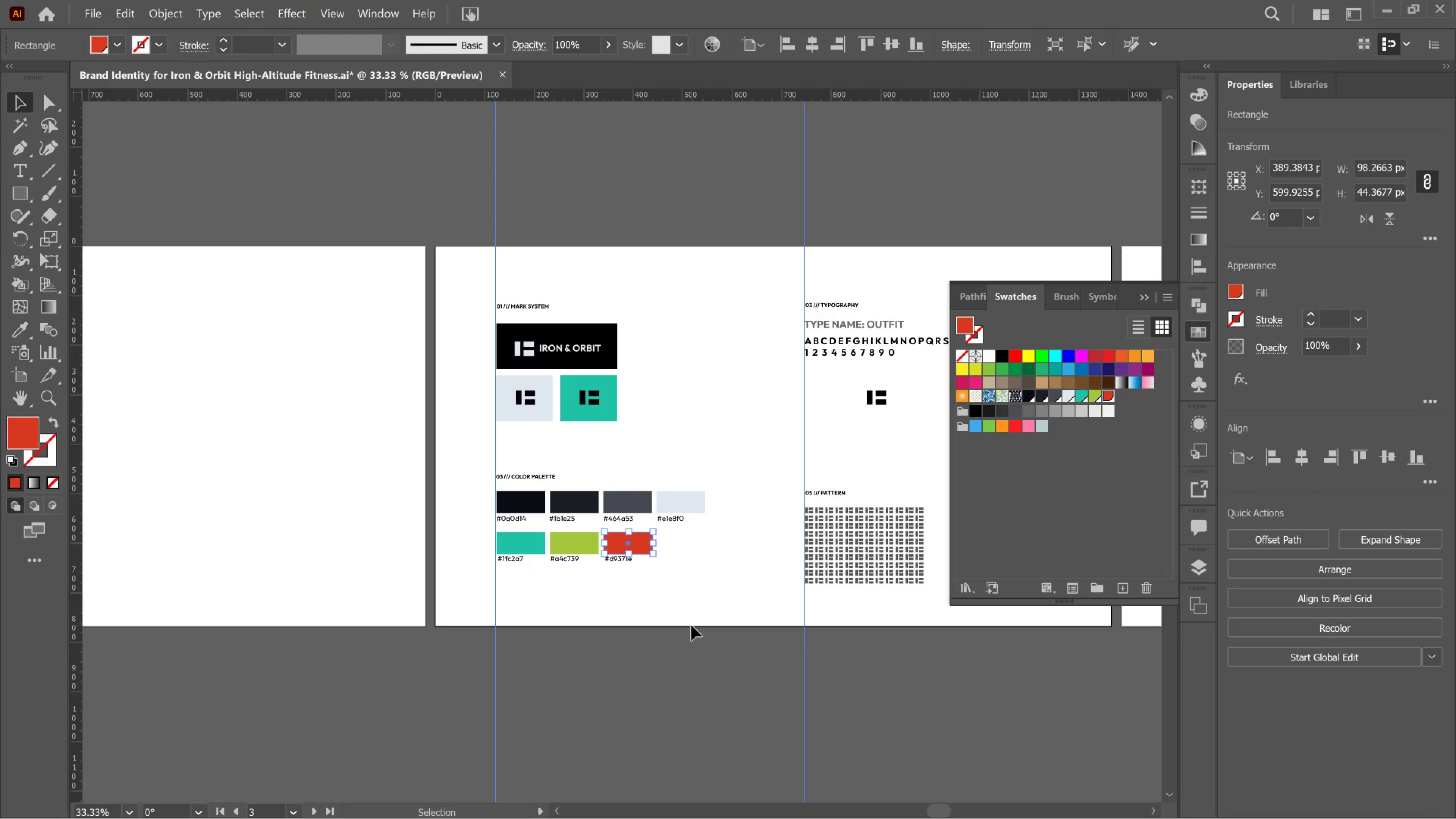 
left_click([684, 653])
 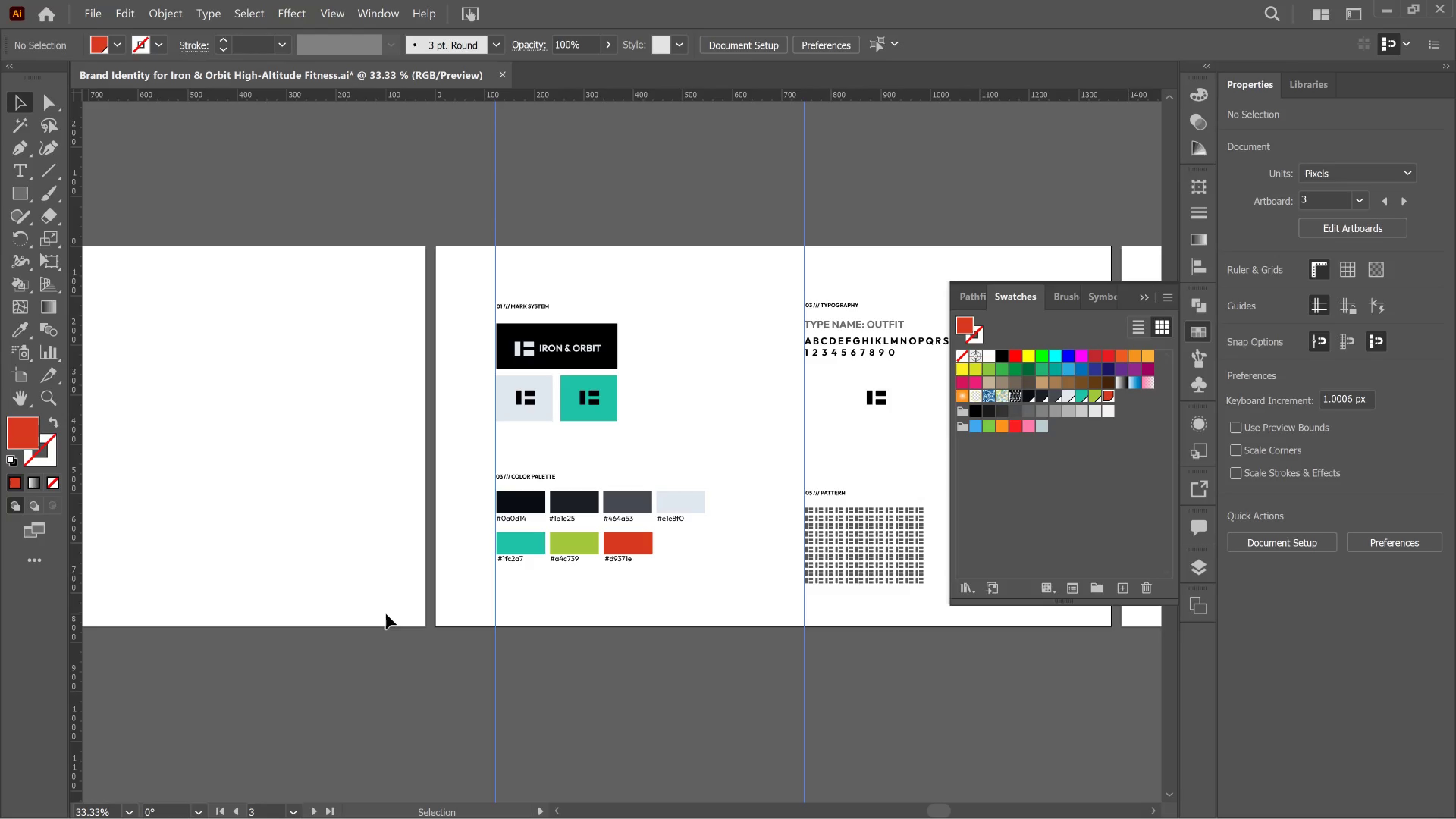 
wait(72.78)
 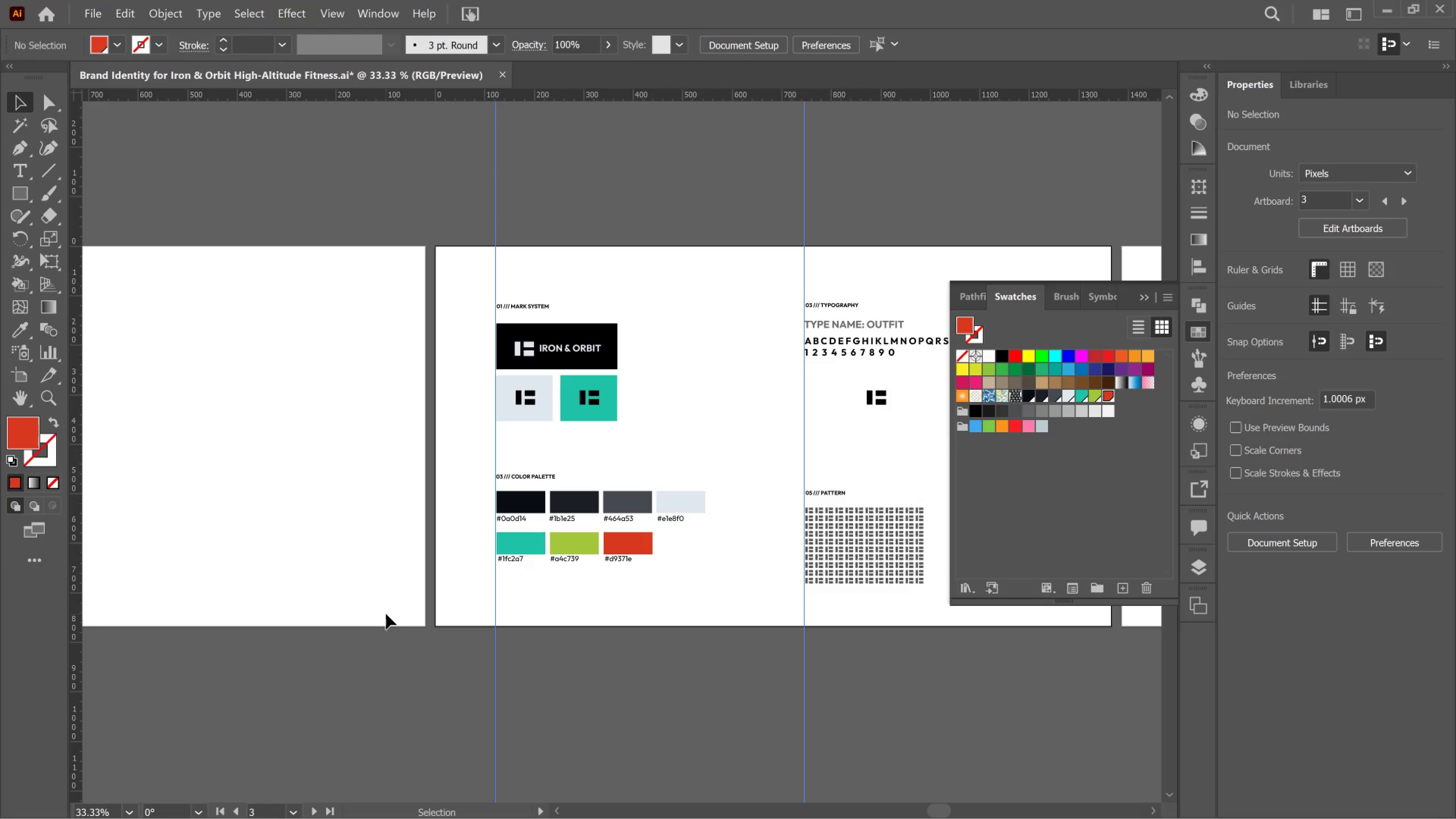 
left_click_drag(start_coordinate=[688, 657], to_coordinate=[492, 497])
 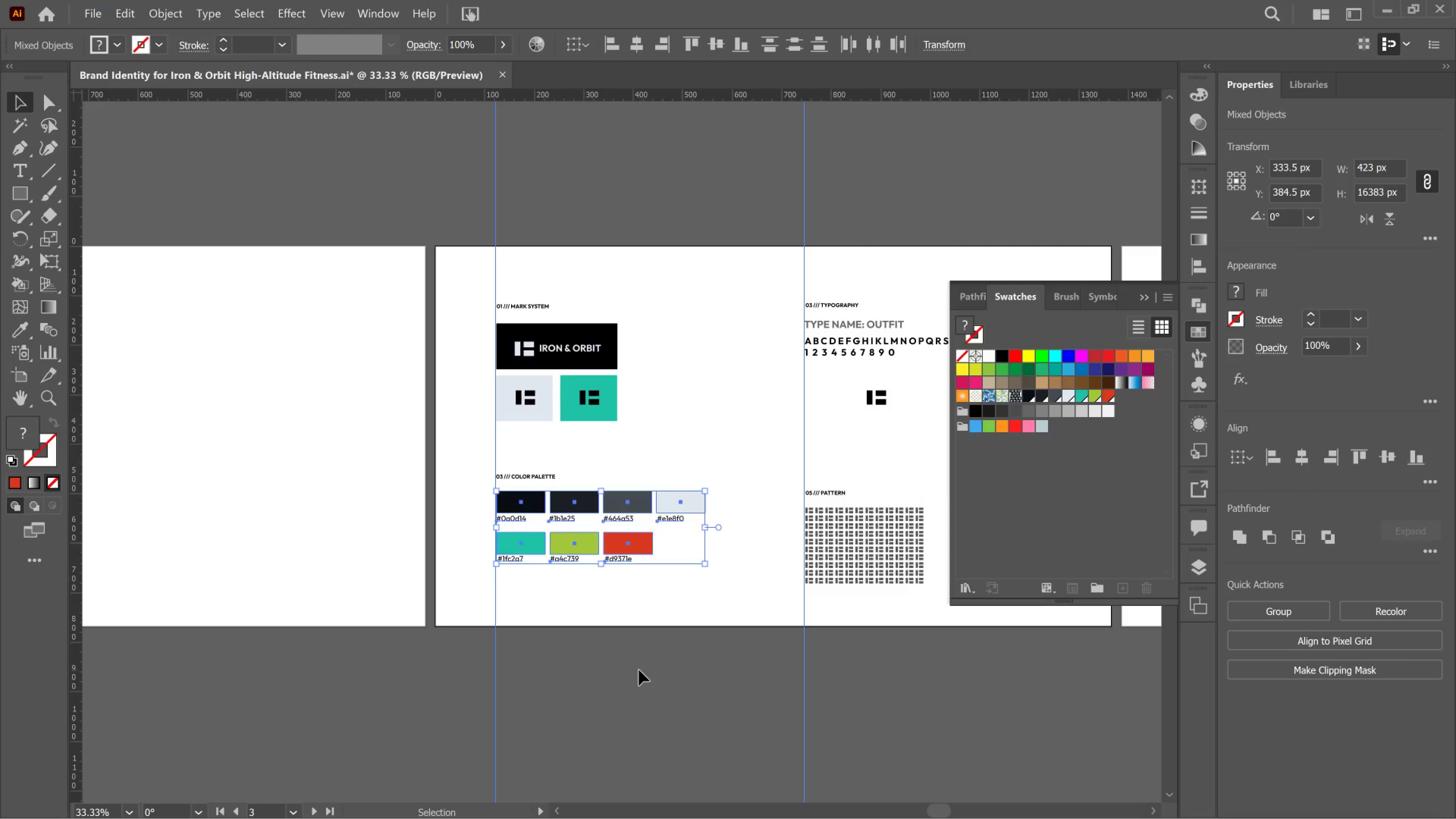 
left_click([639, 670])
 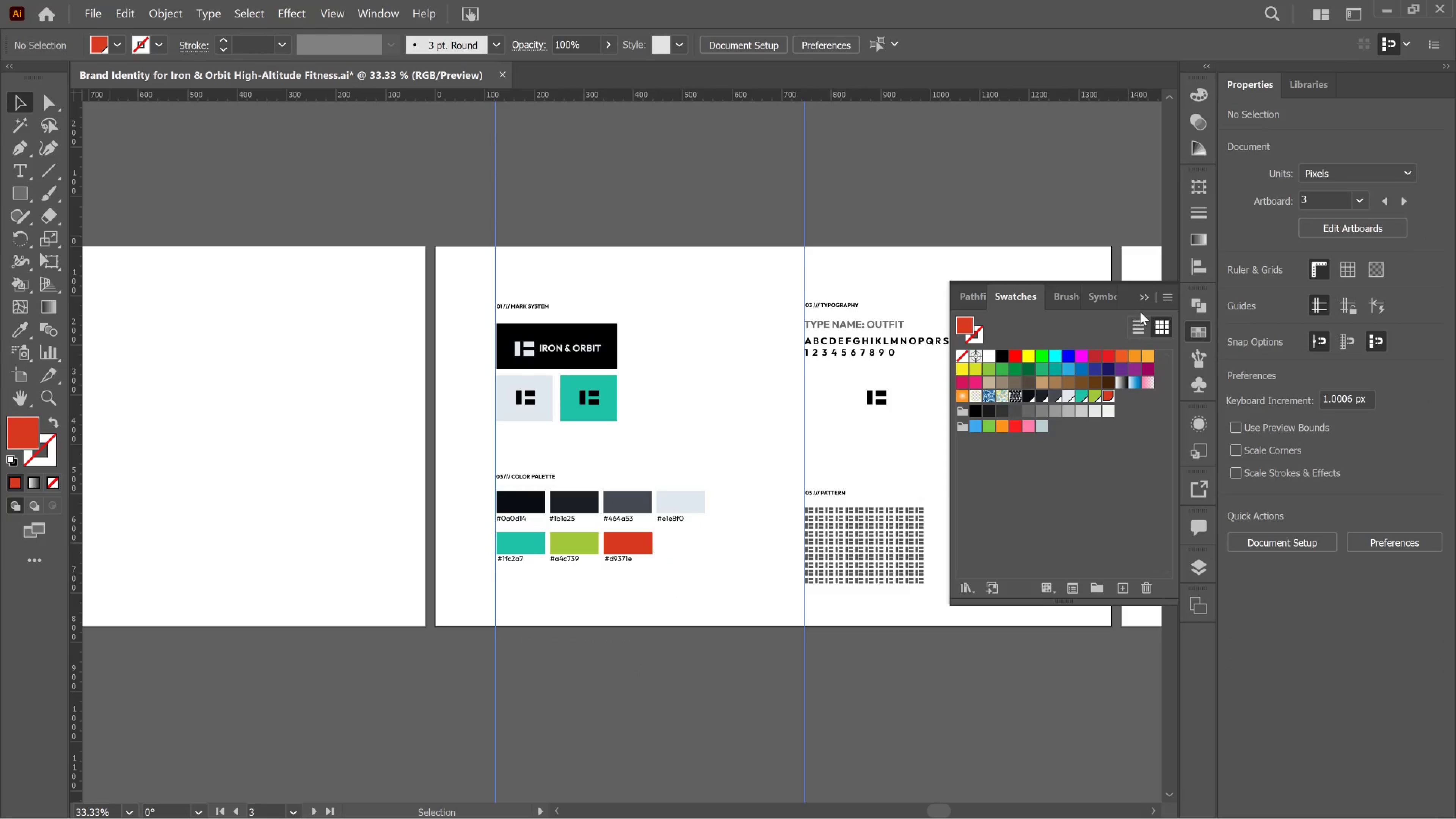 
left_click_drag(start_coordinate=[1148, 298], to_coordinate=[1144, 298])
 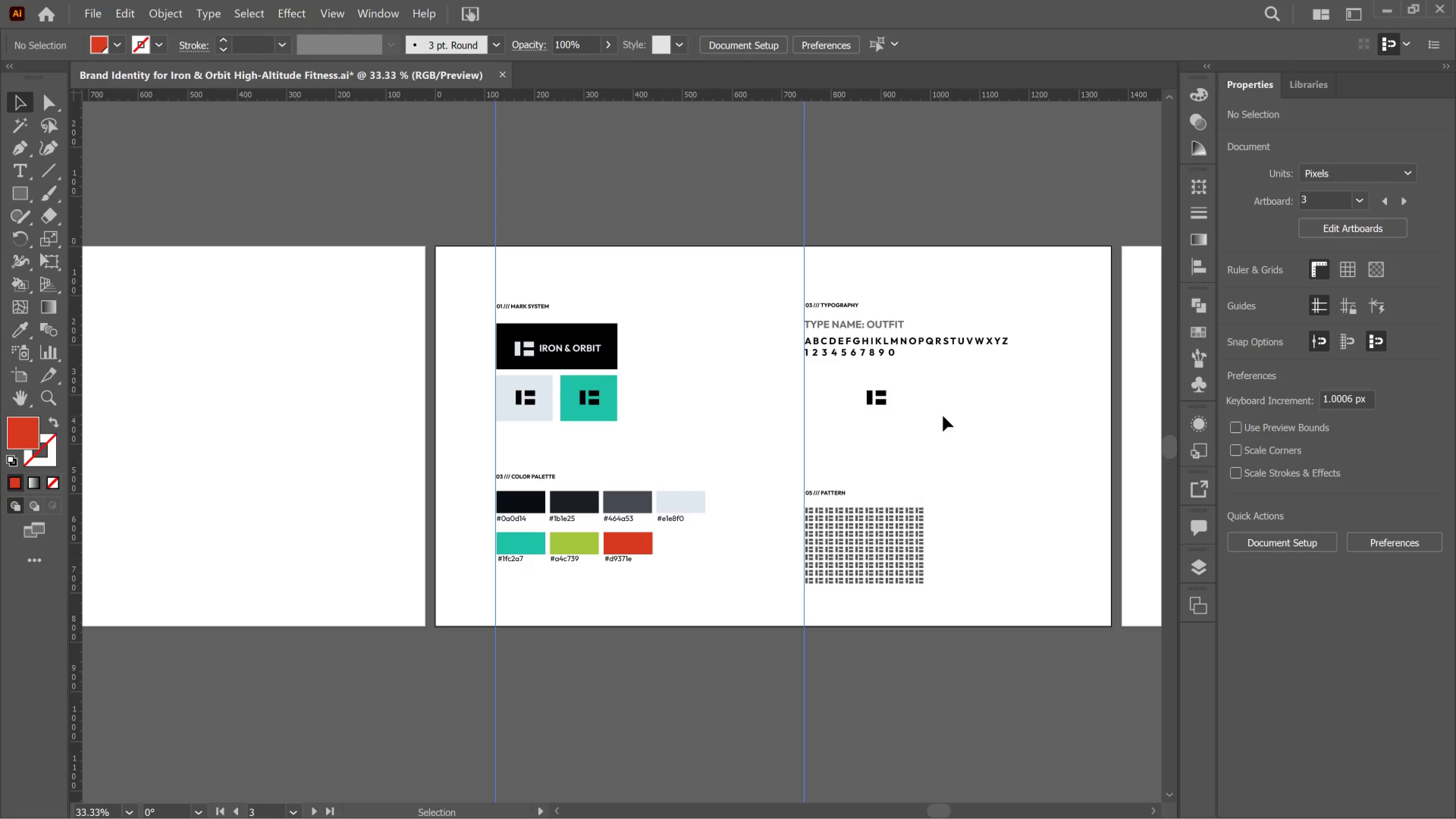 
wait(47.21)
 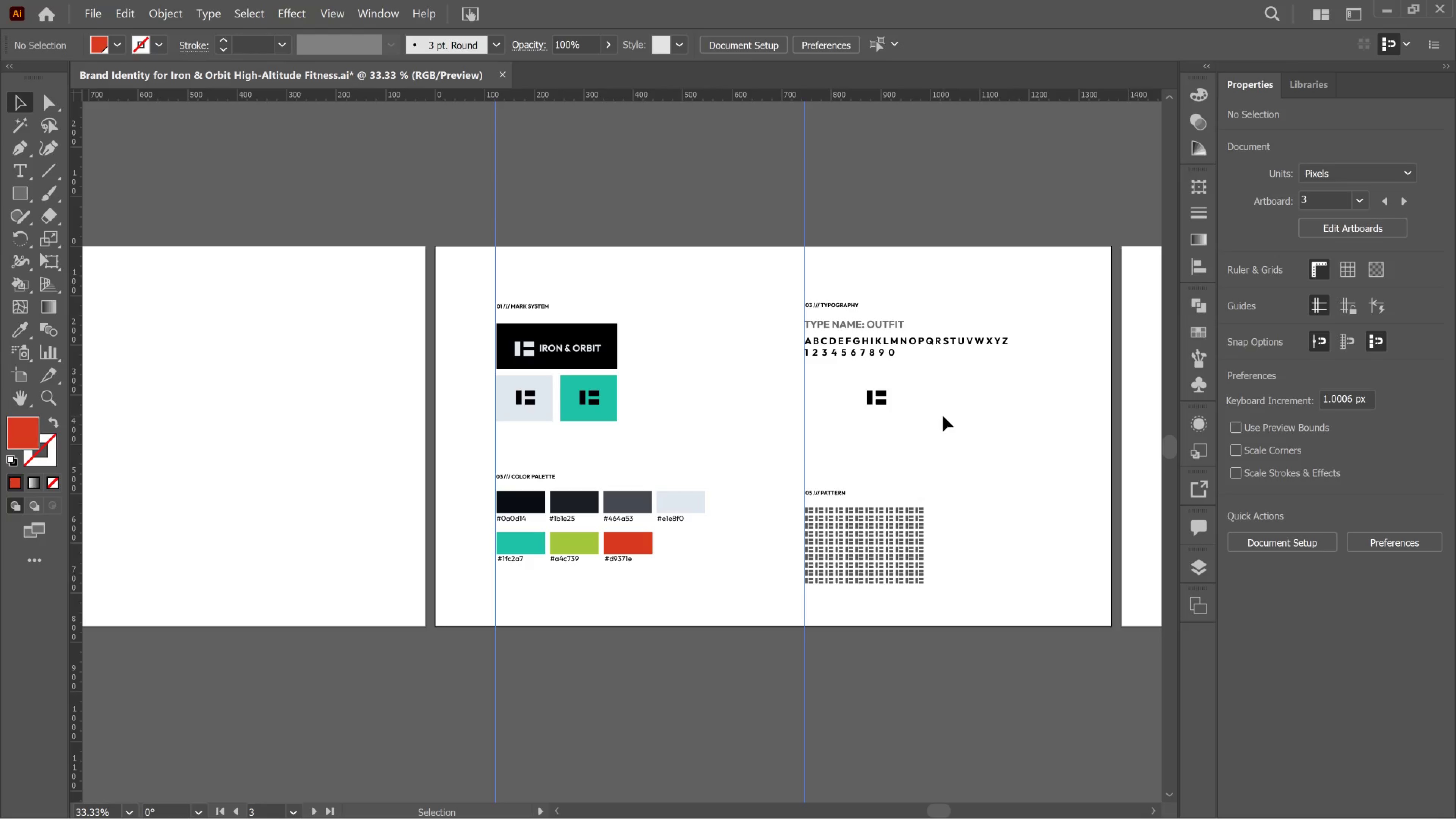 
left_click([13, 201])
 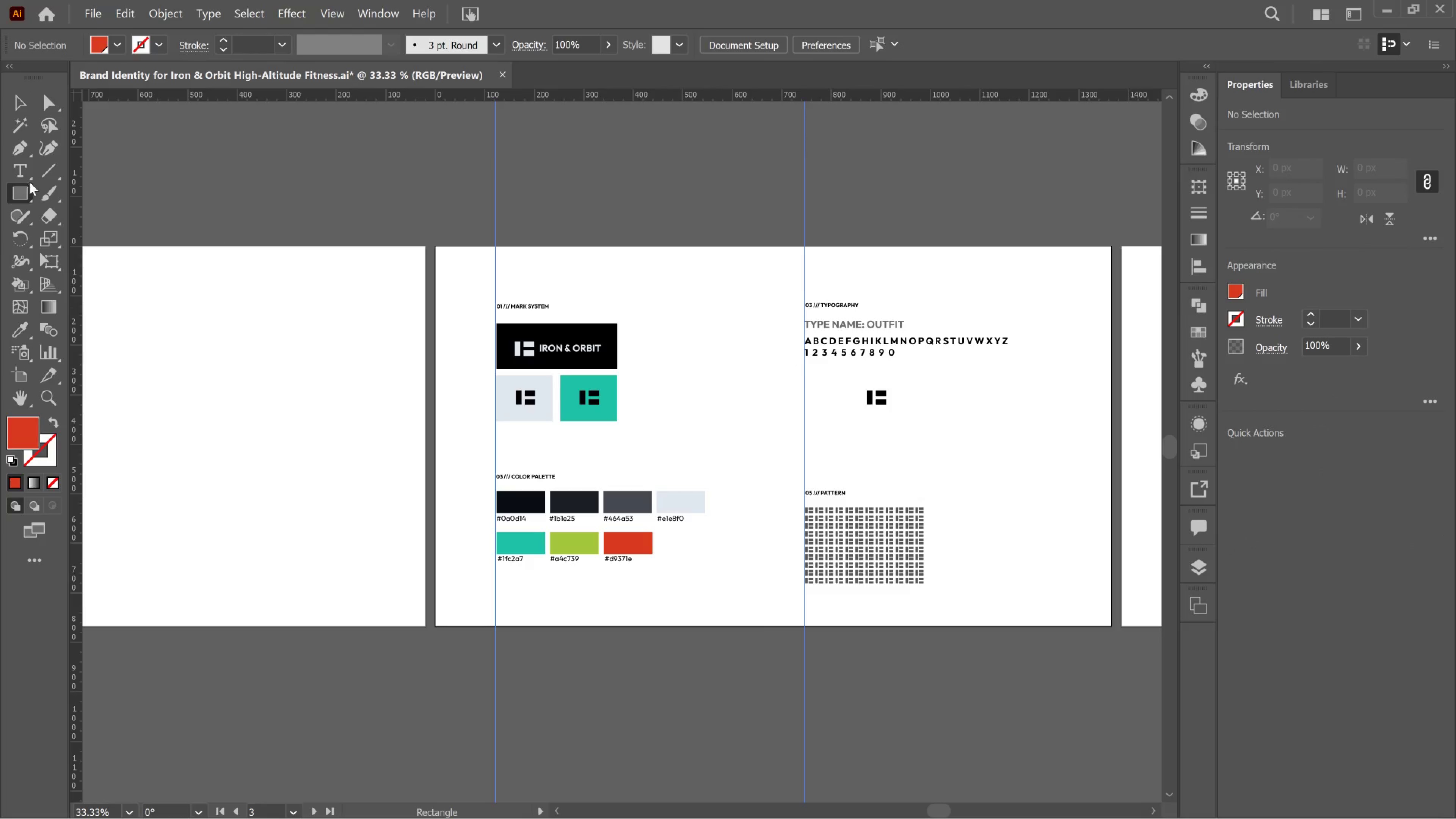 
left_click([14, 103])
 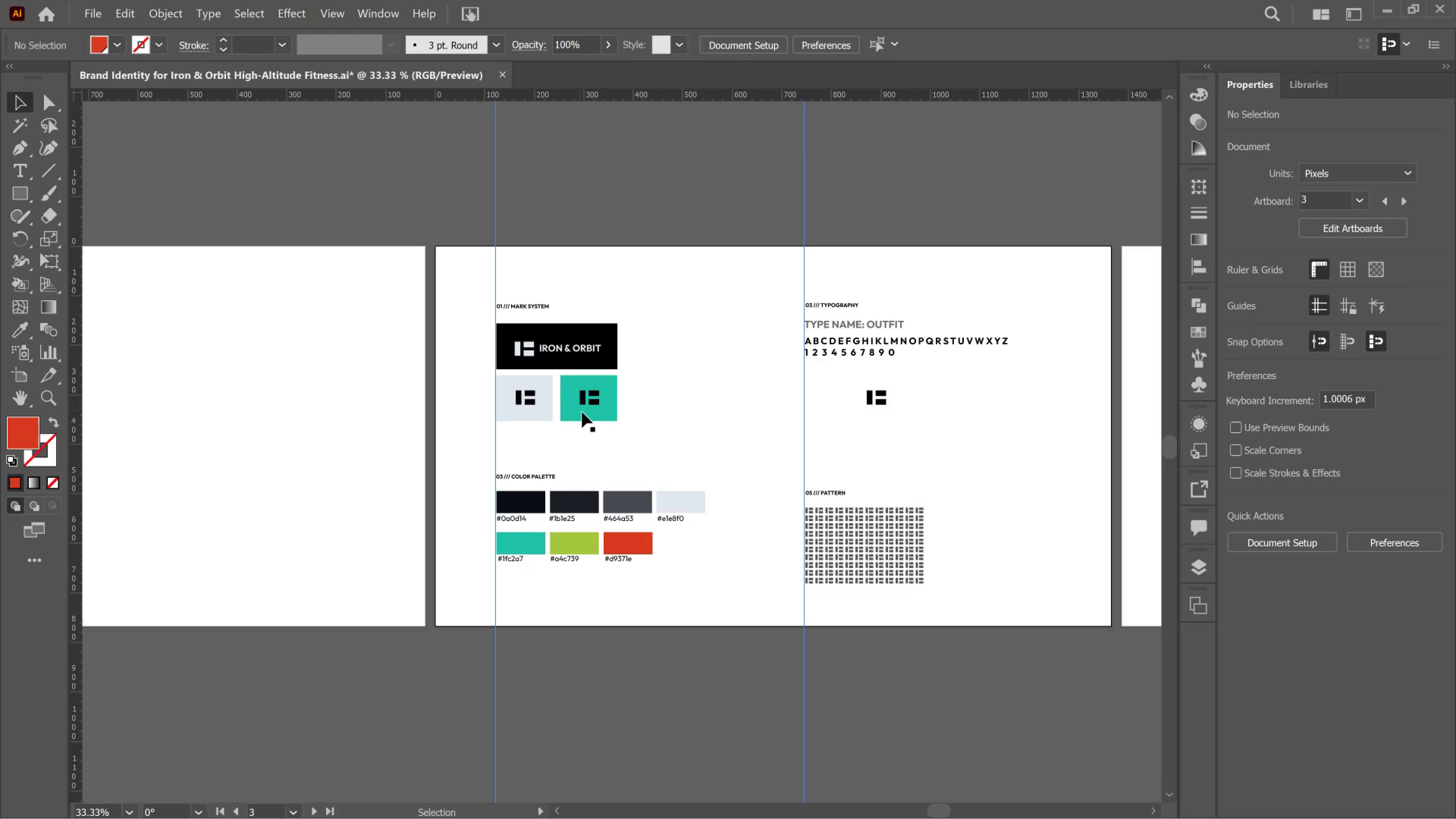 
left_click([582, 412])
 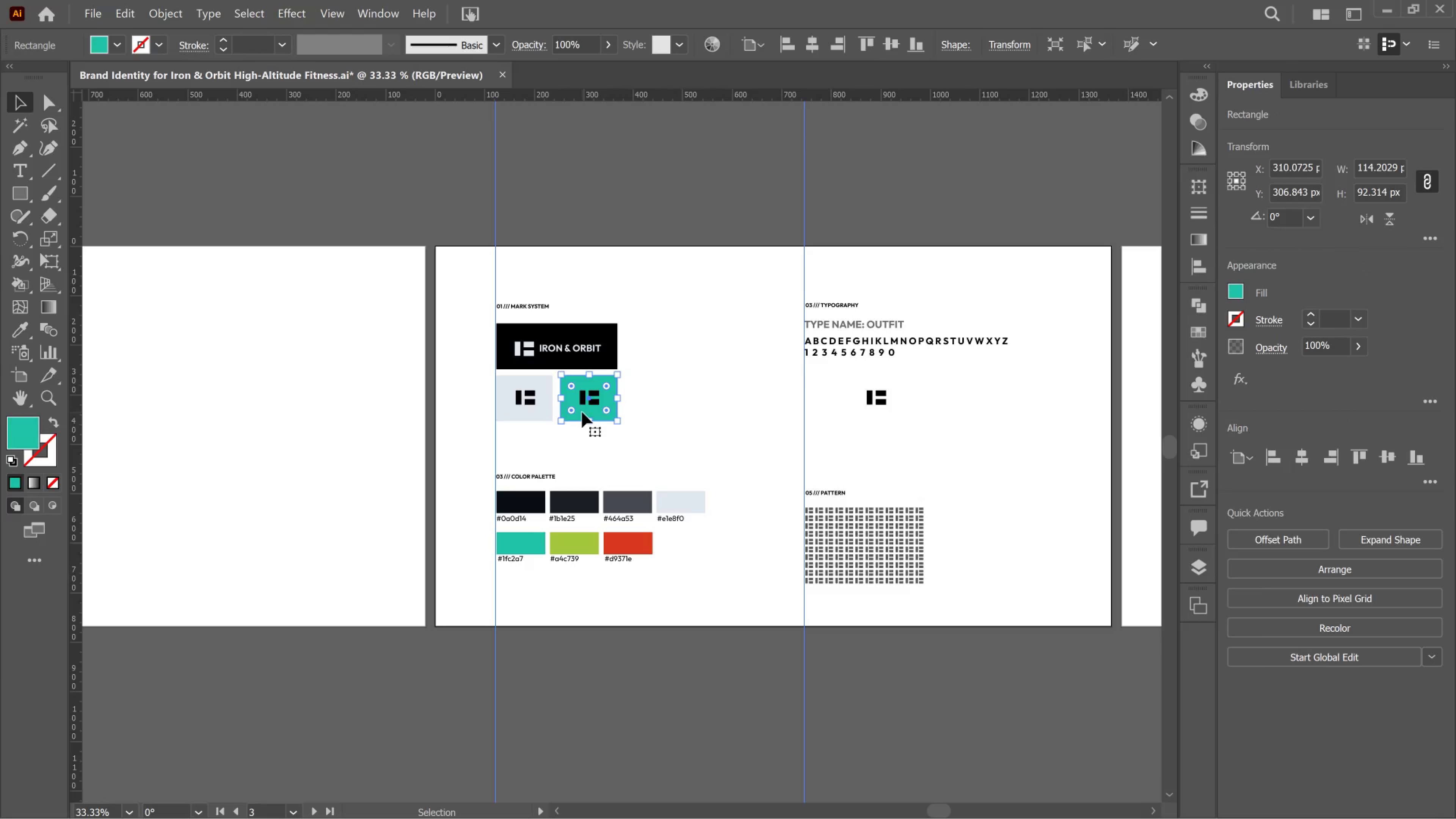 
hold_key(key=AltLeft, duration=3.43)
left_click_drag(start_coordinate=[582, 412], to_coordinate=[828, 414])
 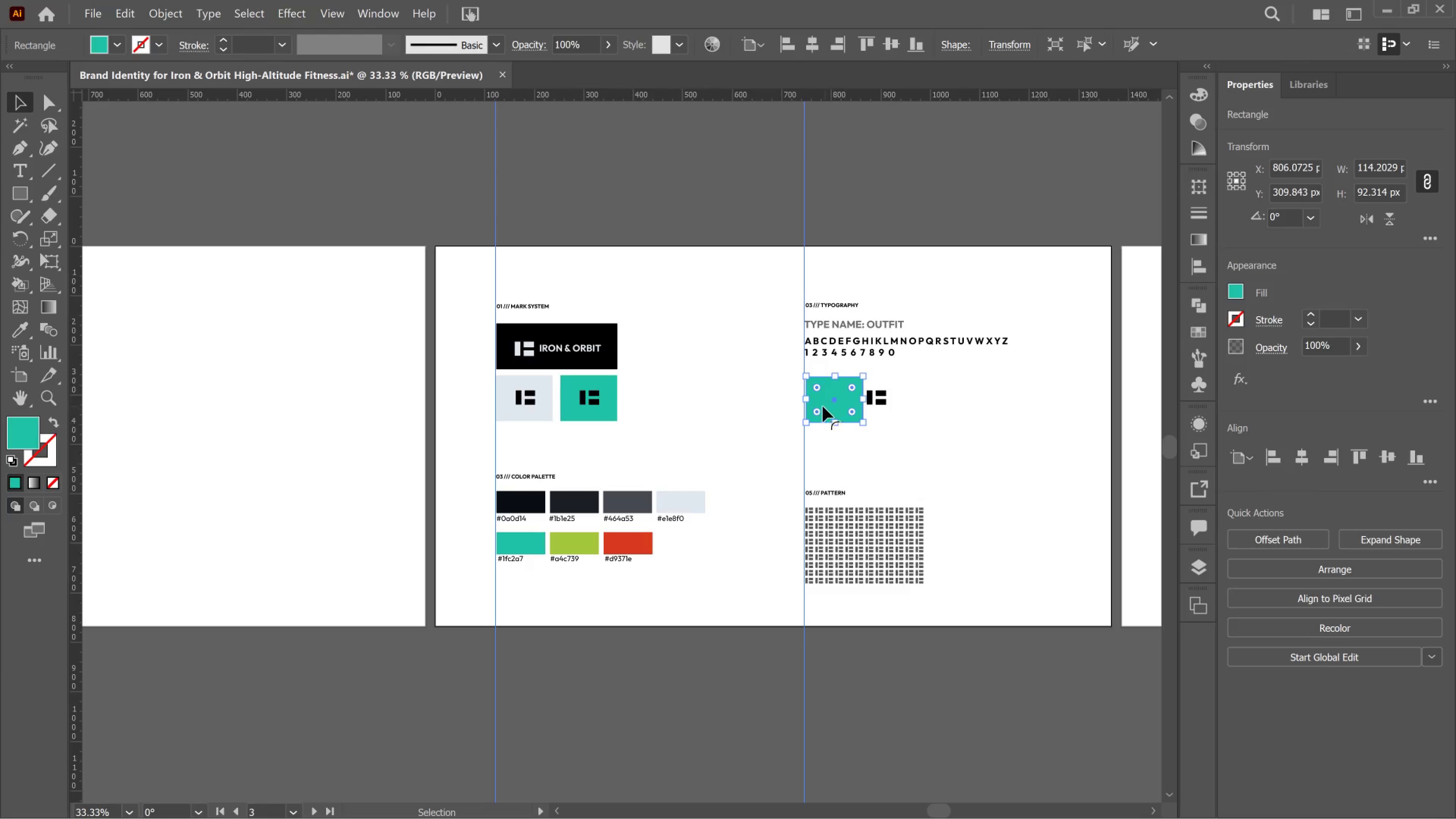 
key(Control+Z)
 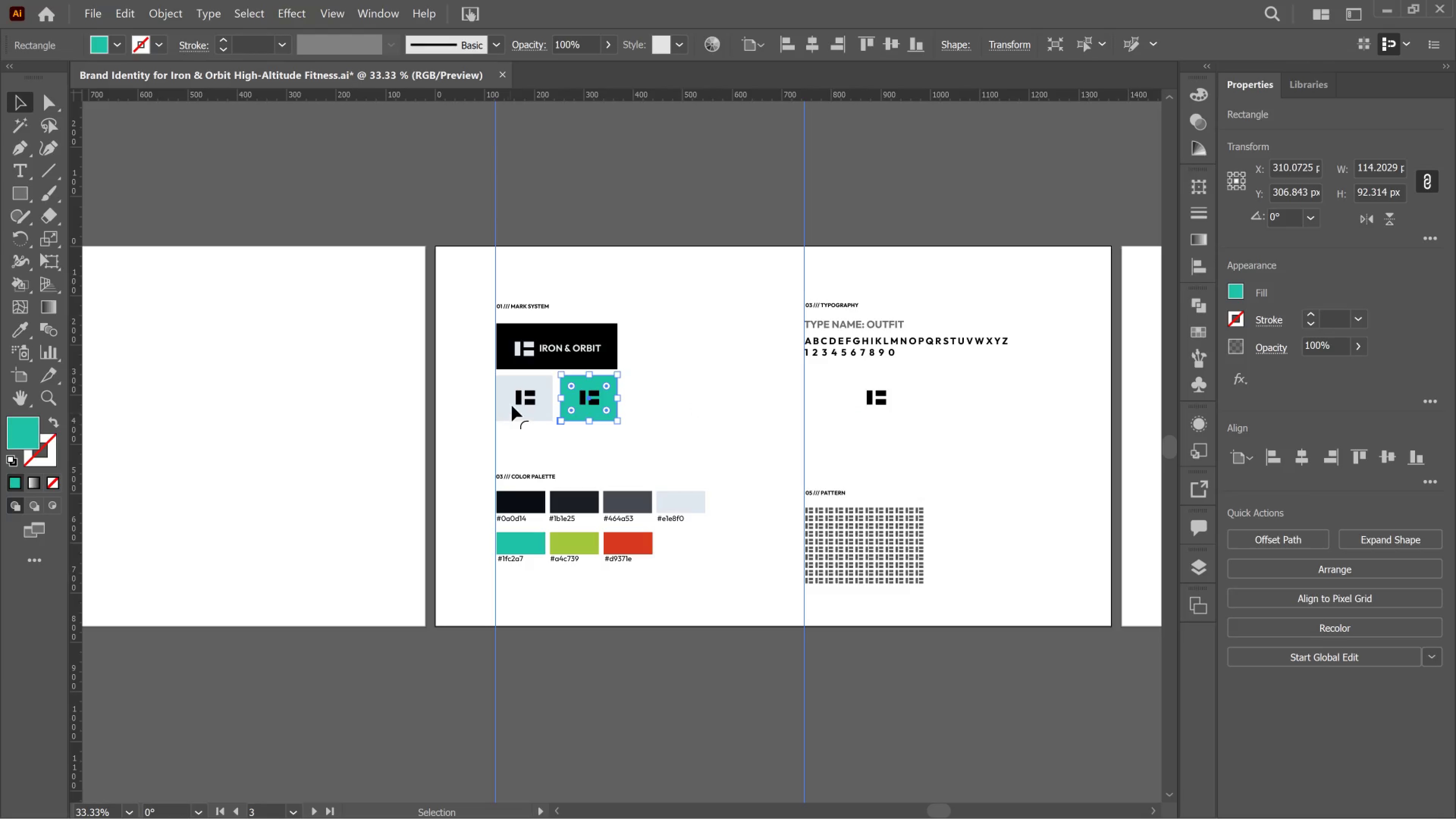 
double_click([512, 406])
 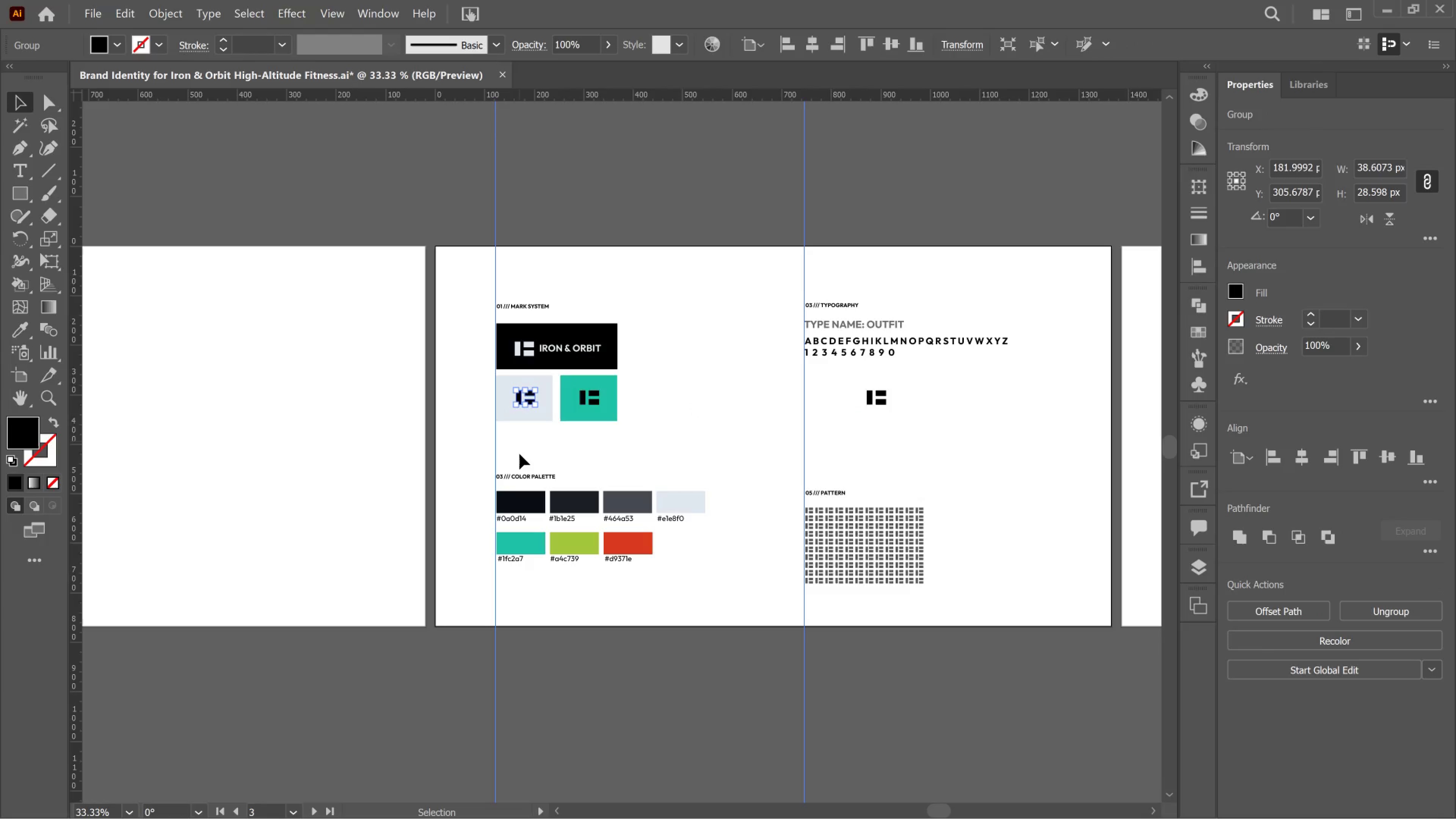 
left_click([519, 454])
 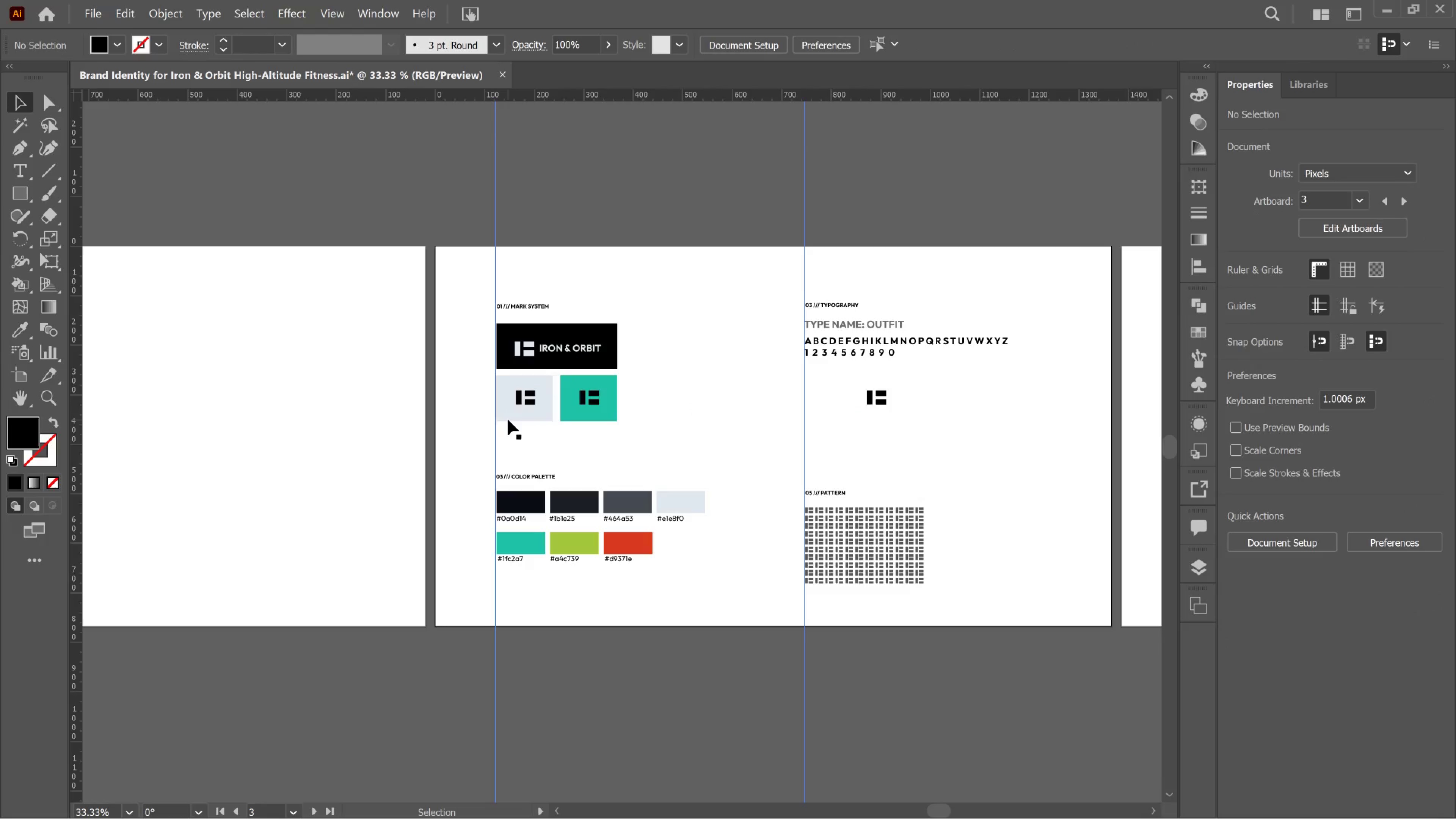 
left_click_drag(start_coordinate=[508, 420], to_coordinate=[512, 420])
 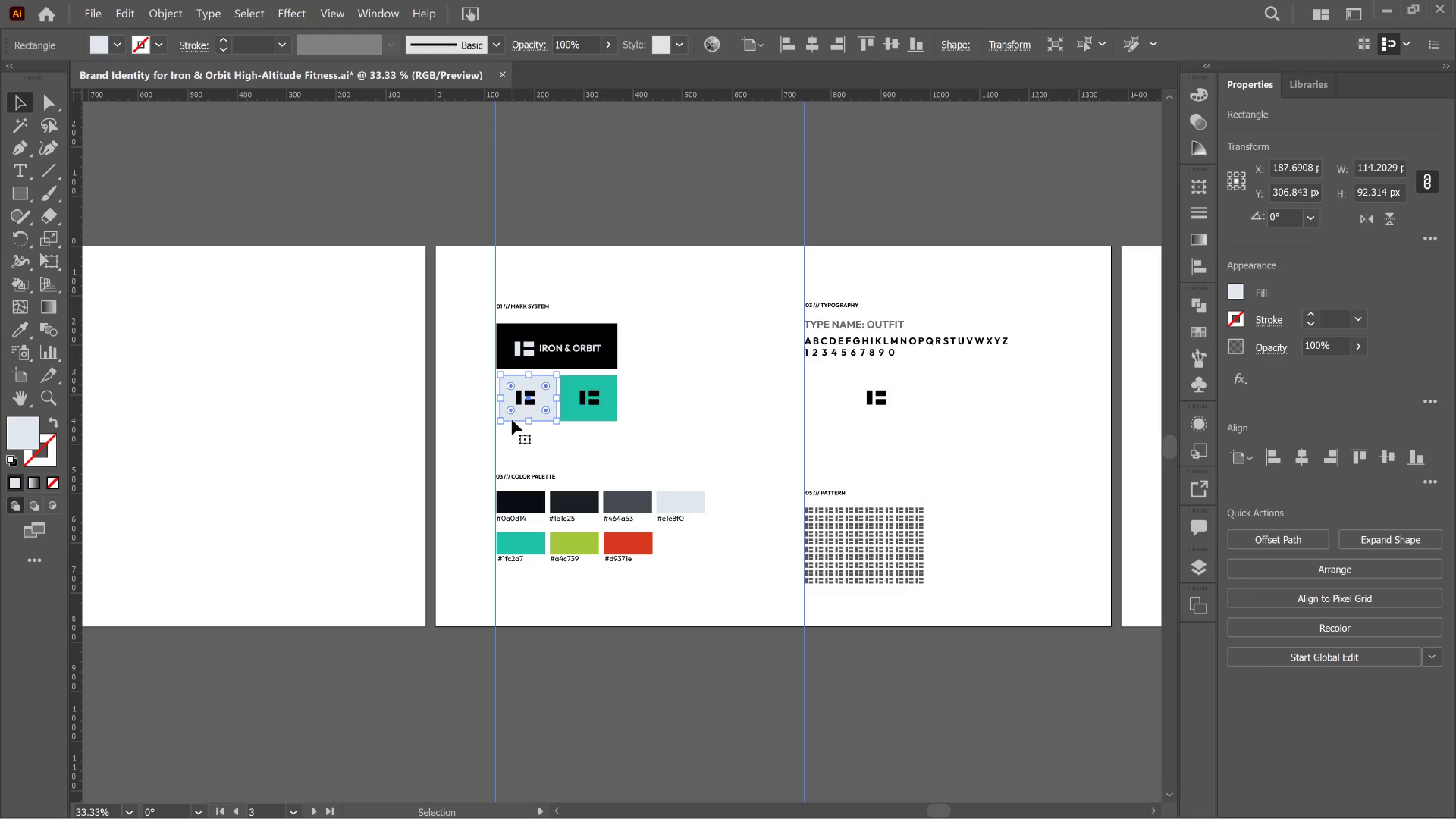 
key(Control+Z)
 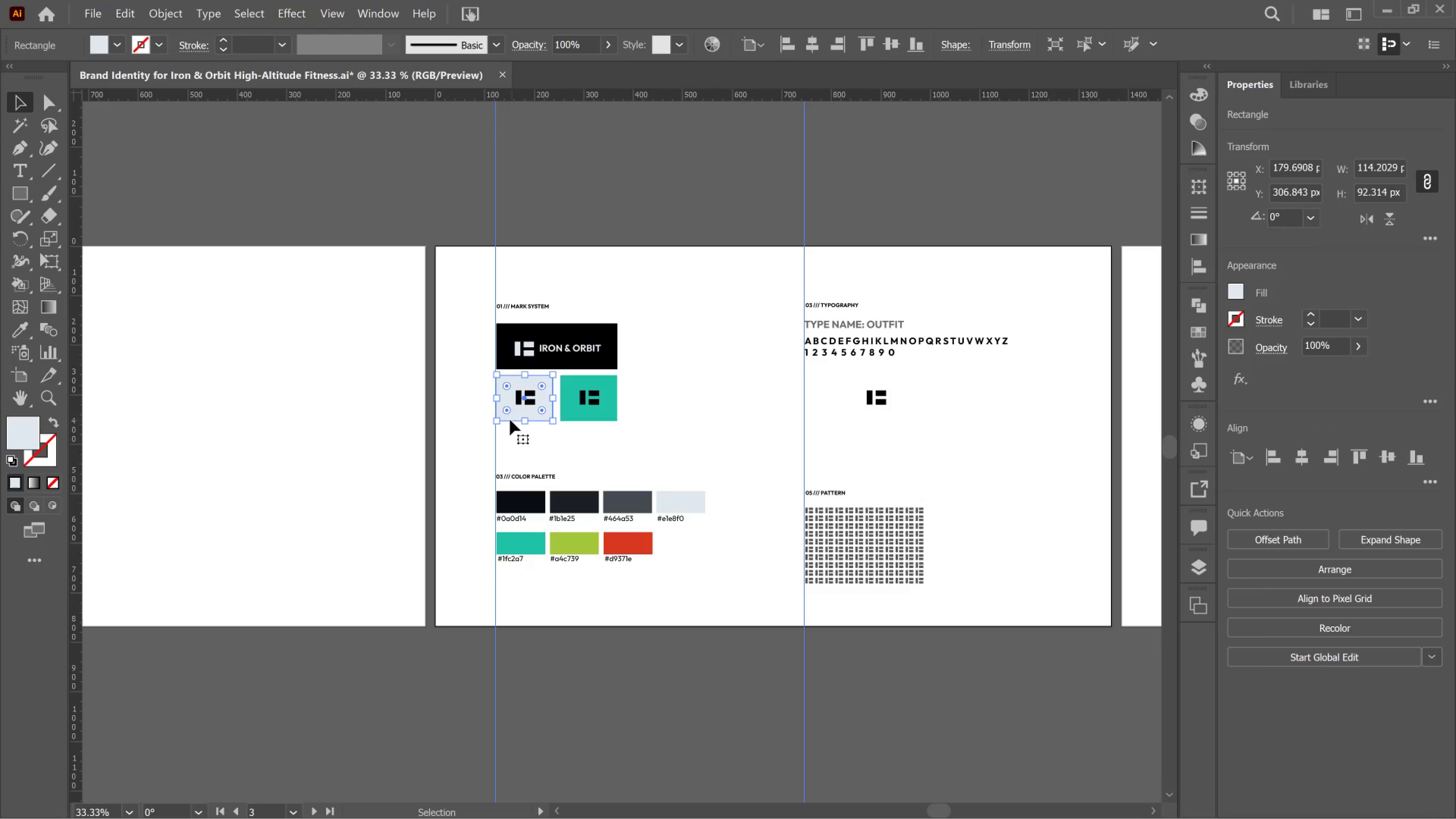 
hold_key(key=AltLeft, duration=5.06)
left_click_drag(start_coordinate=[523, 413], to_coordinate=[830, 415])
 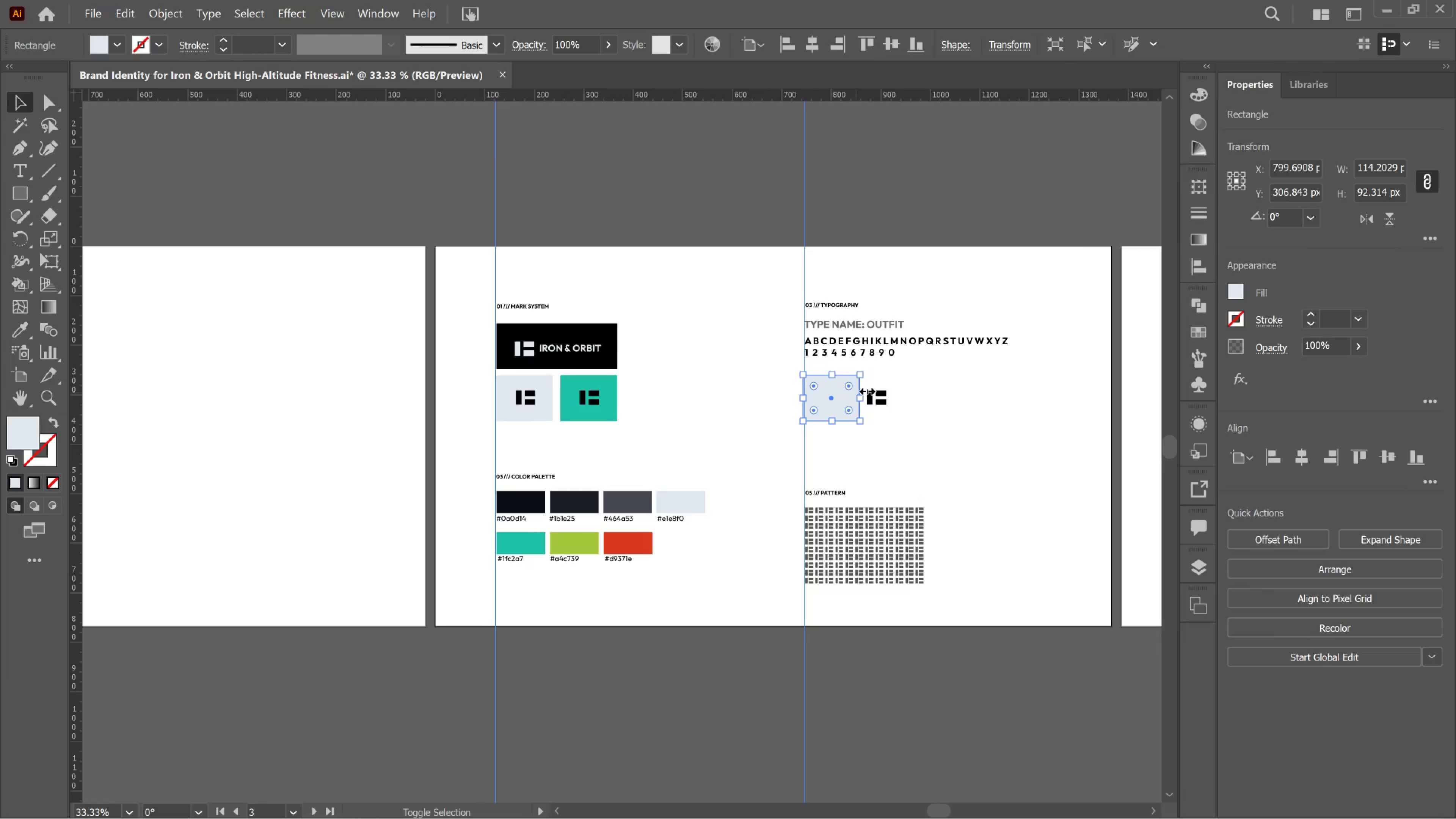 
hold_key(key=ShiftLeft, duration=2.87)
left_click_drag(start_coordinate=[867, 399], to_coordinate=[947, 405])
 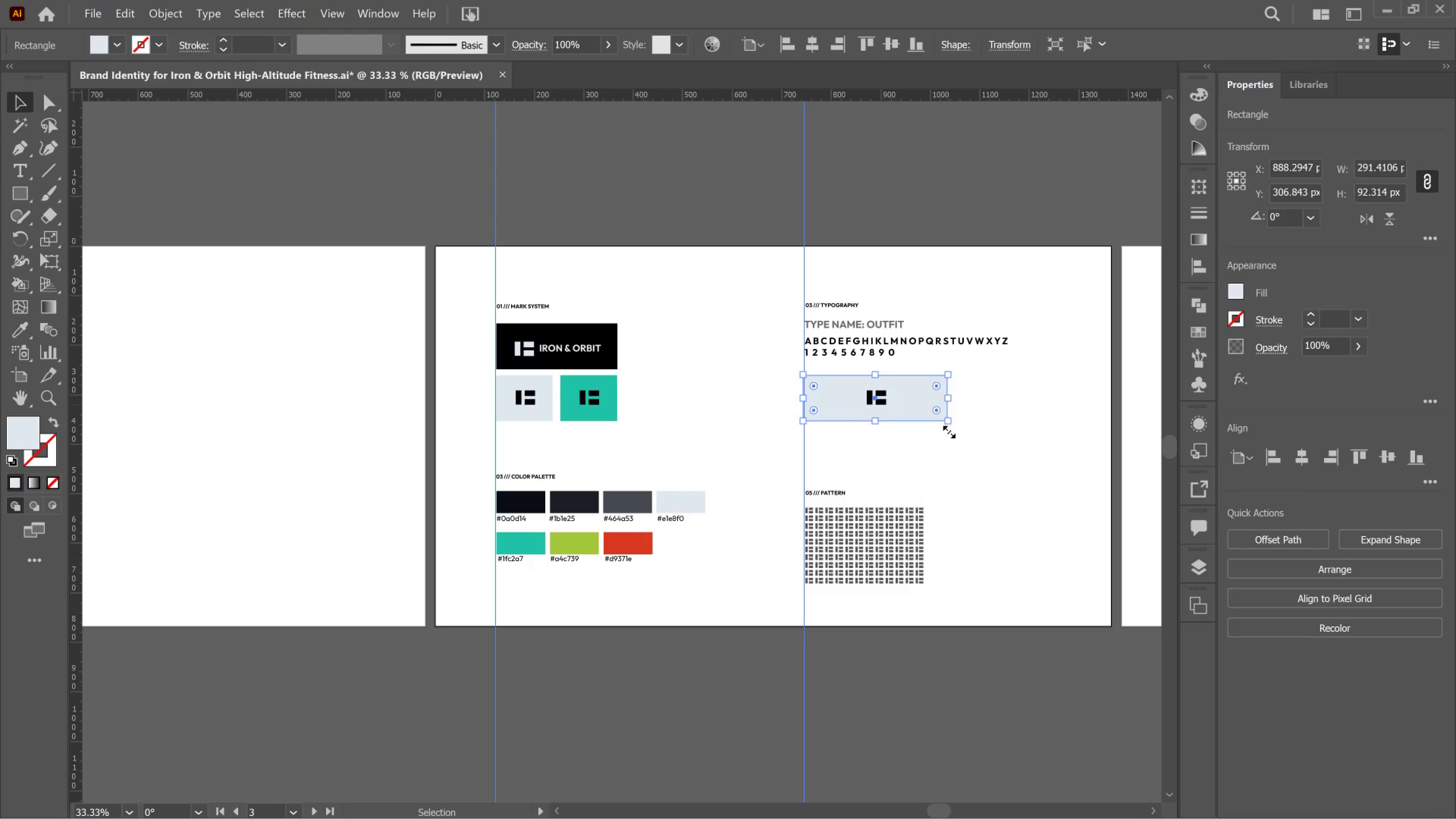 
left_click([947, 430])
 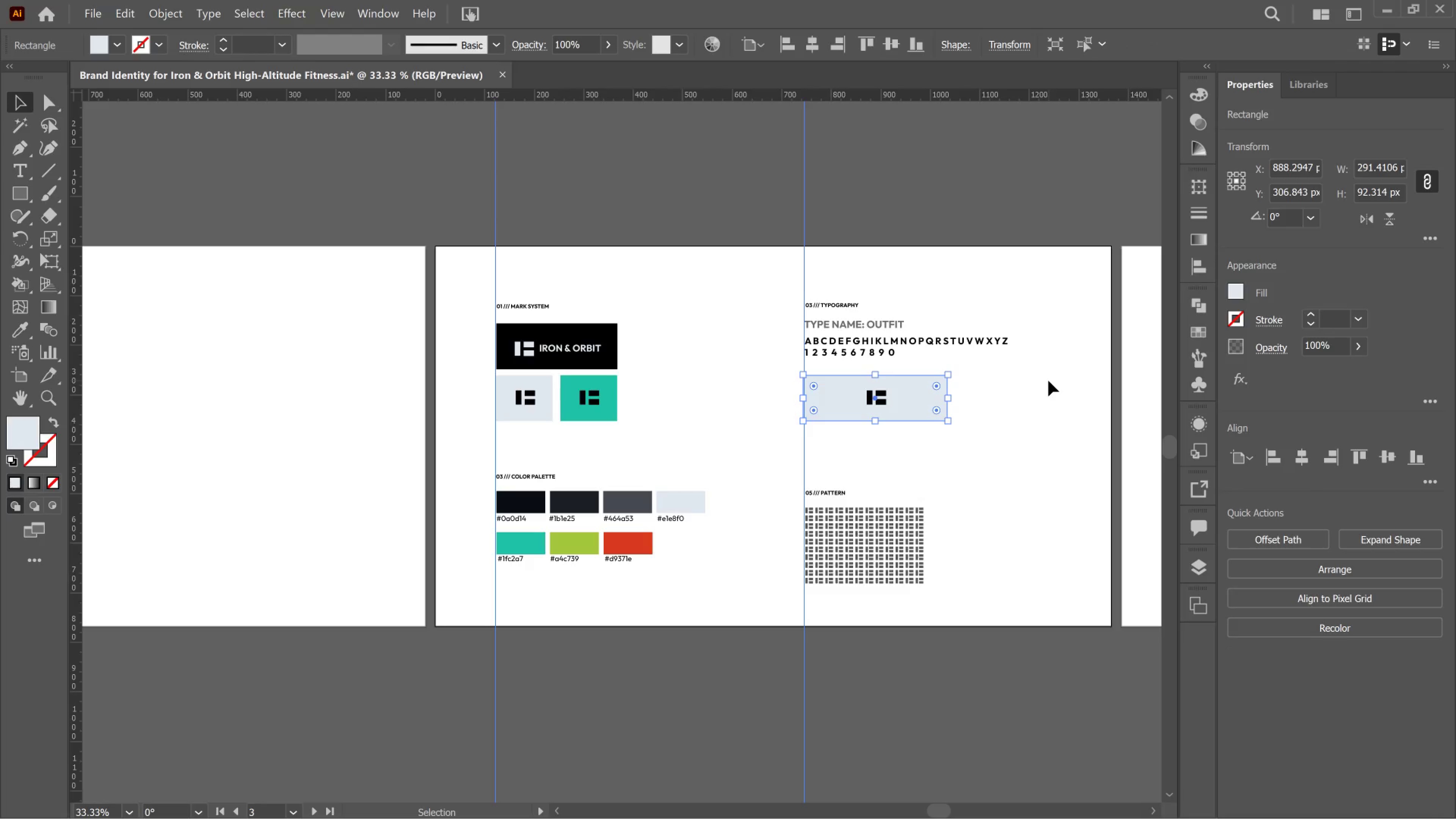 
wait(8.92)
 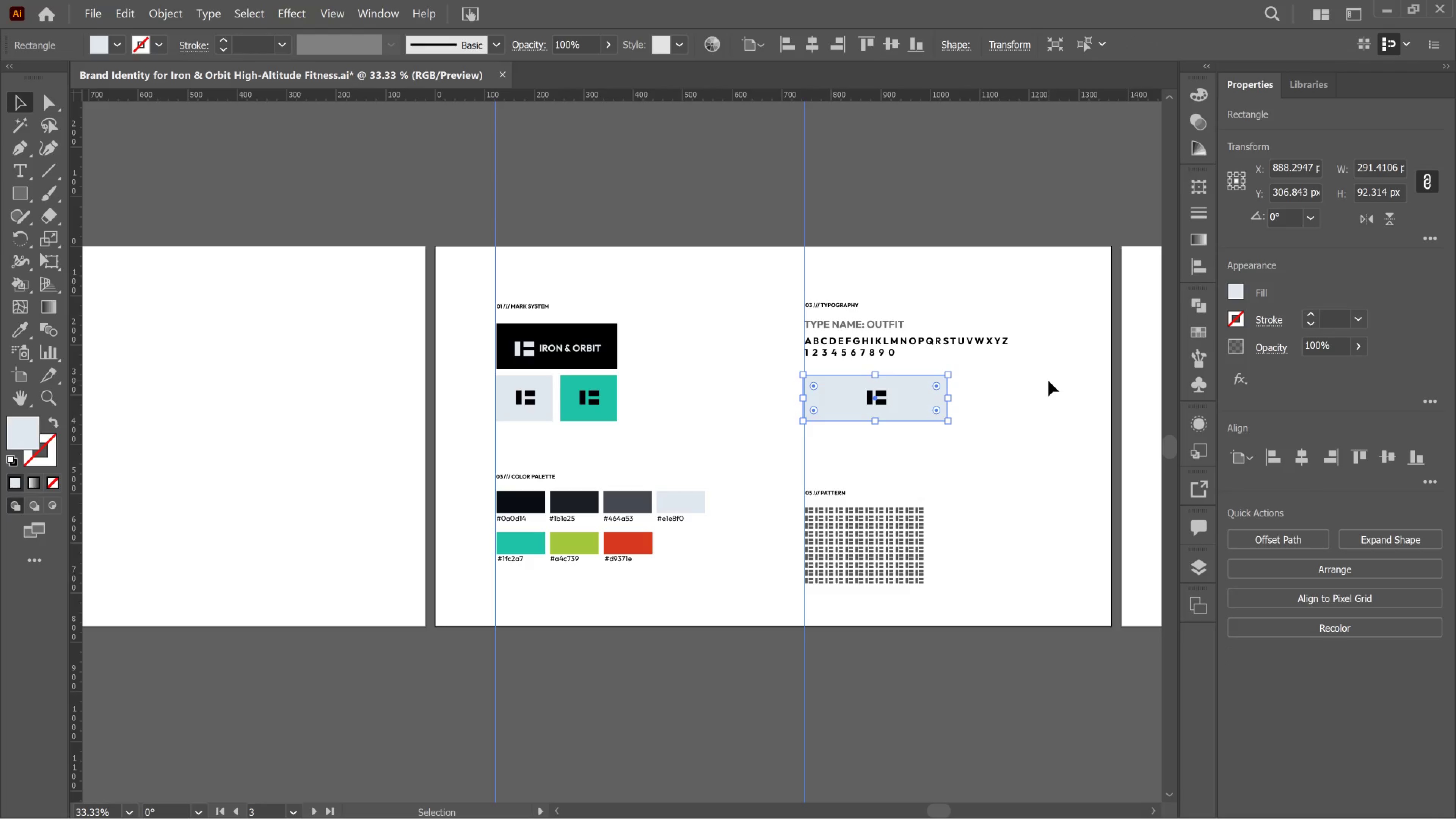 
hold_key(key=AltLeft, duration=0.42)
scroll: coordinate [896, 448], scroll_direction: up, amount: 3.0
 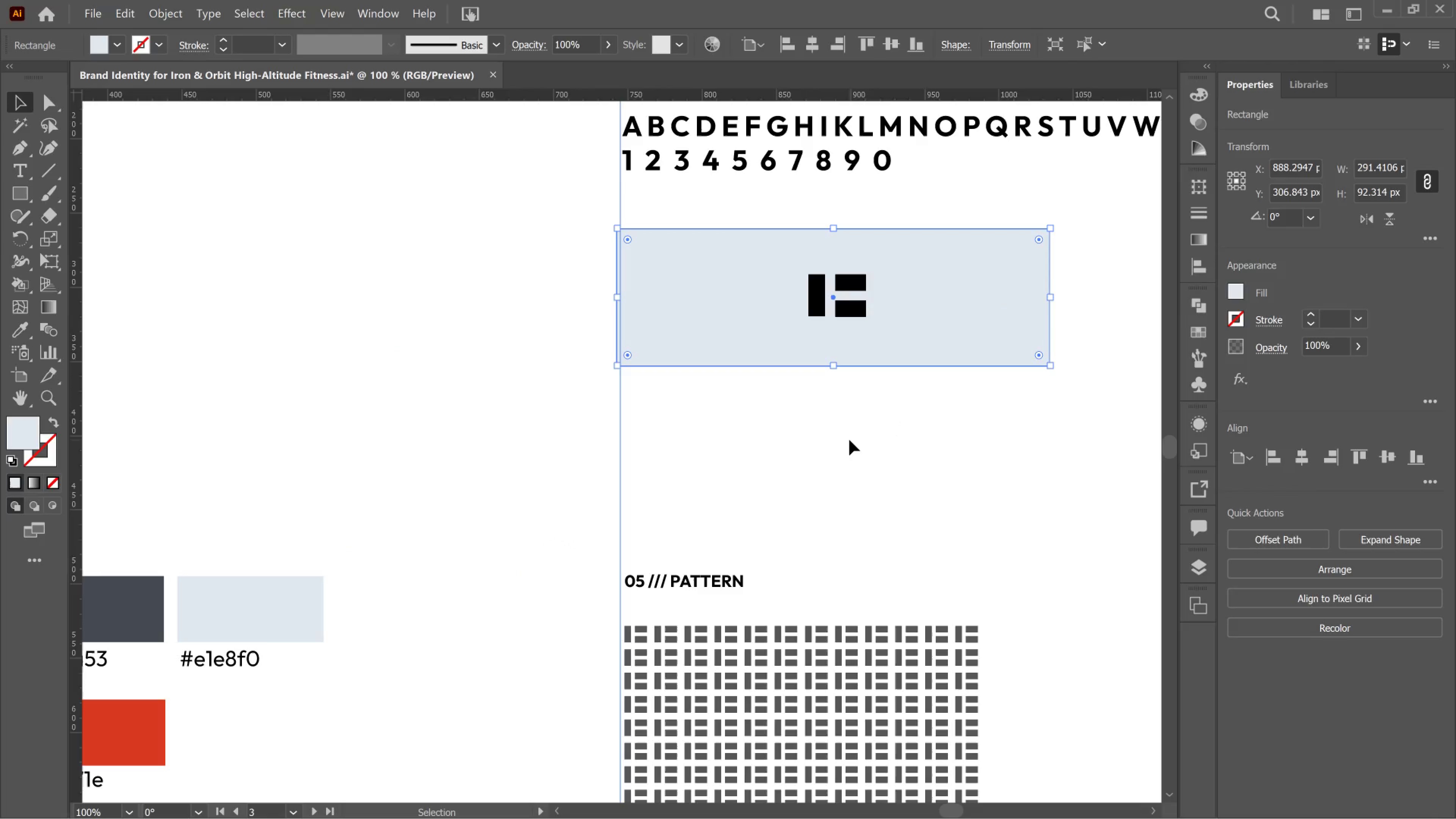 
key(T)
 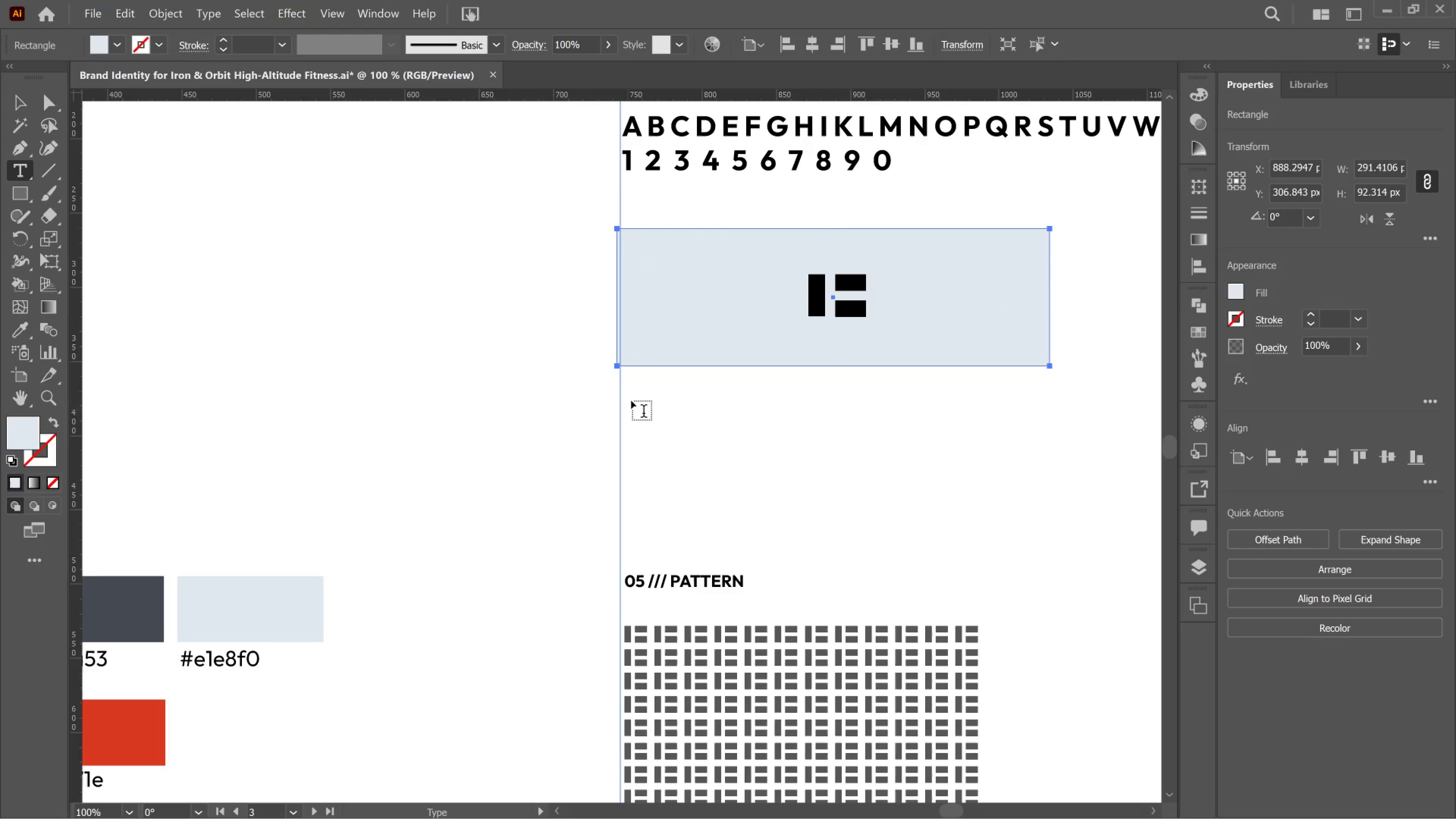 
left_click([631, 396])
 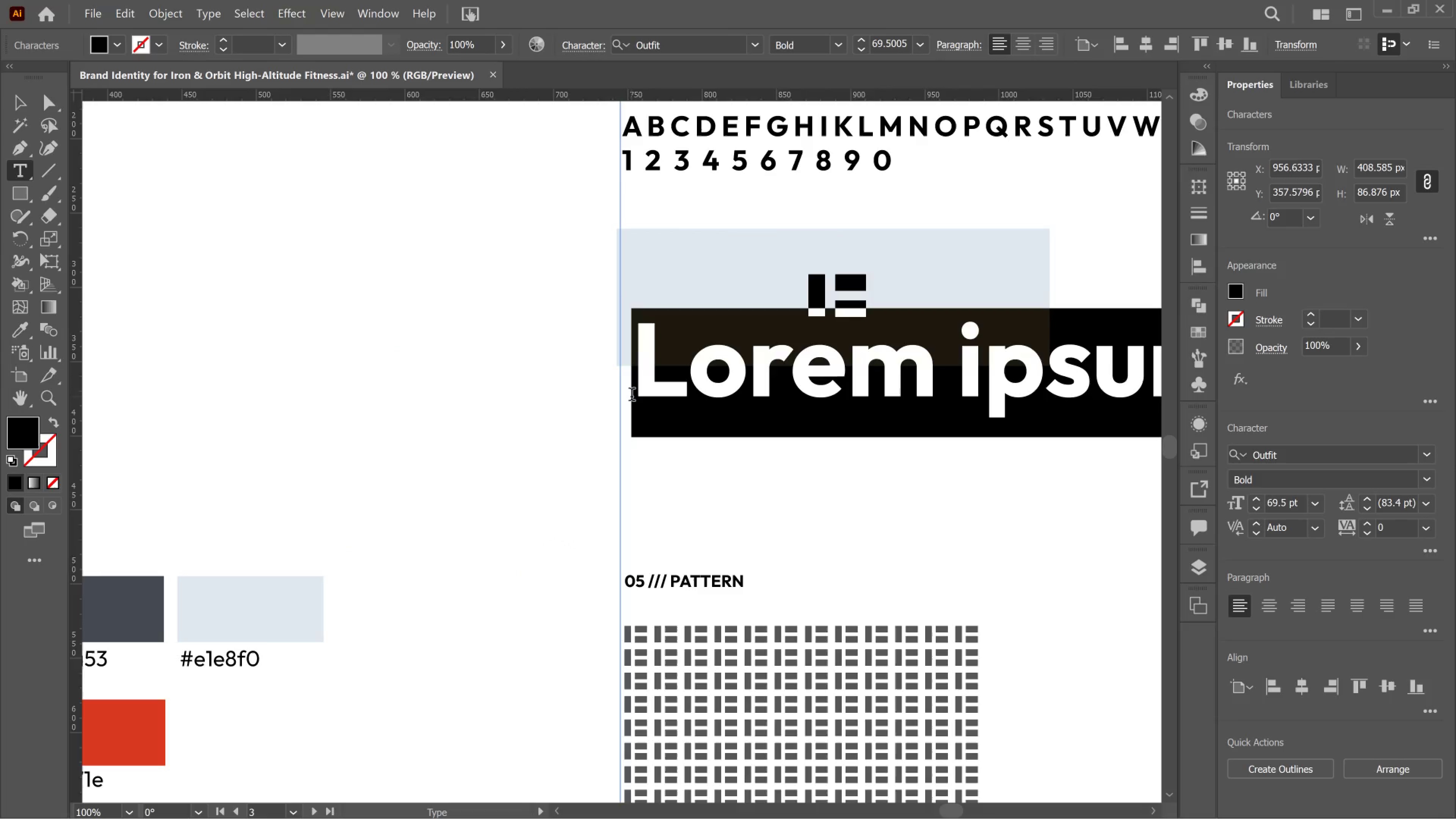 
key(Control+Shift+Comma)
 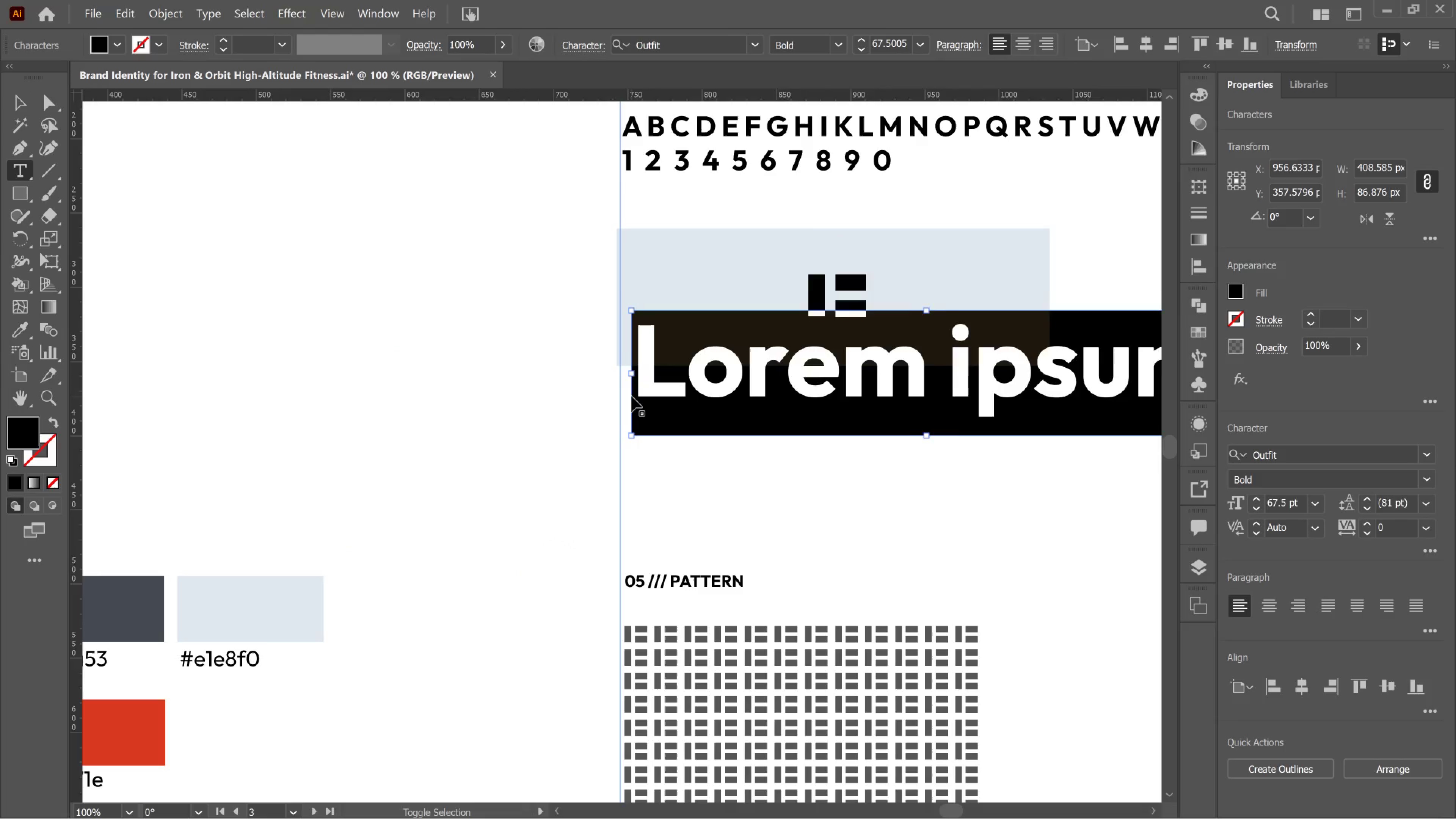 
key(Control+Shift+Comma)
 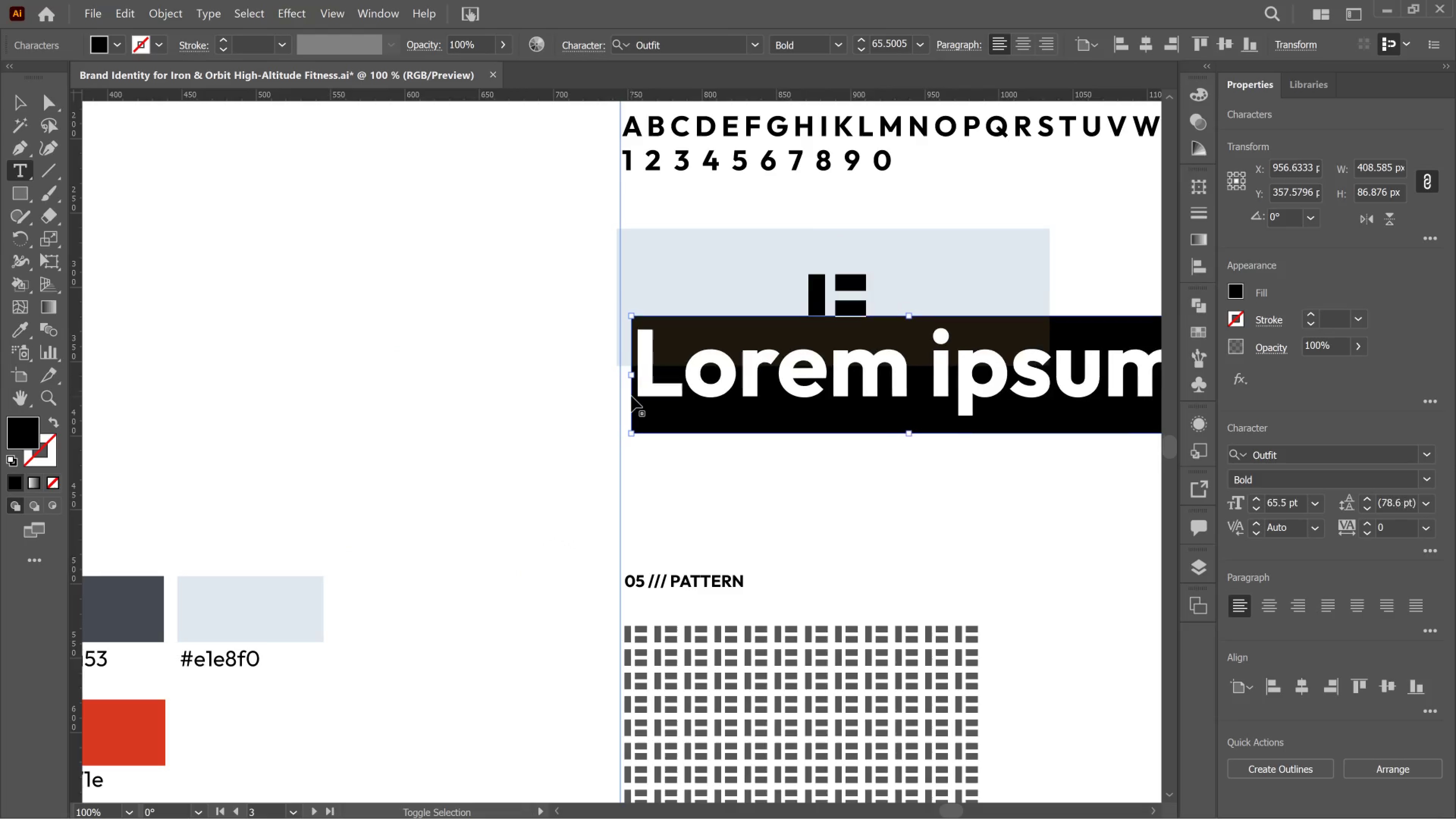 
key(Control+Shift+Comma)
 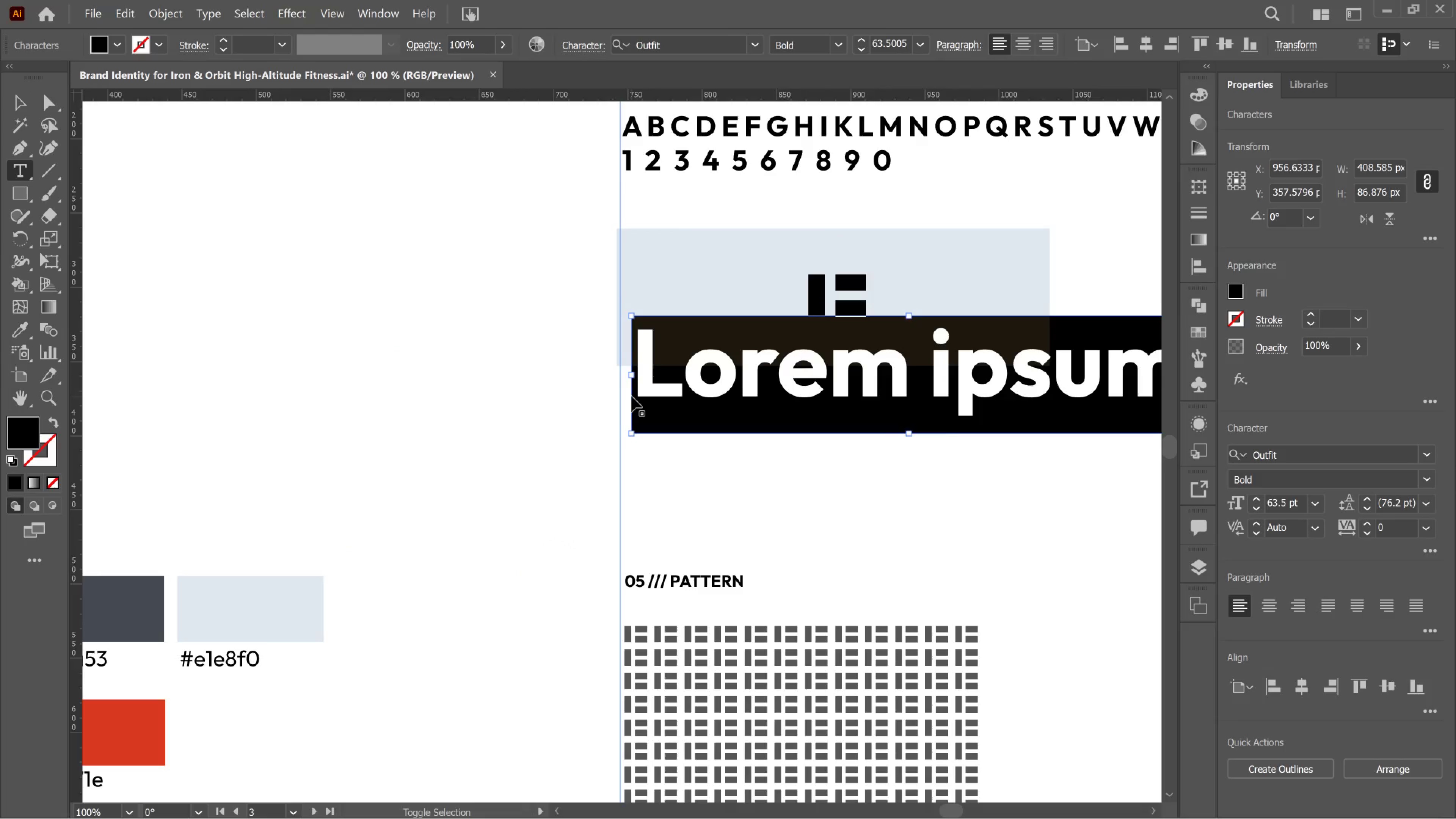 
key(Control+Shift+Comma)
 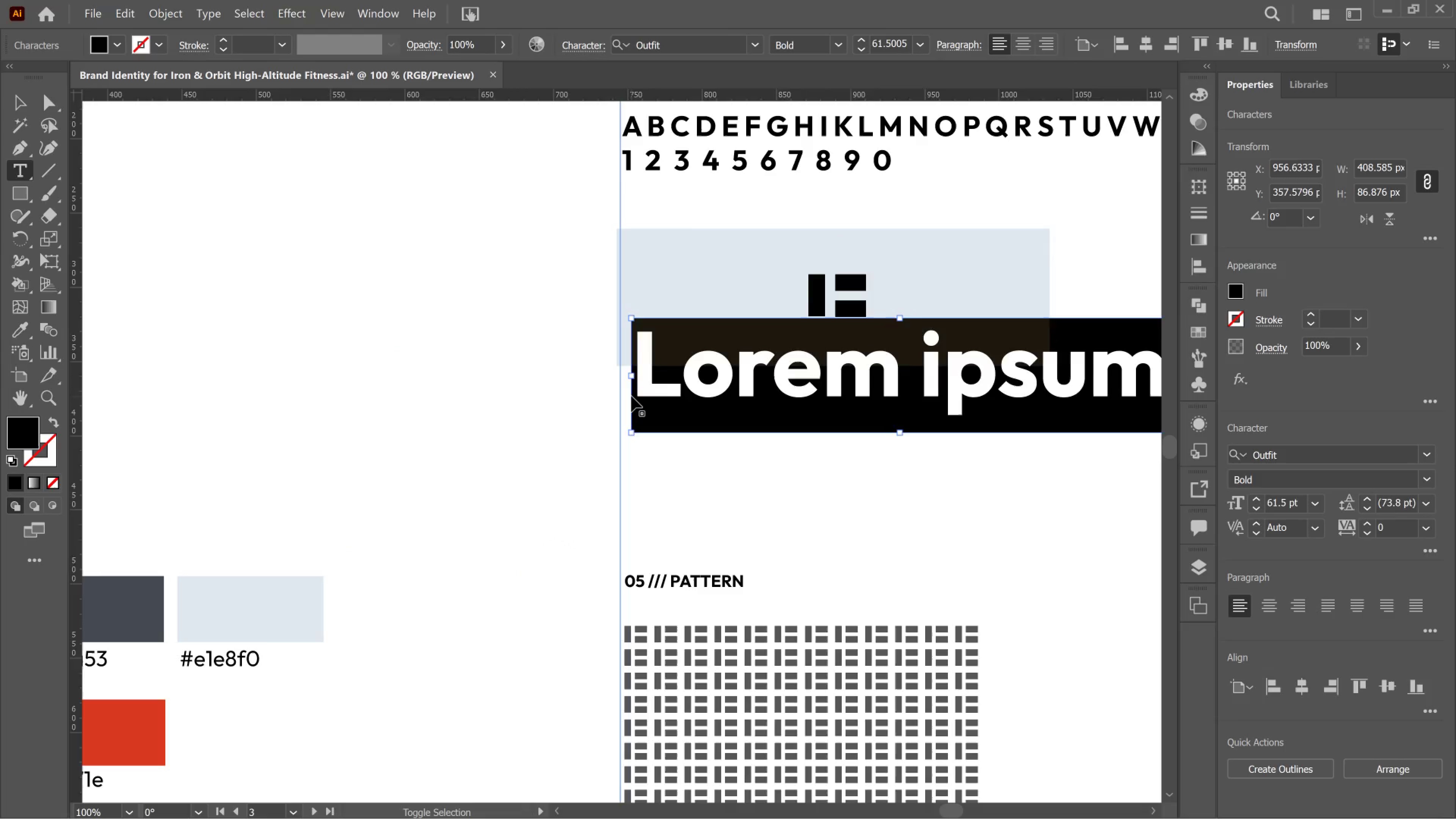 
key(Control+Shift+Comma)
 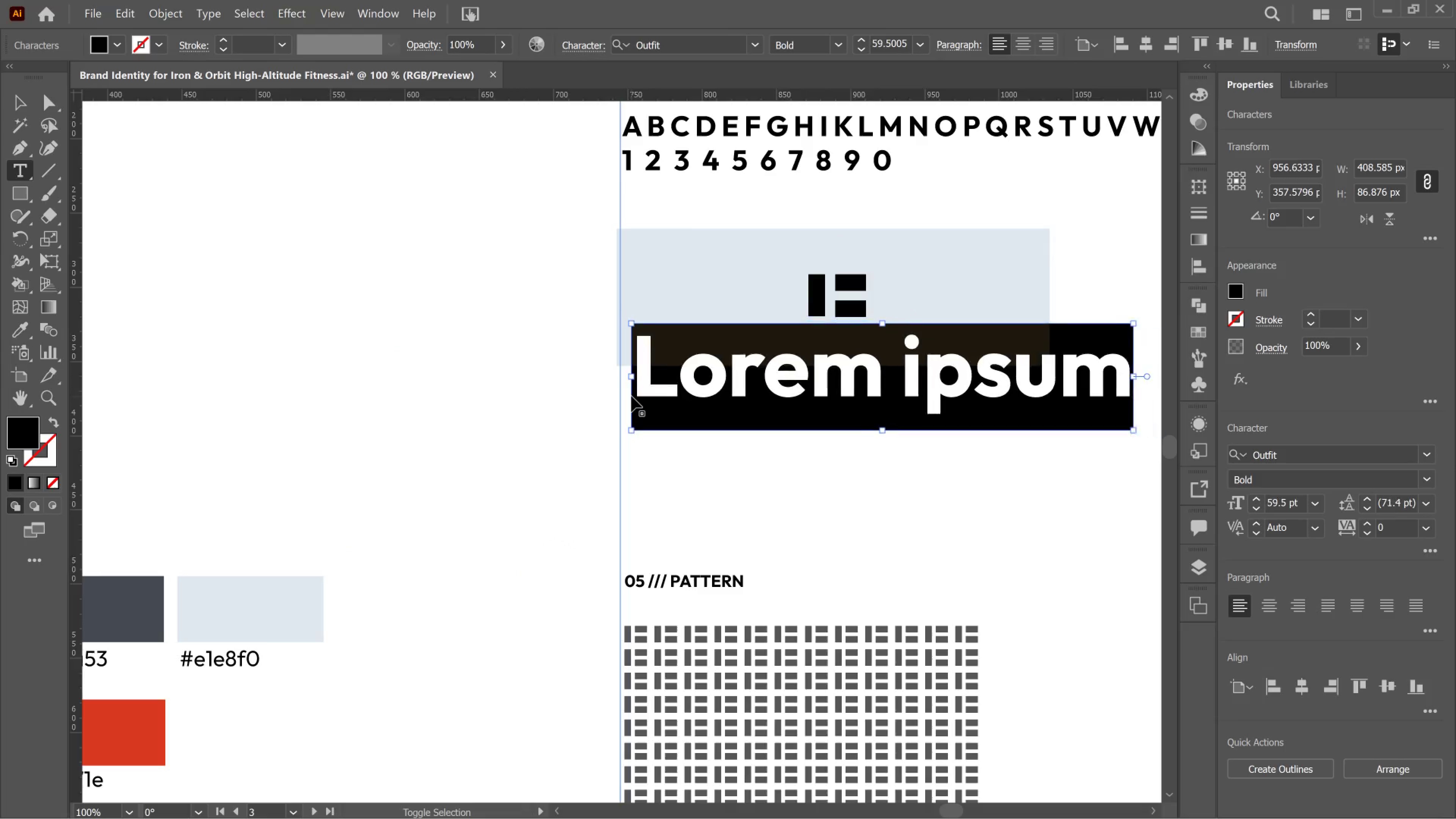 
key(Control+Shift+Comma)
 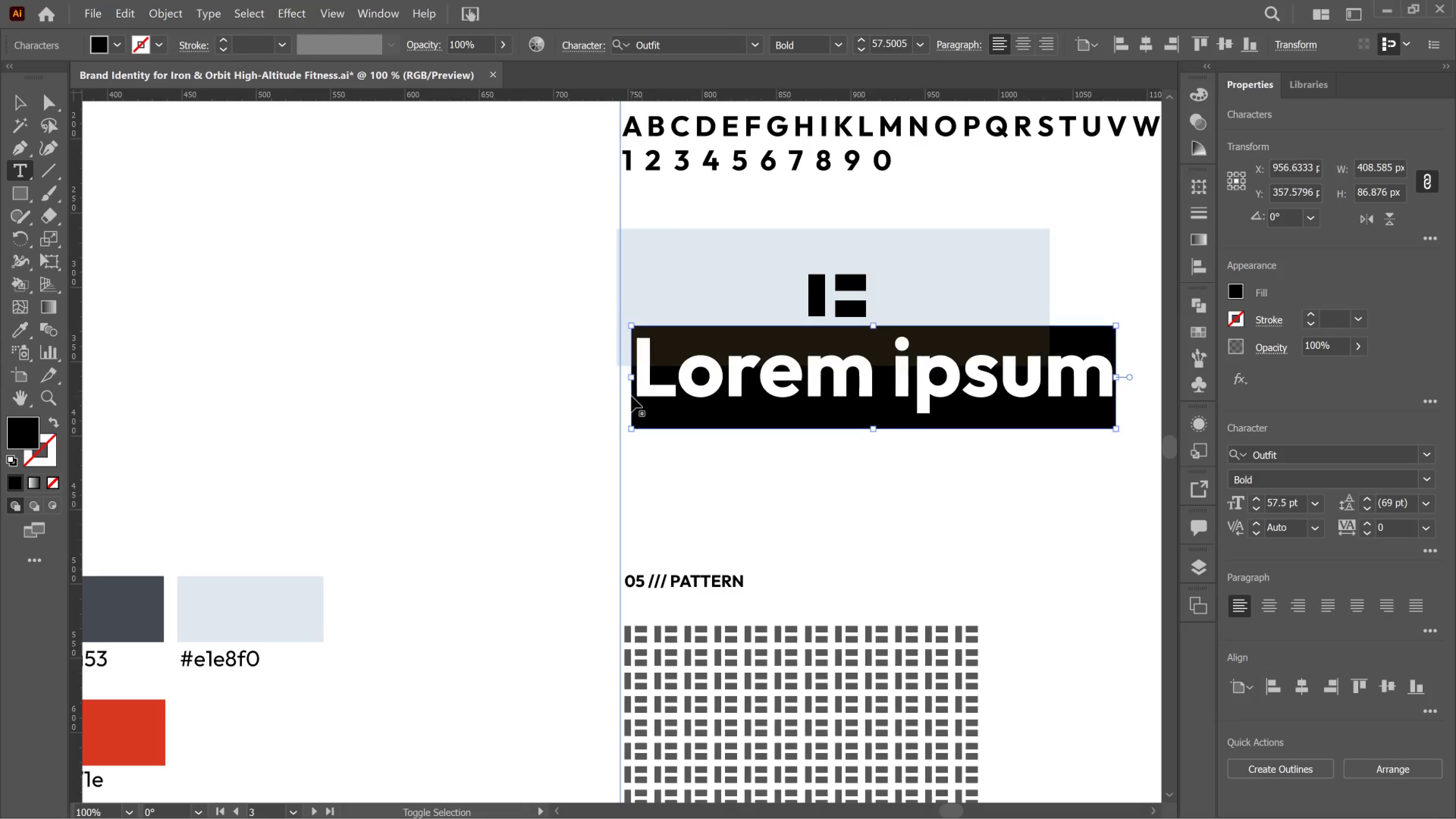 
key(Control+Shift+Comma)
 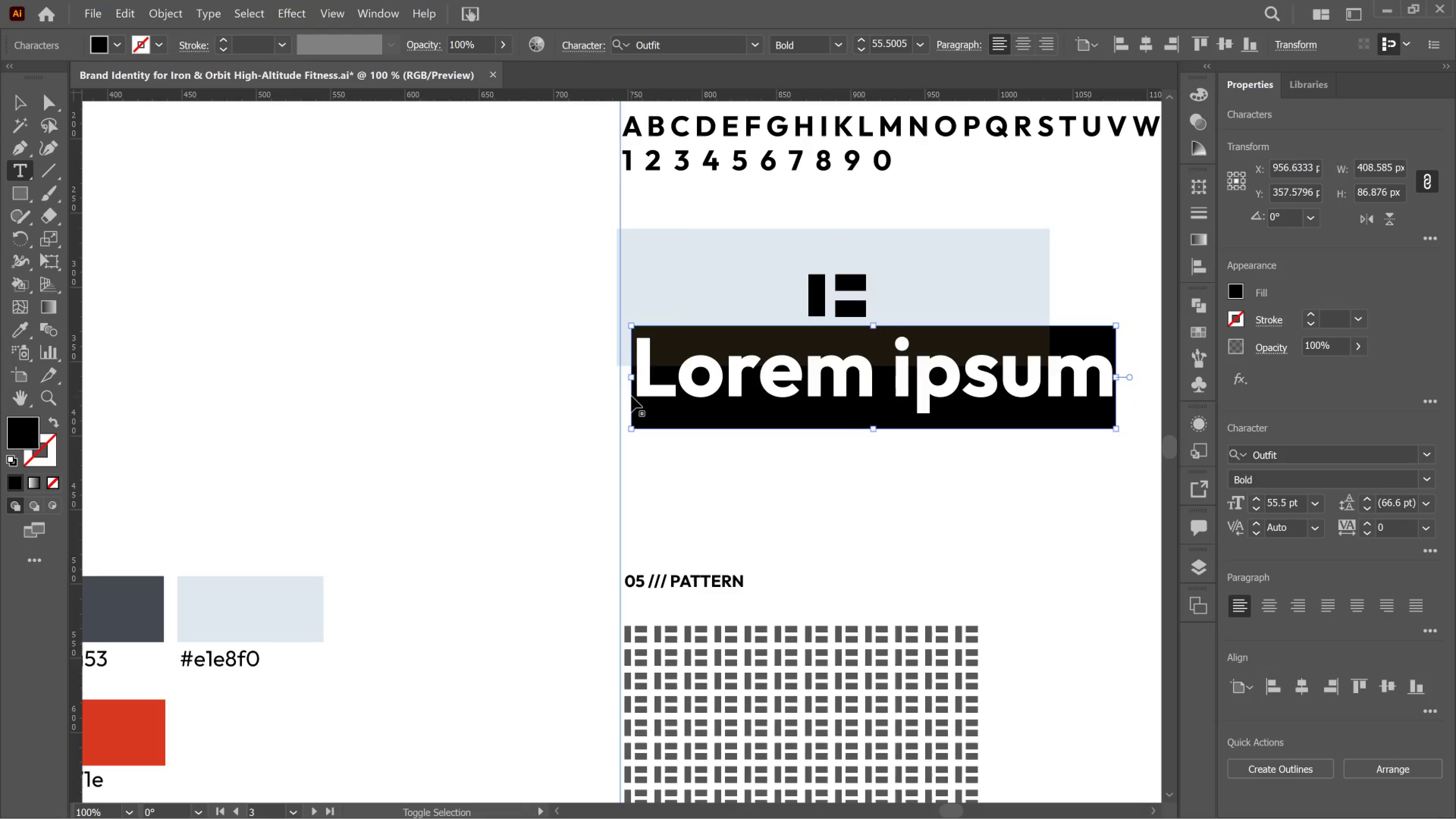 
key(Control+Shift+Comma)
 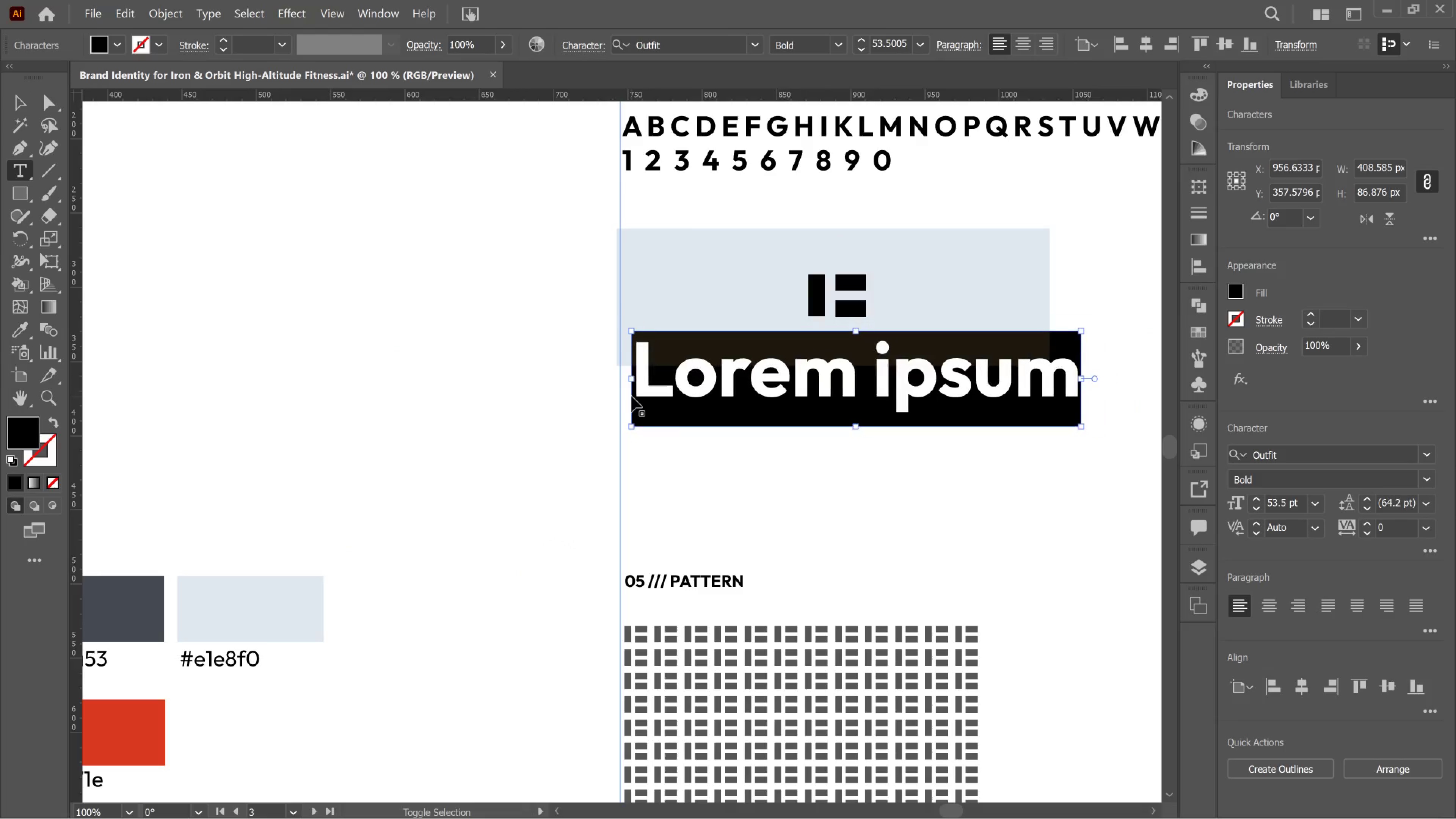 
key(Control+Shift+Comma)
 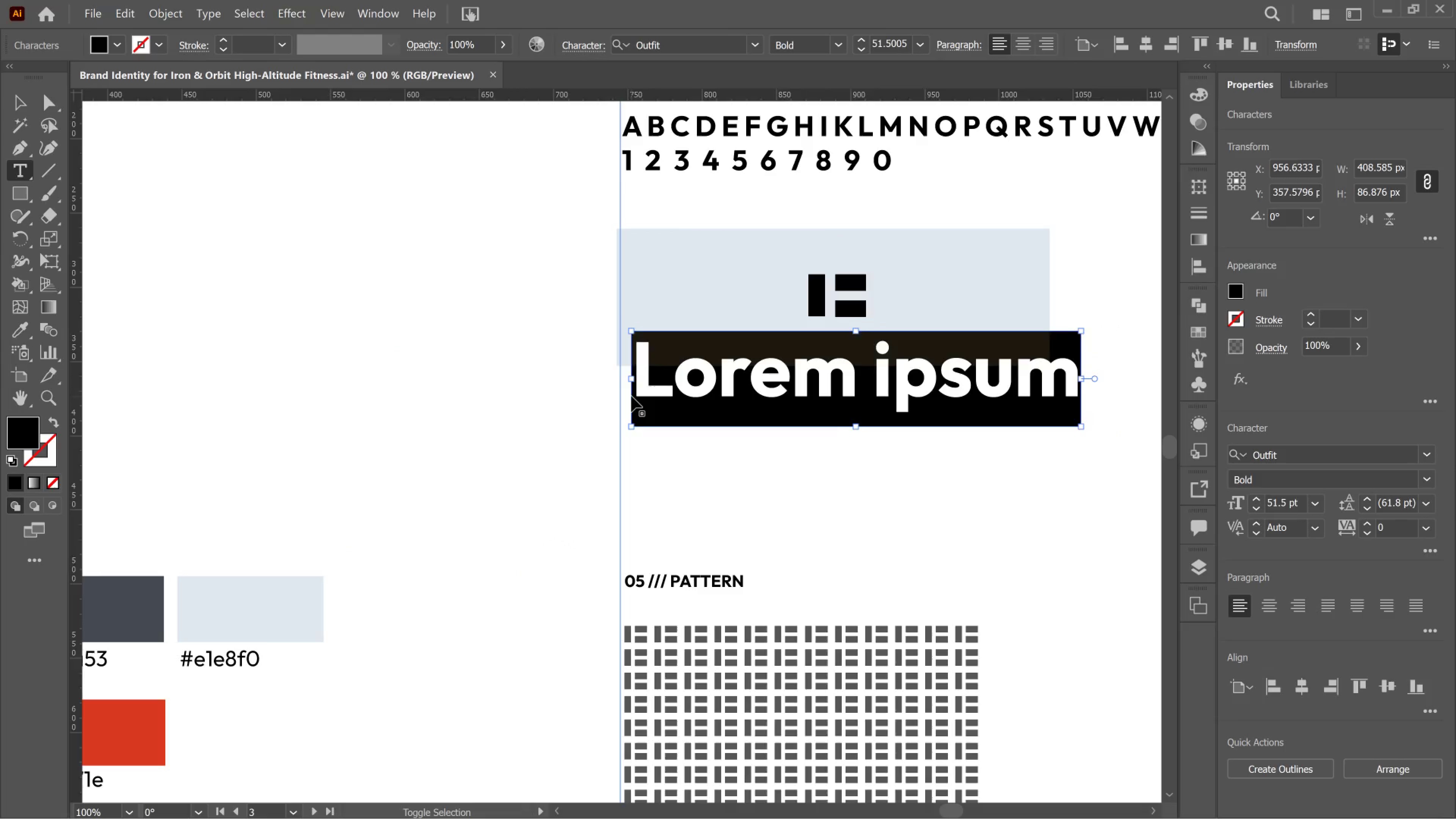 
key(Control+Shift+Comma)
 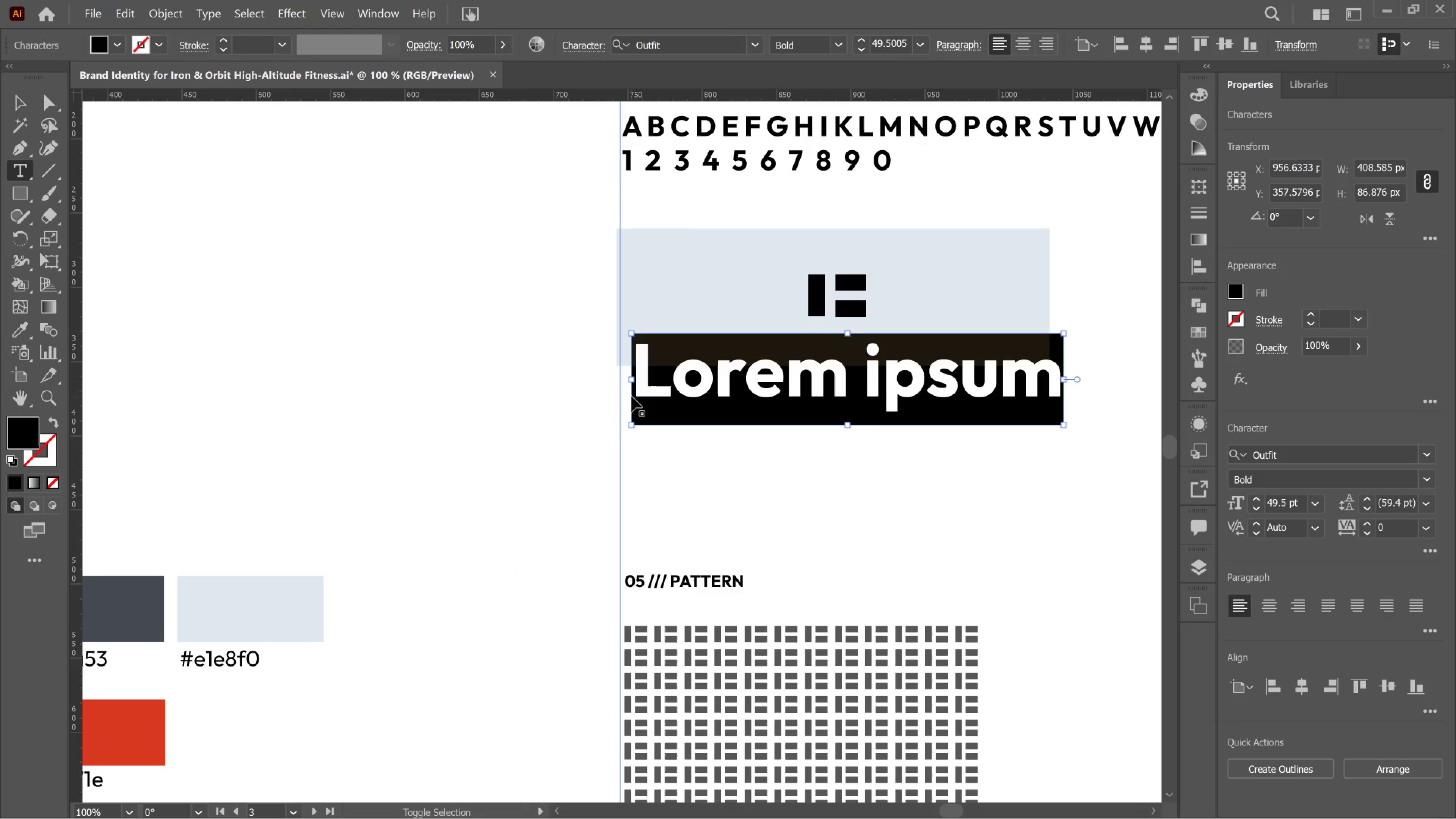 
key(Control+Shift+Comma)
 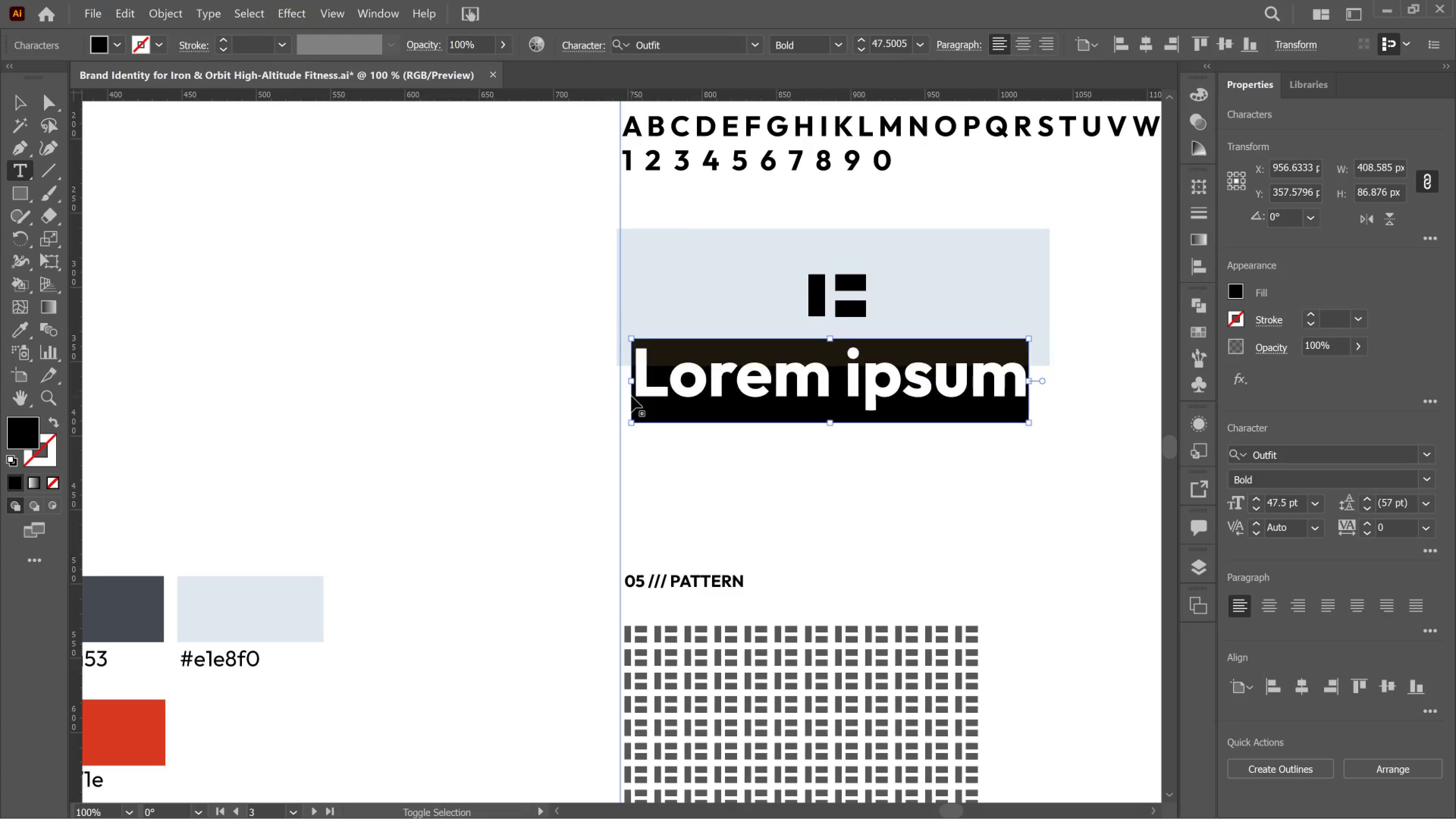 
key(Control+Shift+Comma)
 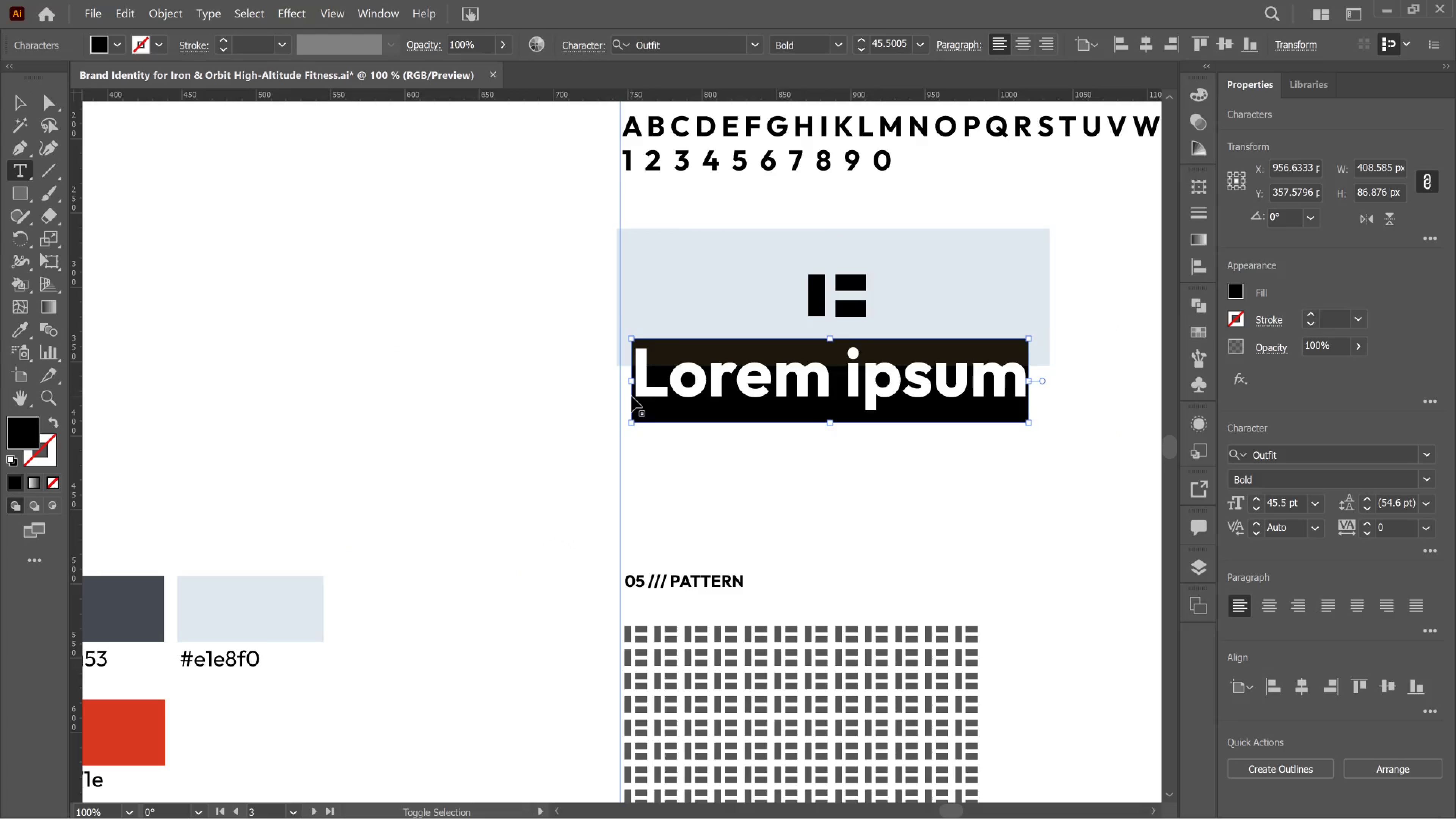 
key(Control+Shift+Comma)
 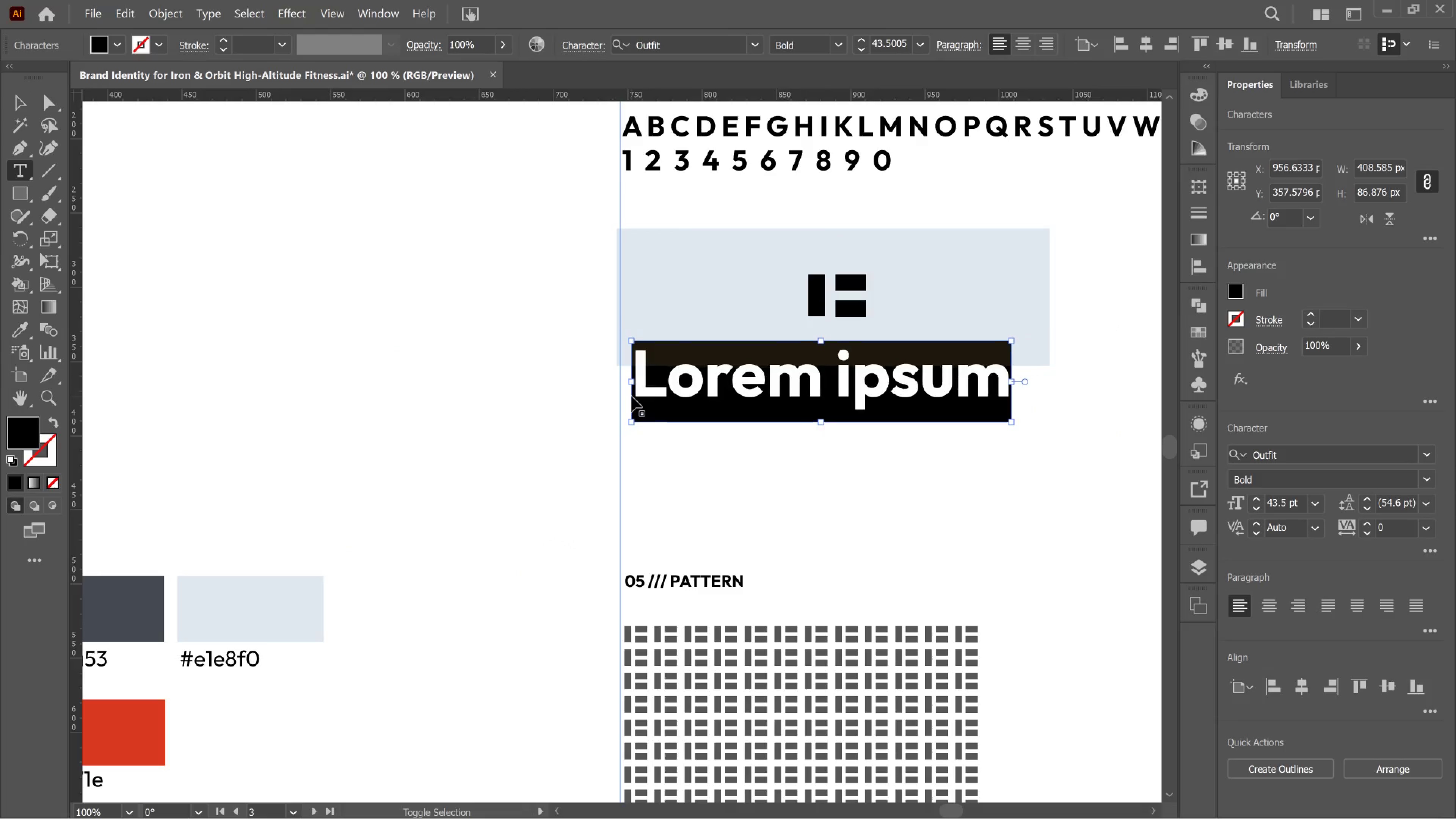 
key(Control+Shift+Comma)
 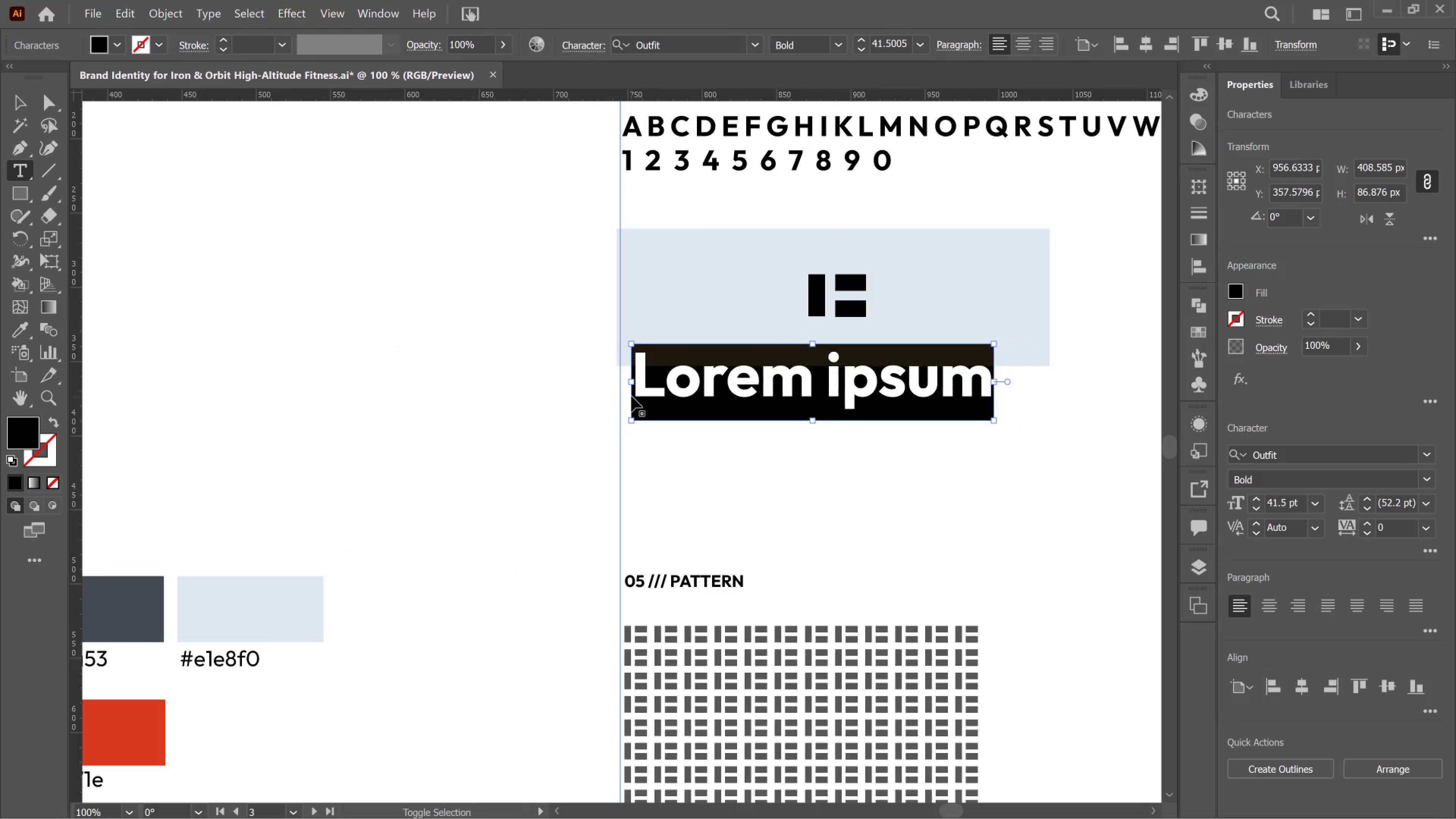 
key(Control+Shift+Comma)
 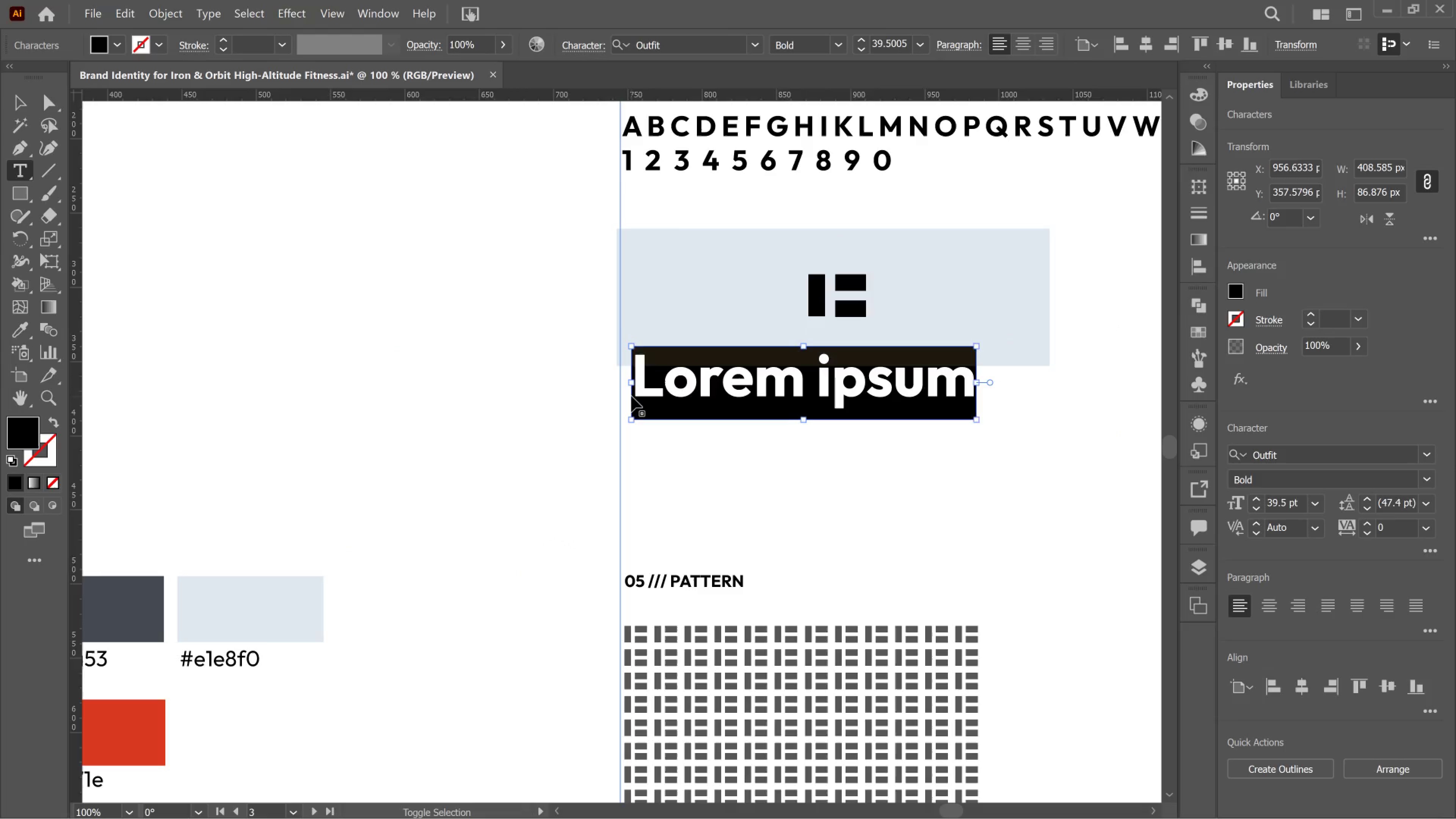 
key(Control+Shift+Comma)
 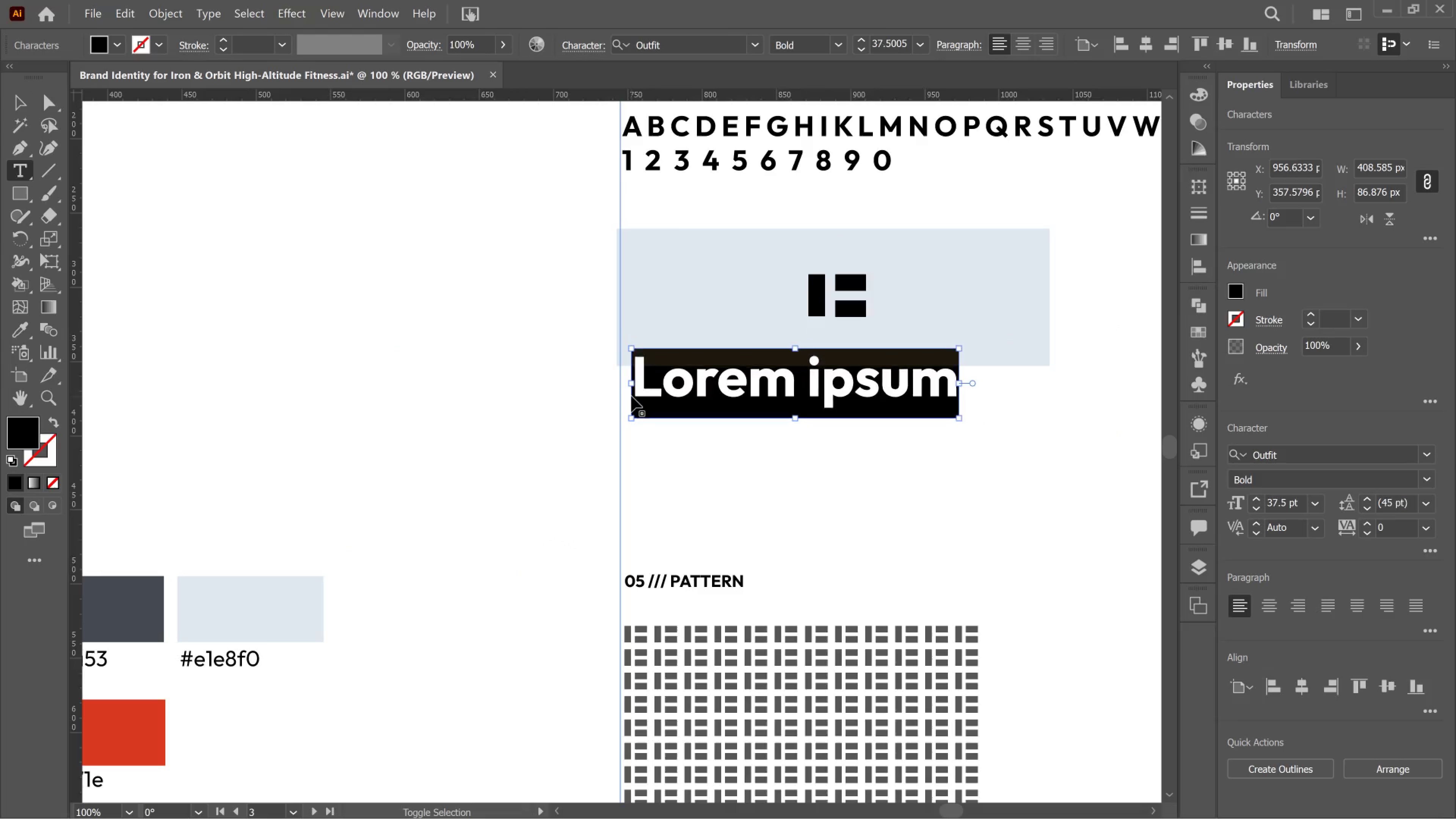 
key(Control+Shift+Comma)
 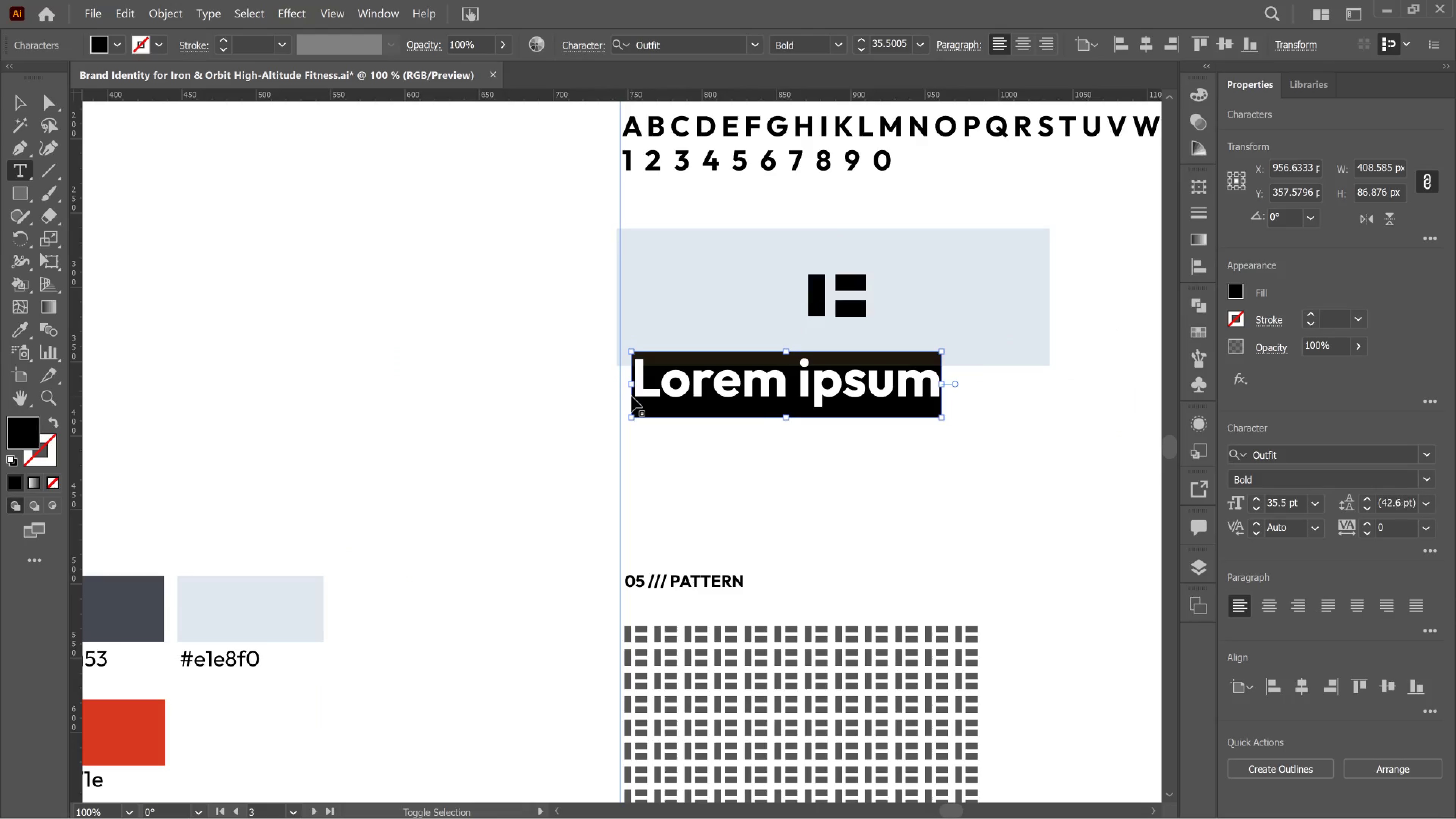 
key(Control+Shift+Comma)
 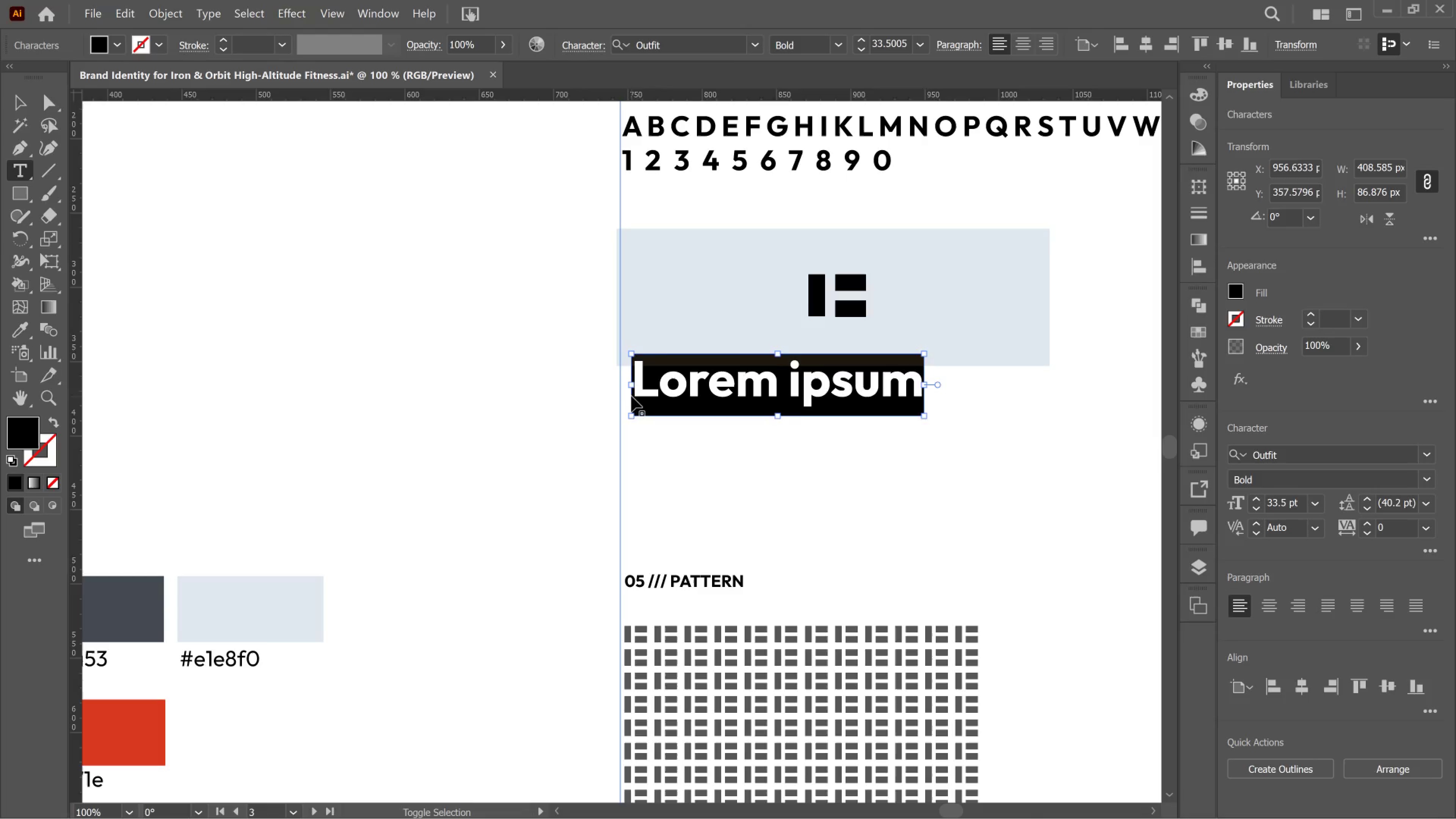 
key(Control+Shift+Comma)
 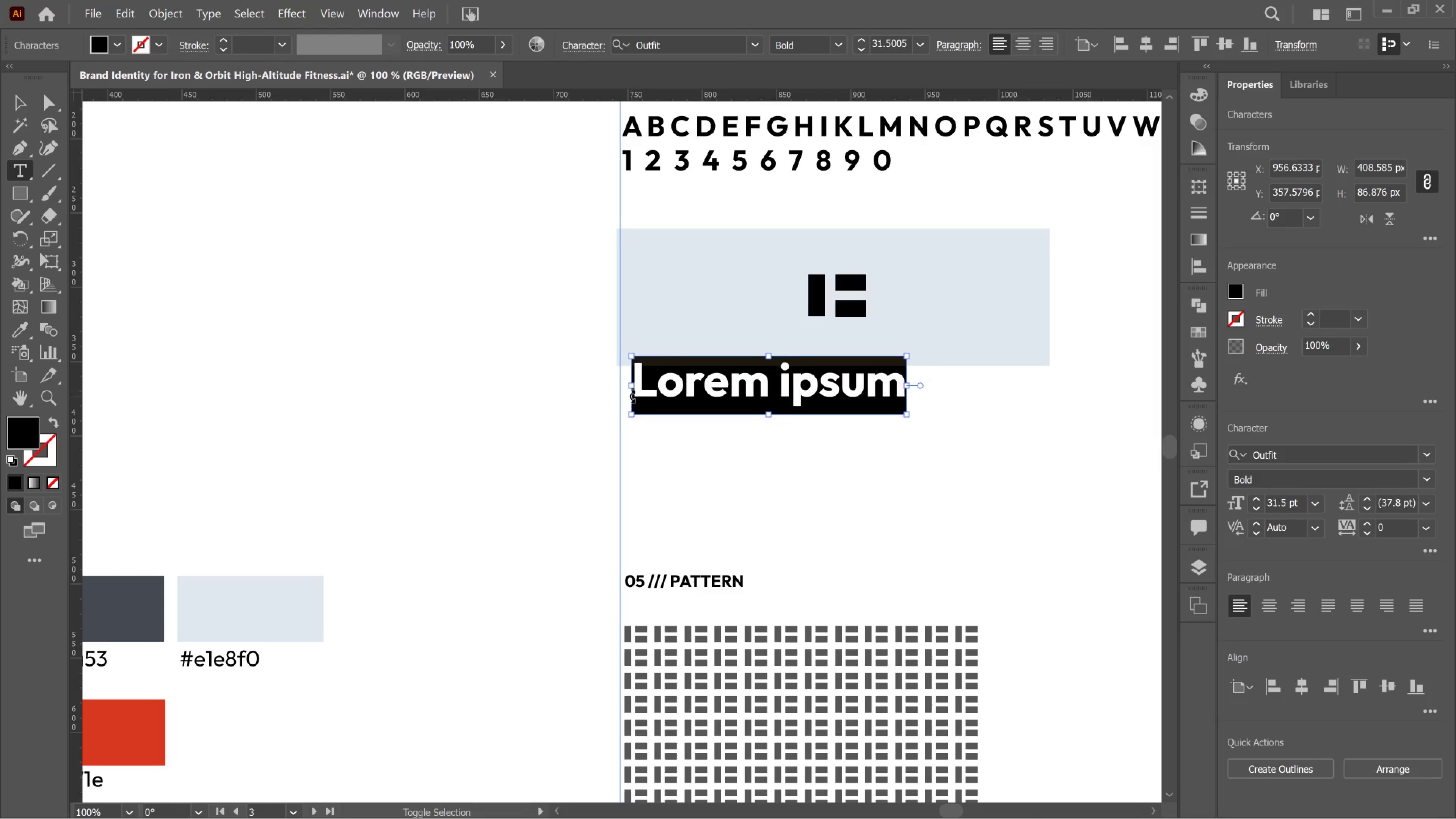 
key(Control+Shift+Comma)
 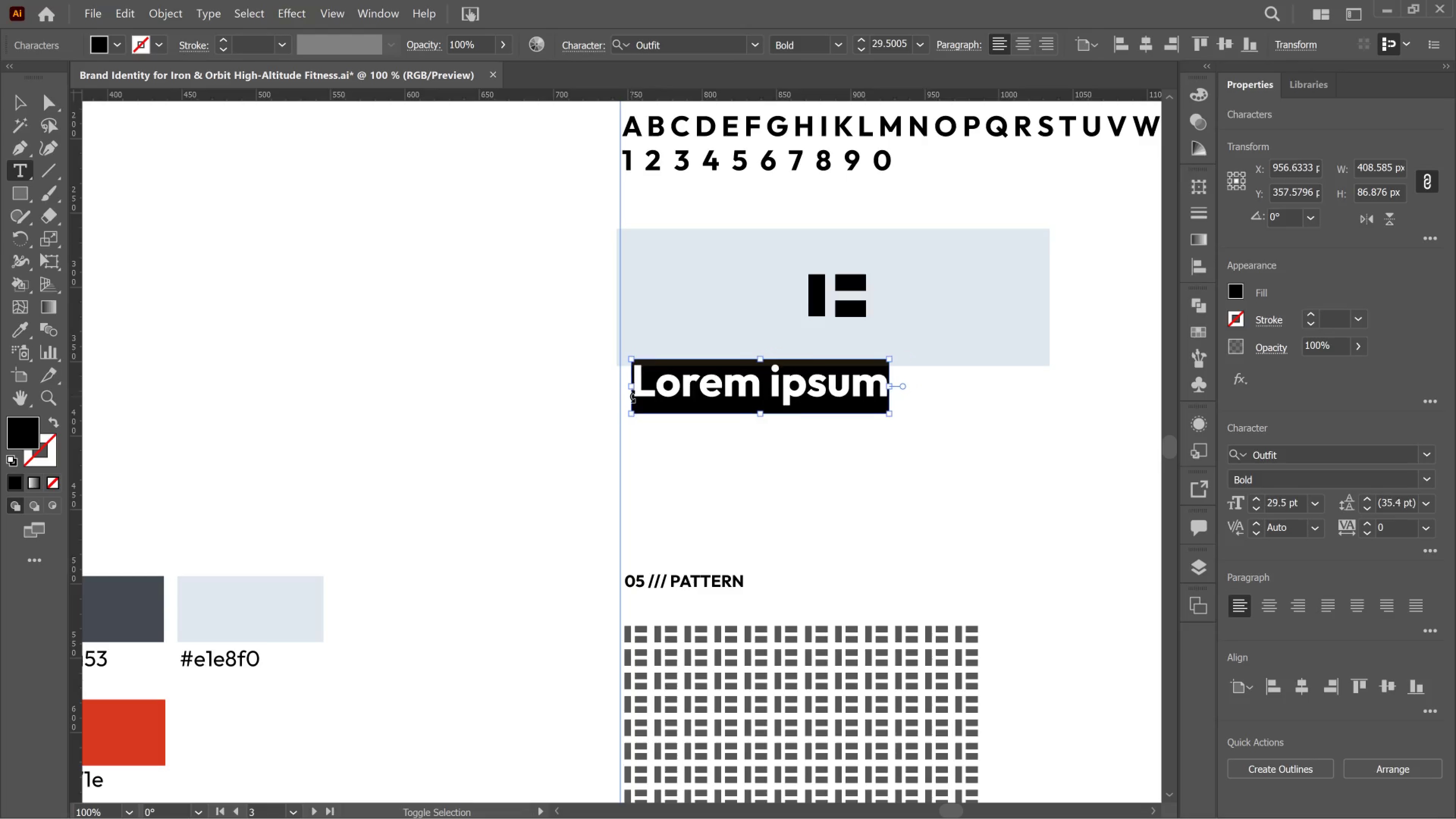 
key(Control+Shift+Comma)
 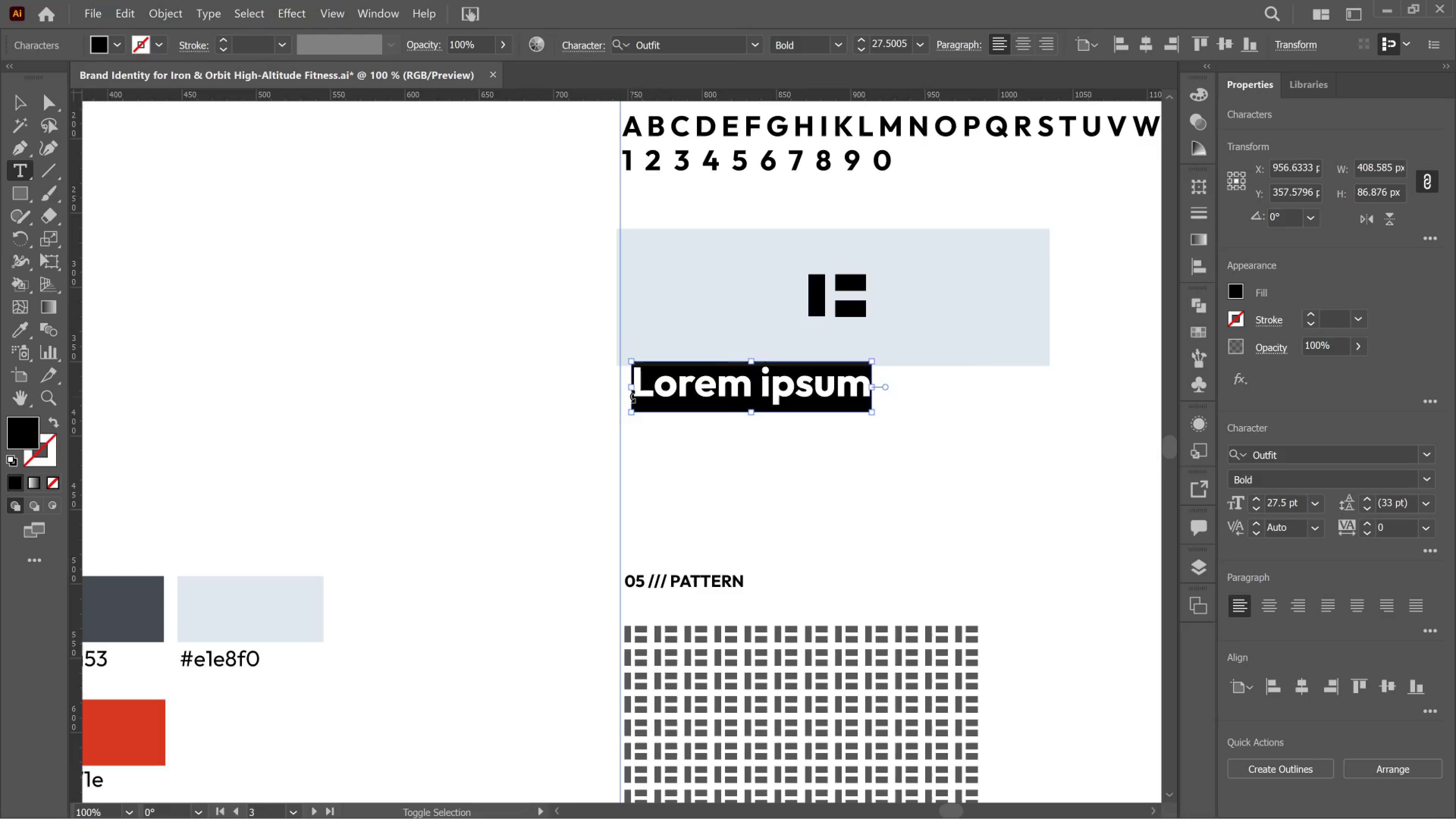 
key(Control+Shift+Comma)
 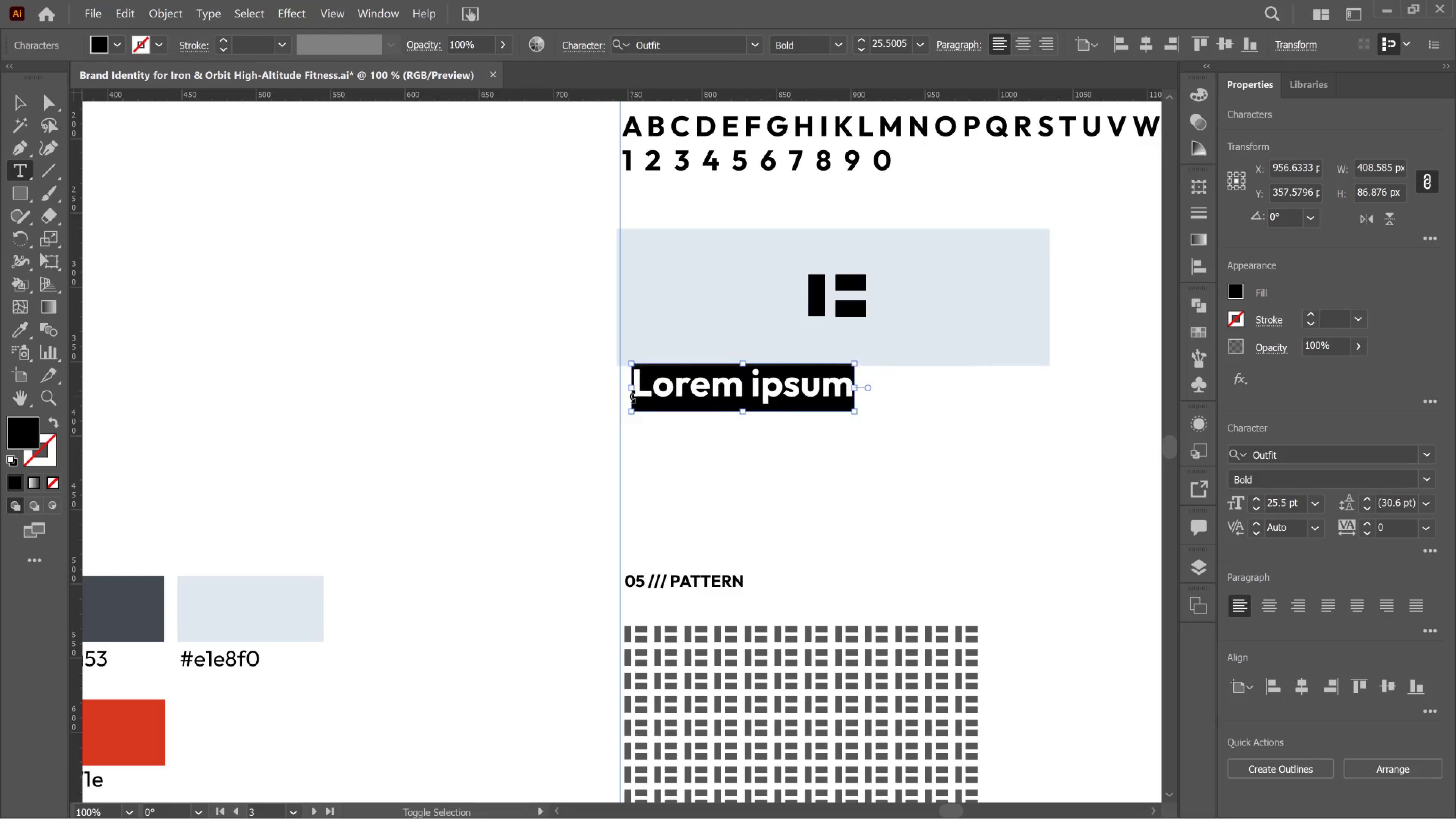 
key(Control+Shift+Comma)
 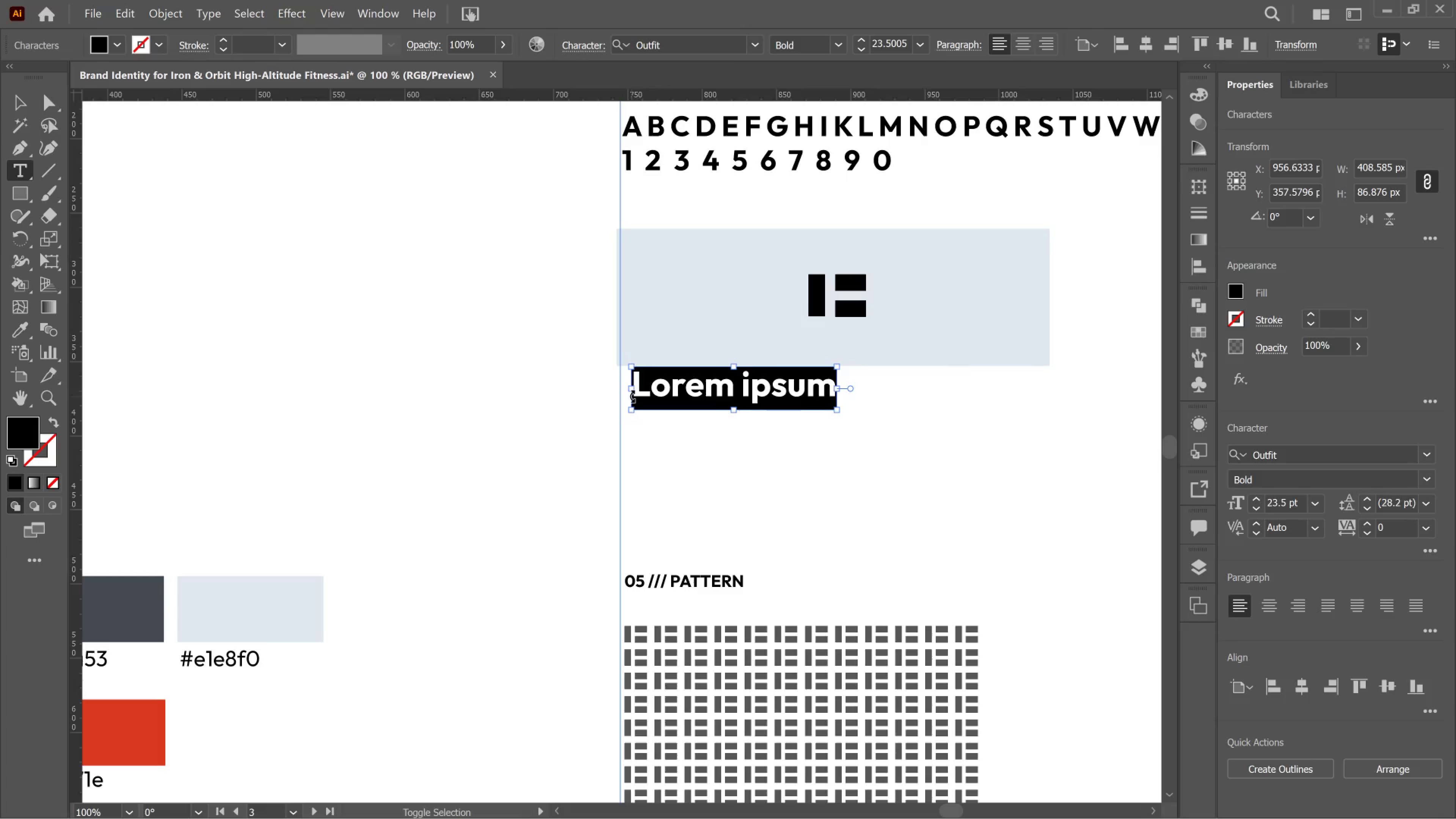 
key(Control+Shift+Comma)
 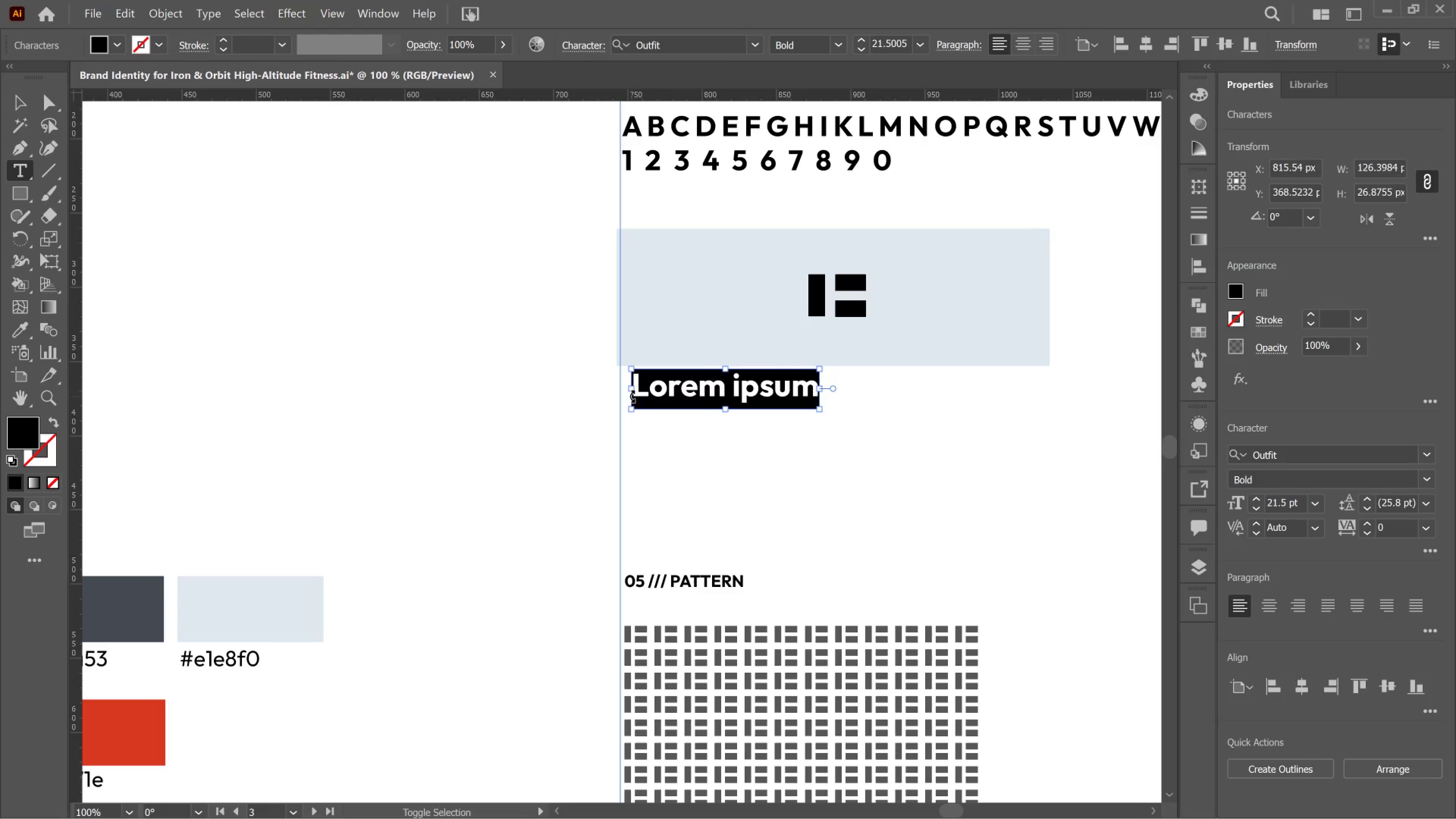 
key(Control+Shift+Comma)
 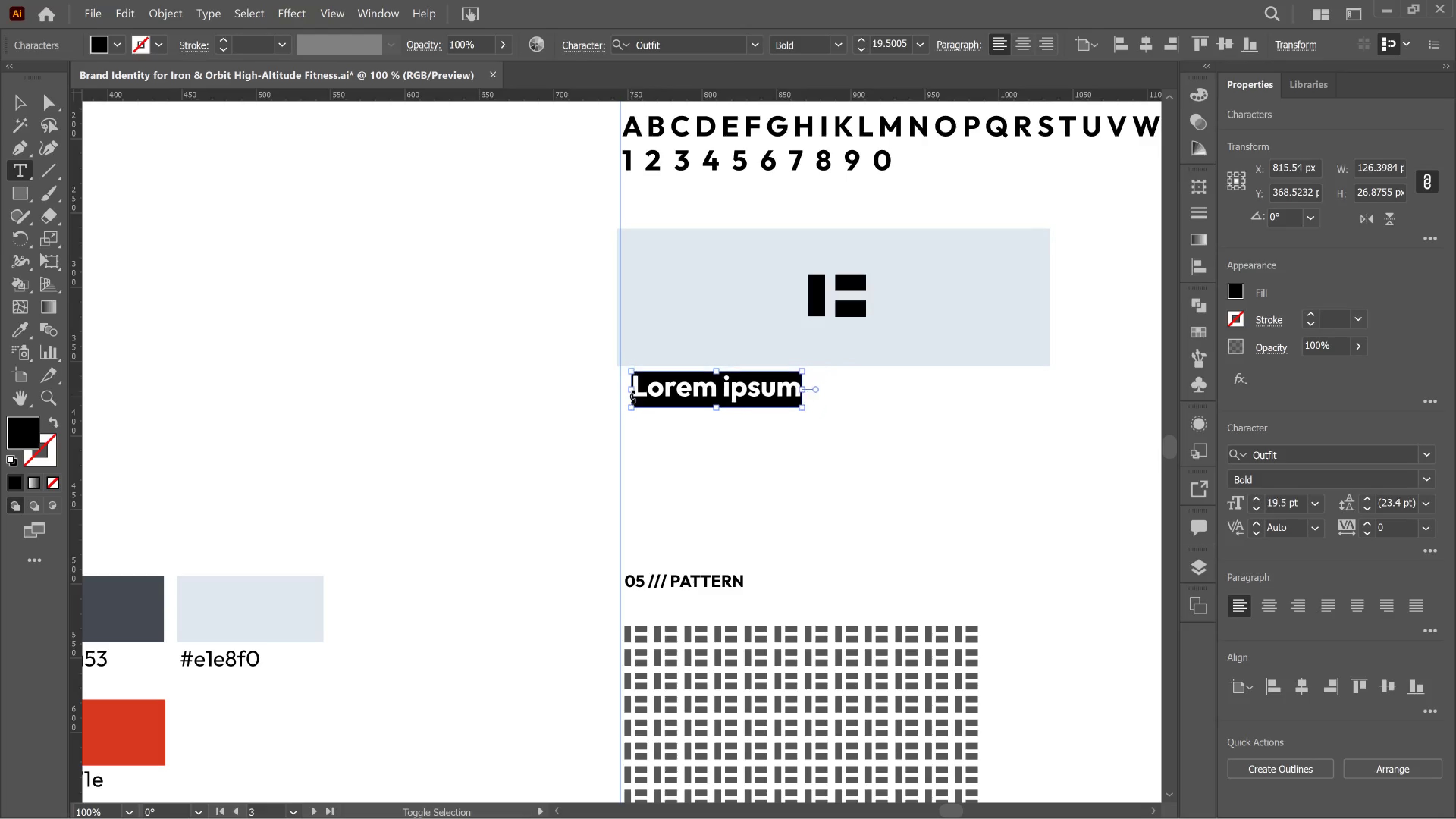 
key(Control+Shift+Comma)
 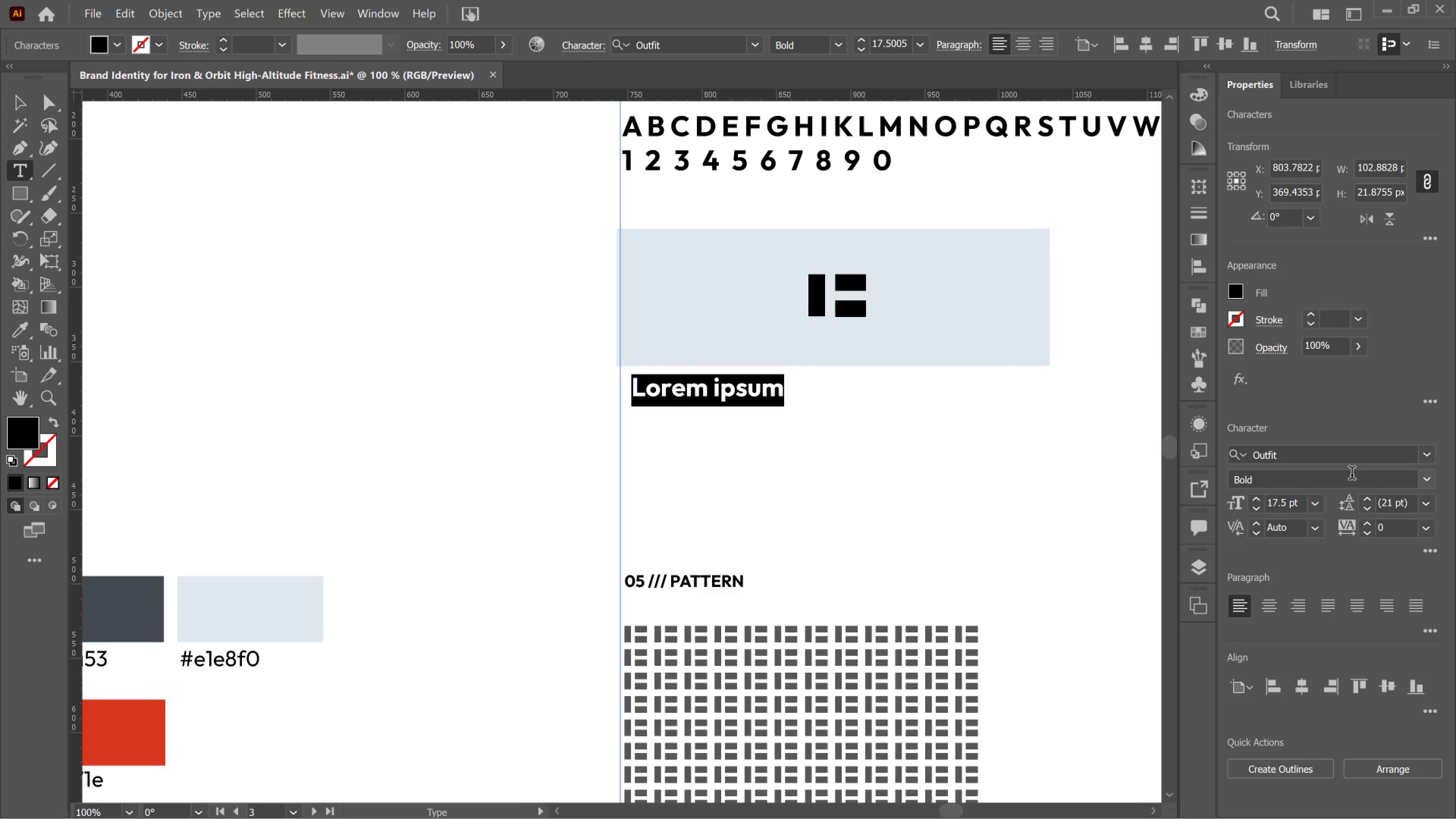 
left_click([1432, 490])
 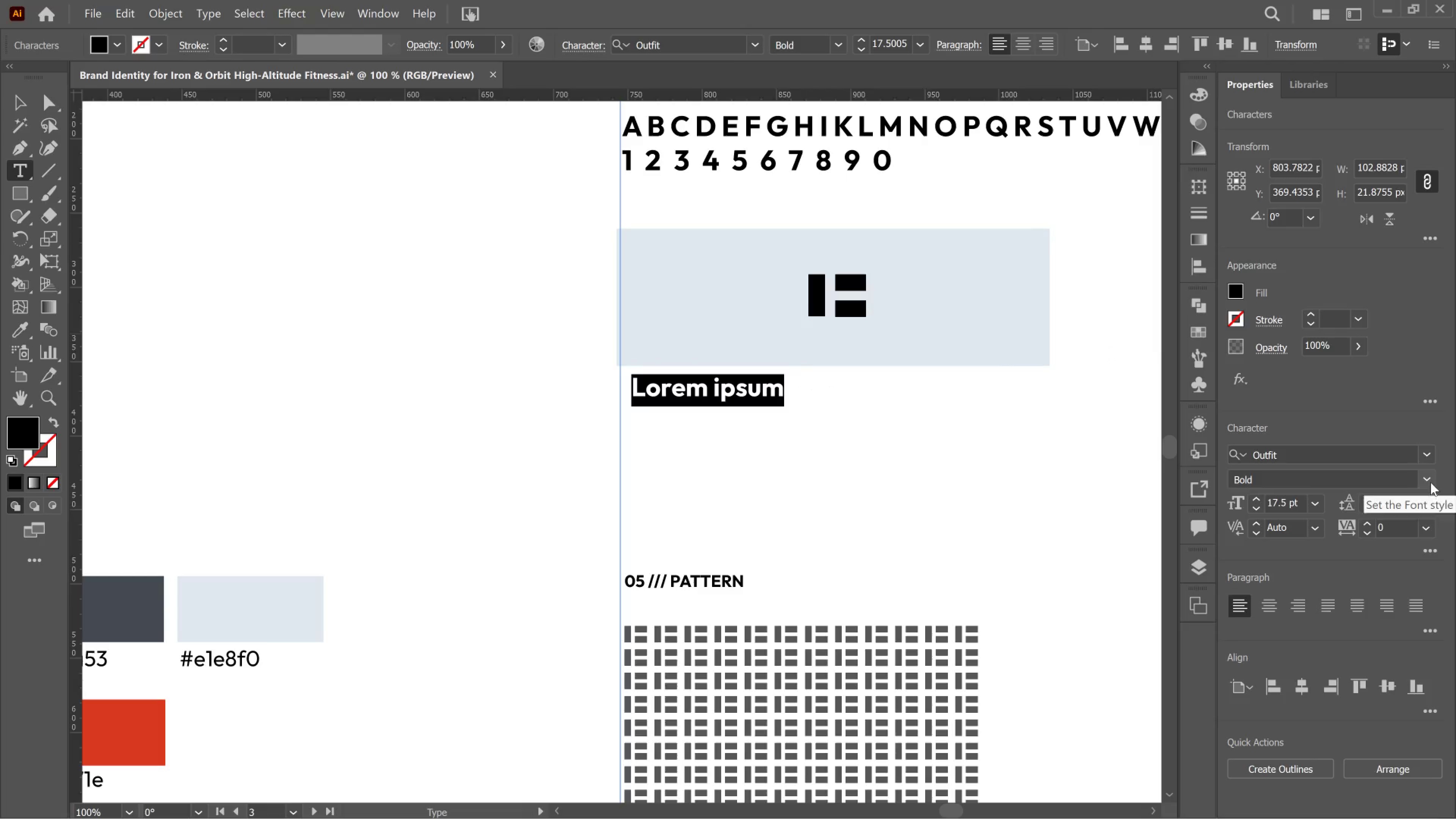 
left_click([1431, 482])
 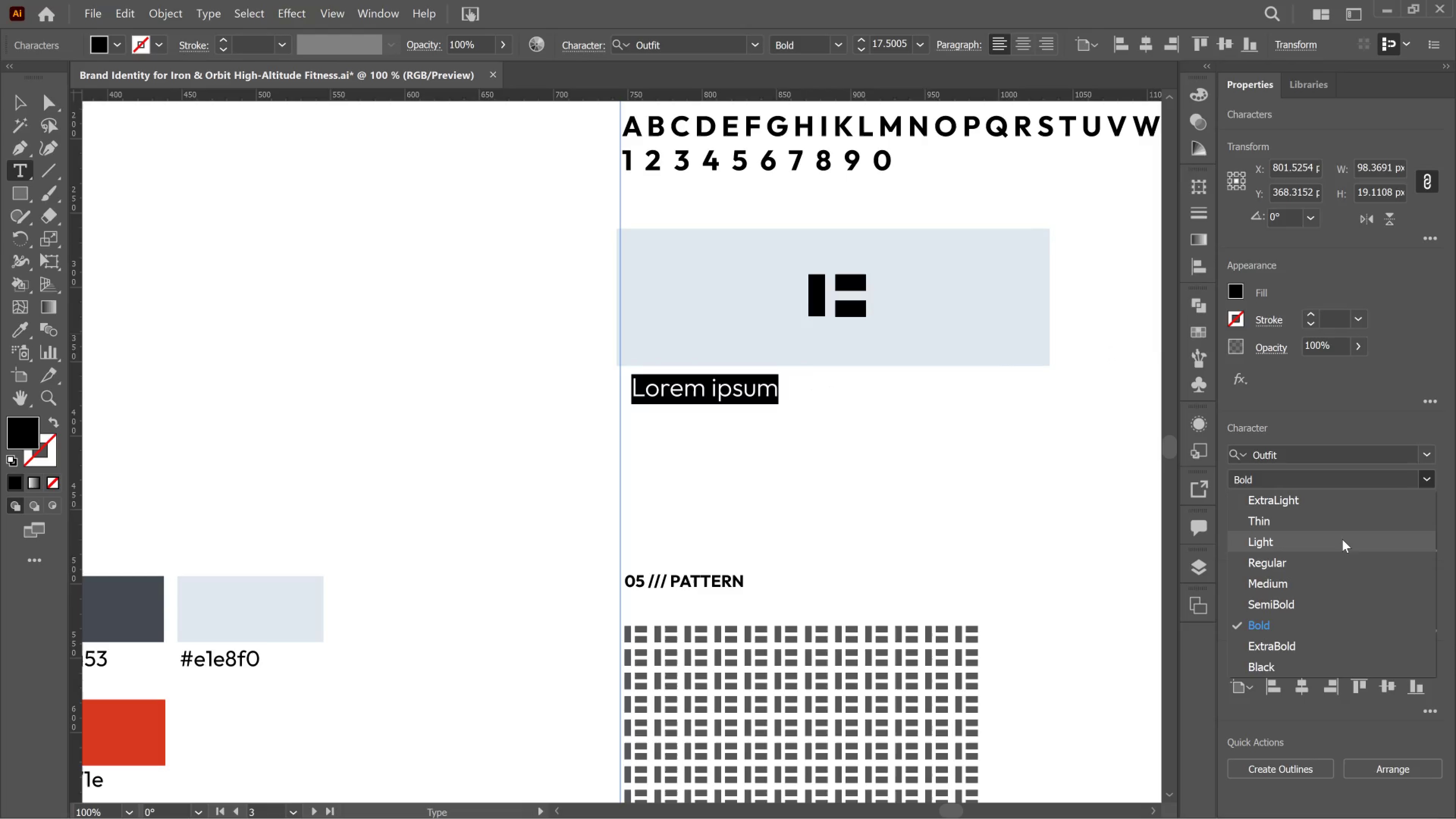 
left_click_drag(start_coordinate=[1323, 560], to_coordinate=[1325, 560])
 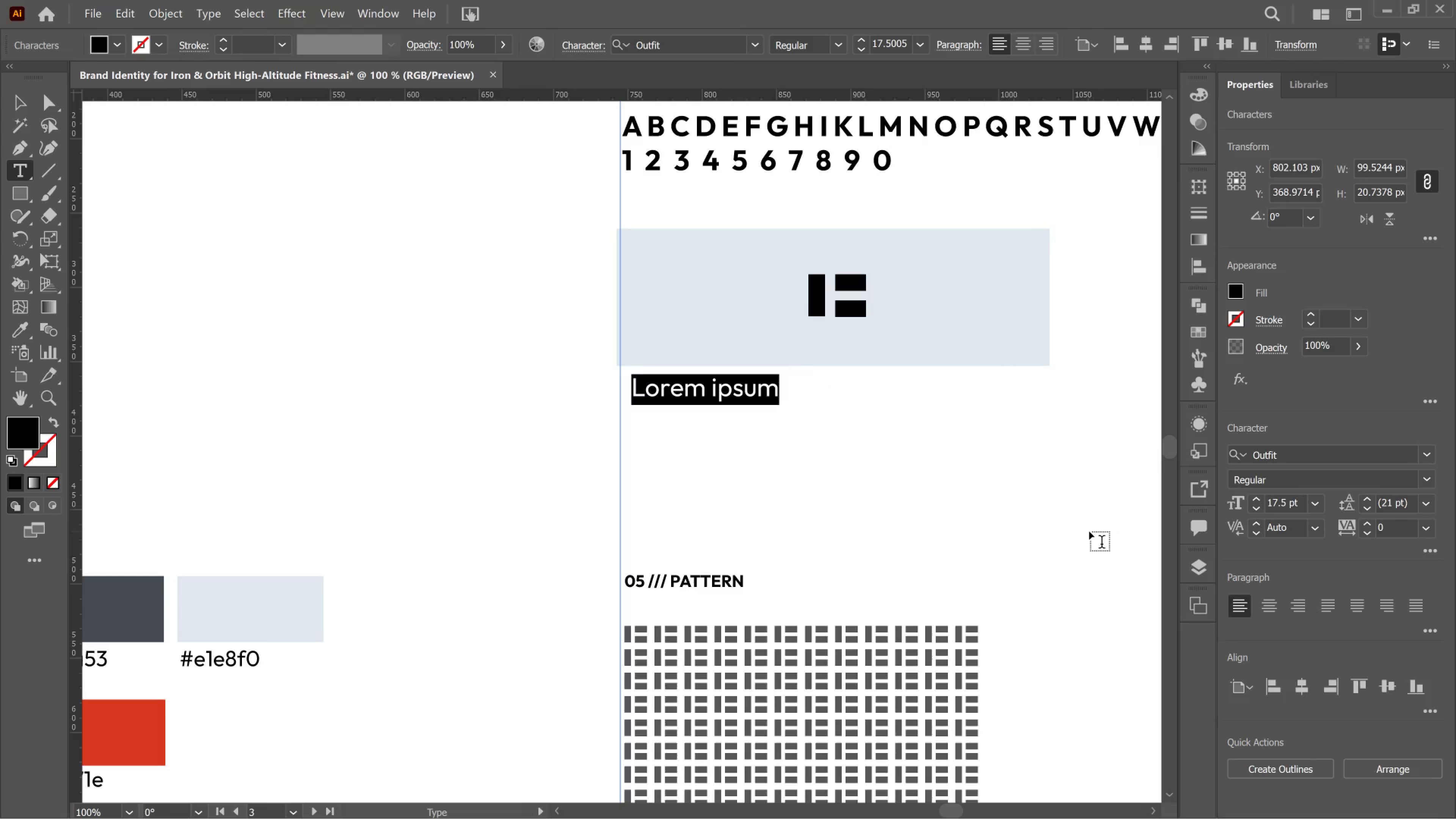 
key(Control+Shift+Comma)
 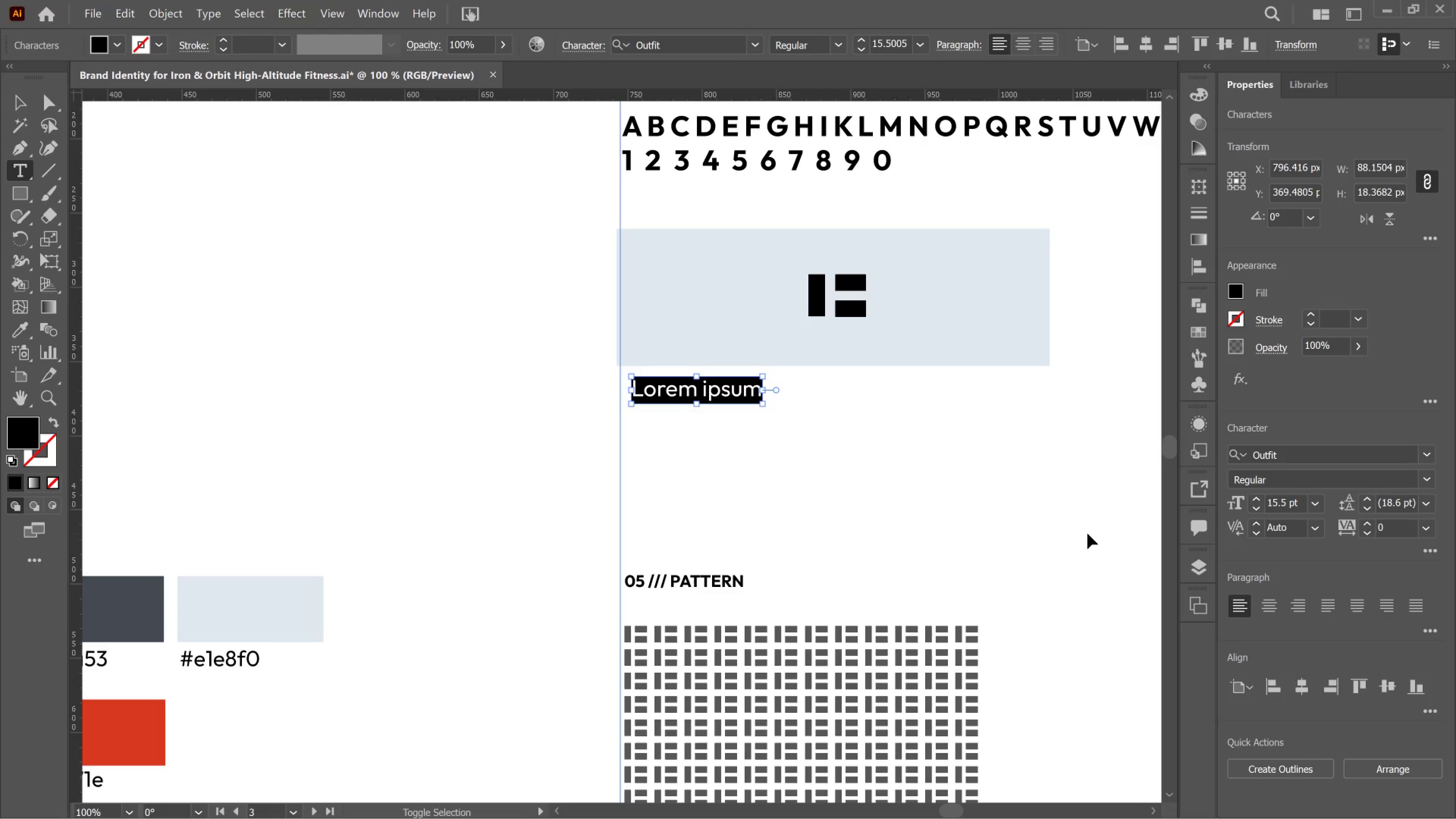 
key(Control+Shift+Comma)
 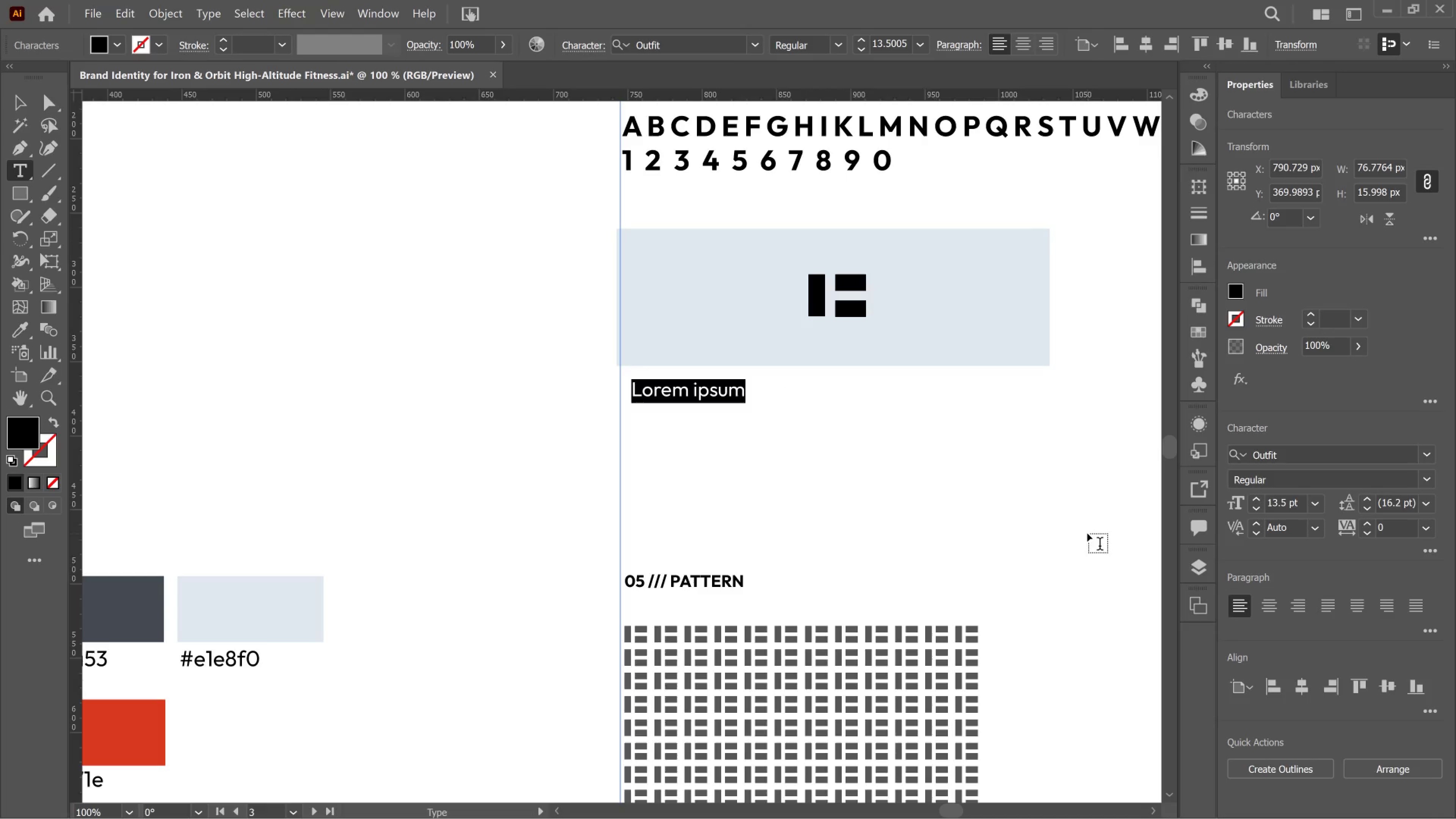 
key(ArrowLeft)
 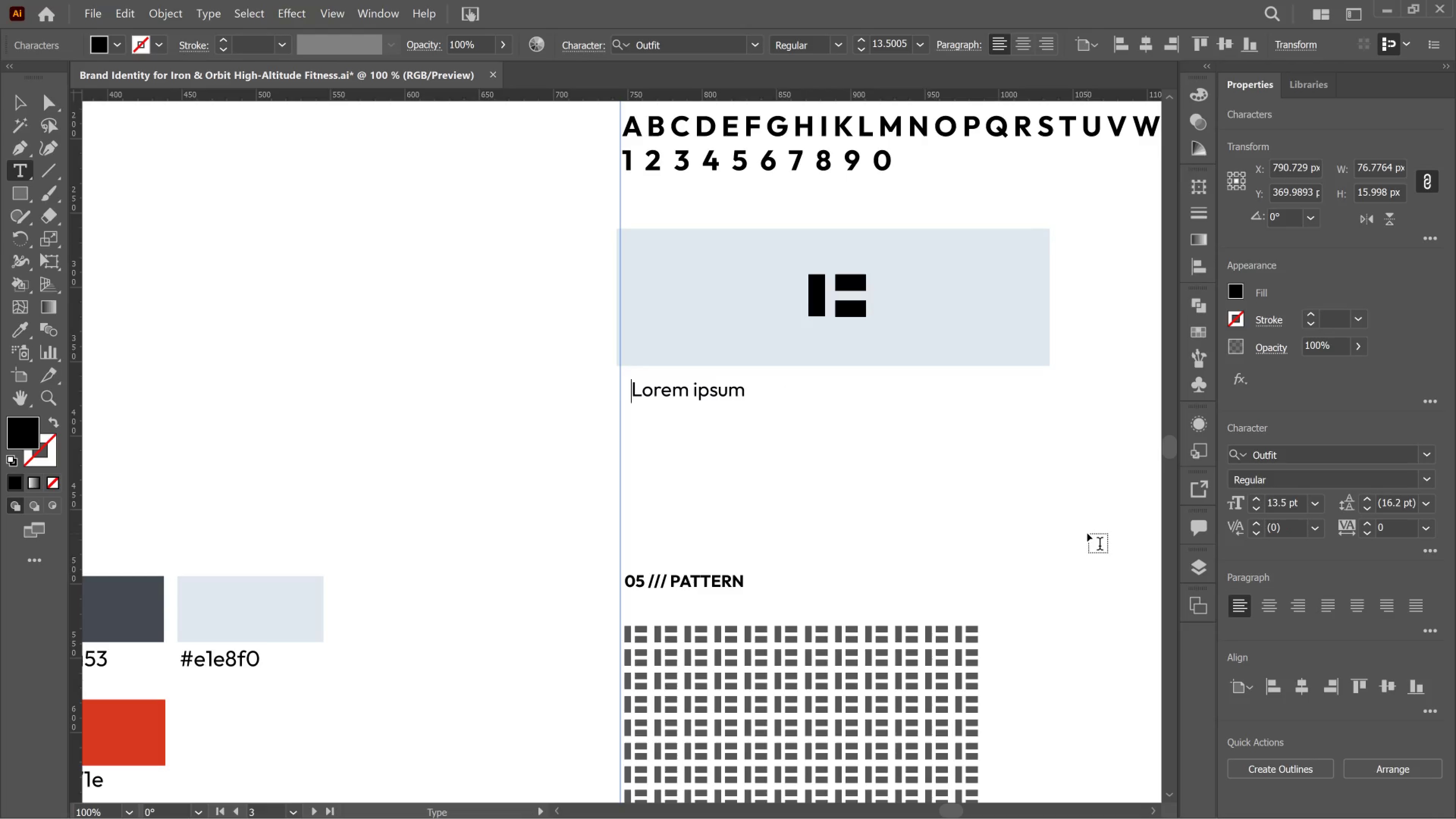 
key(Control+A)
 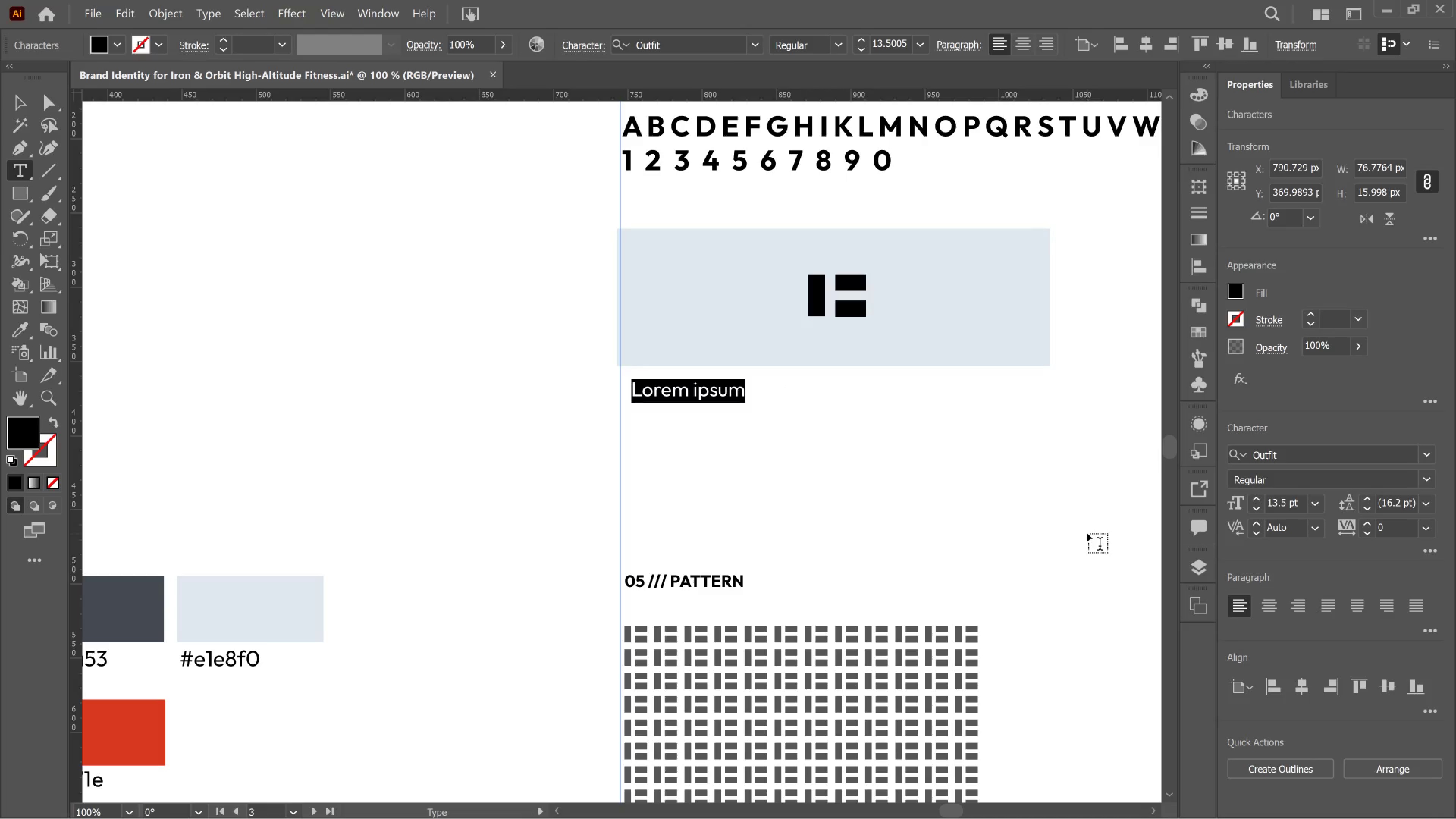 
type(Maintain )
 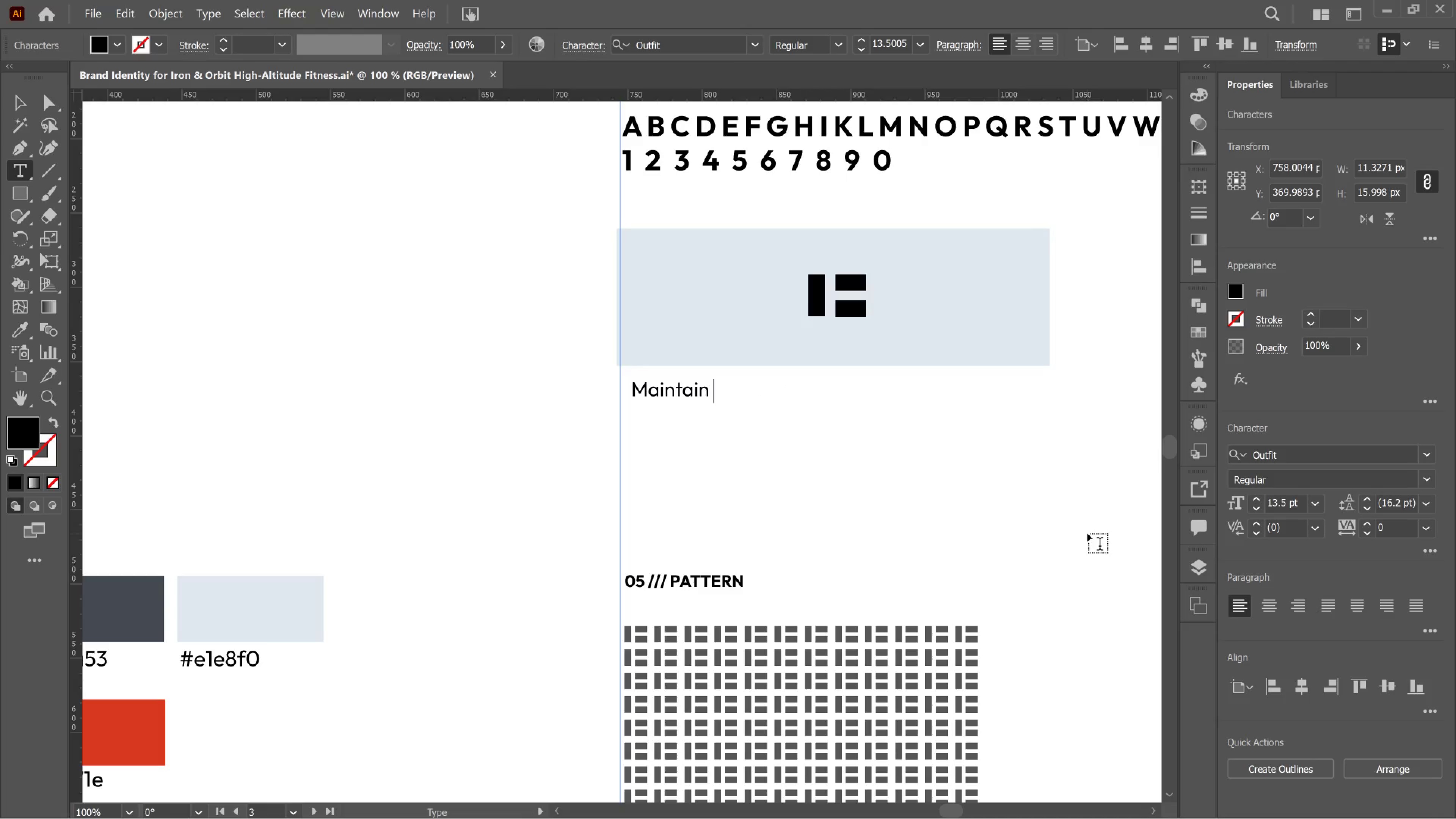 
type(a minimum clear space equal to 1/4 the width)
 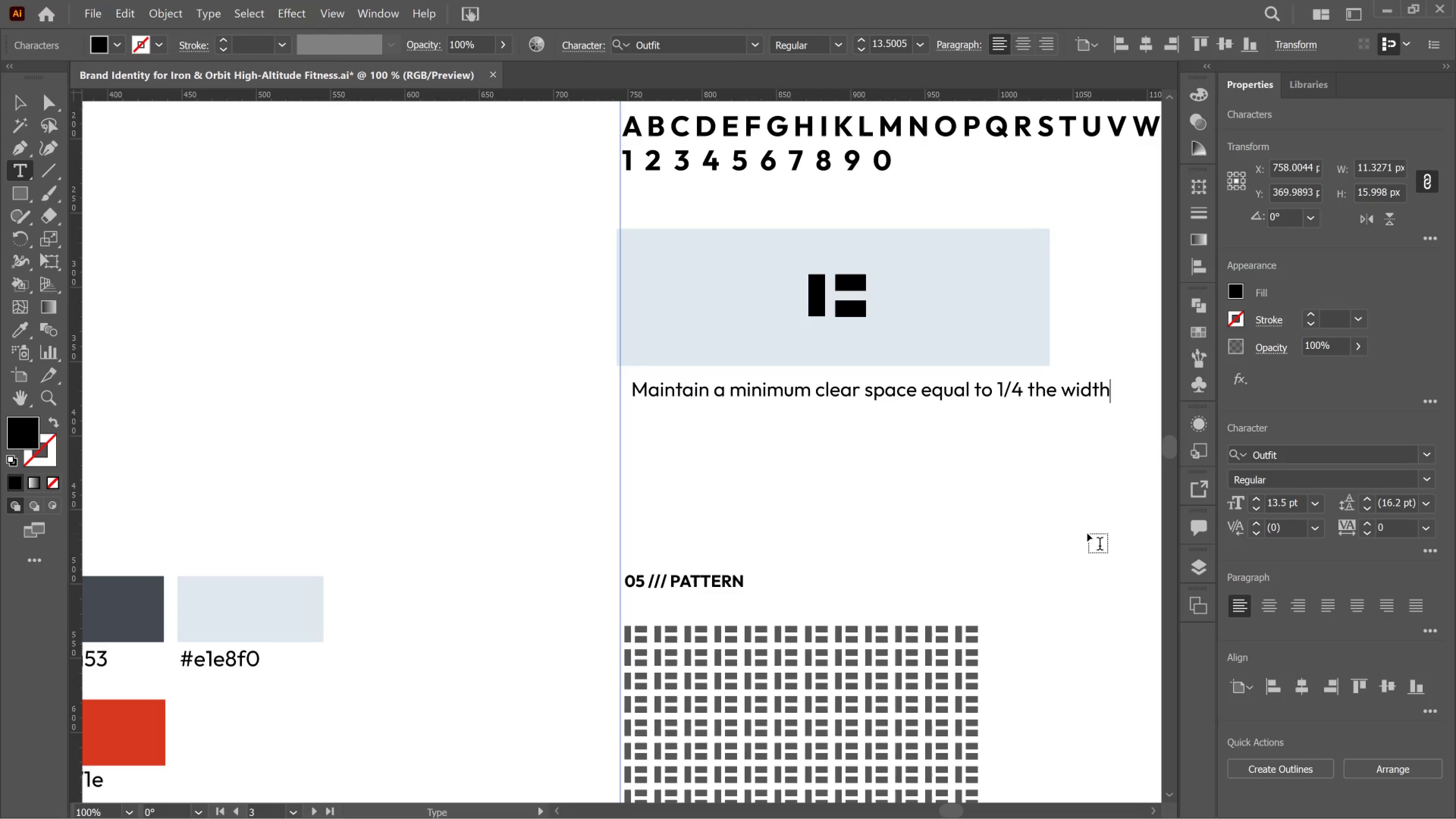 
type( of the)
 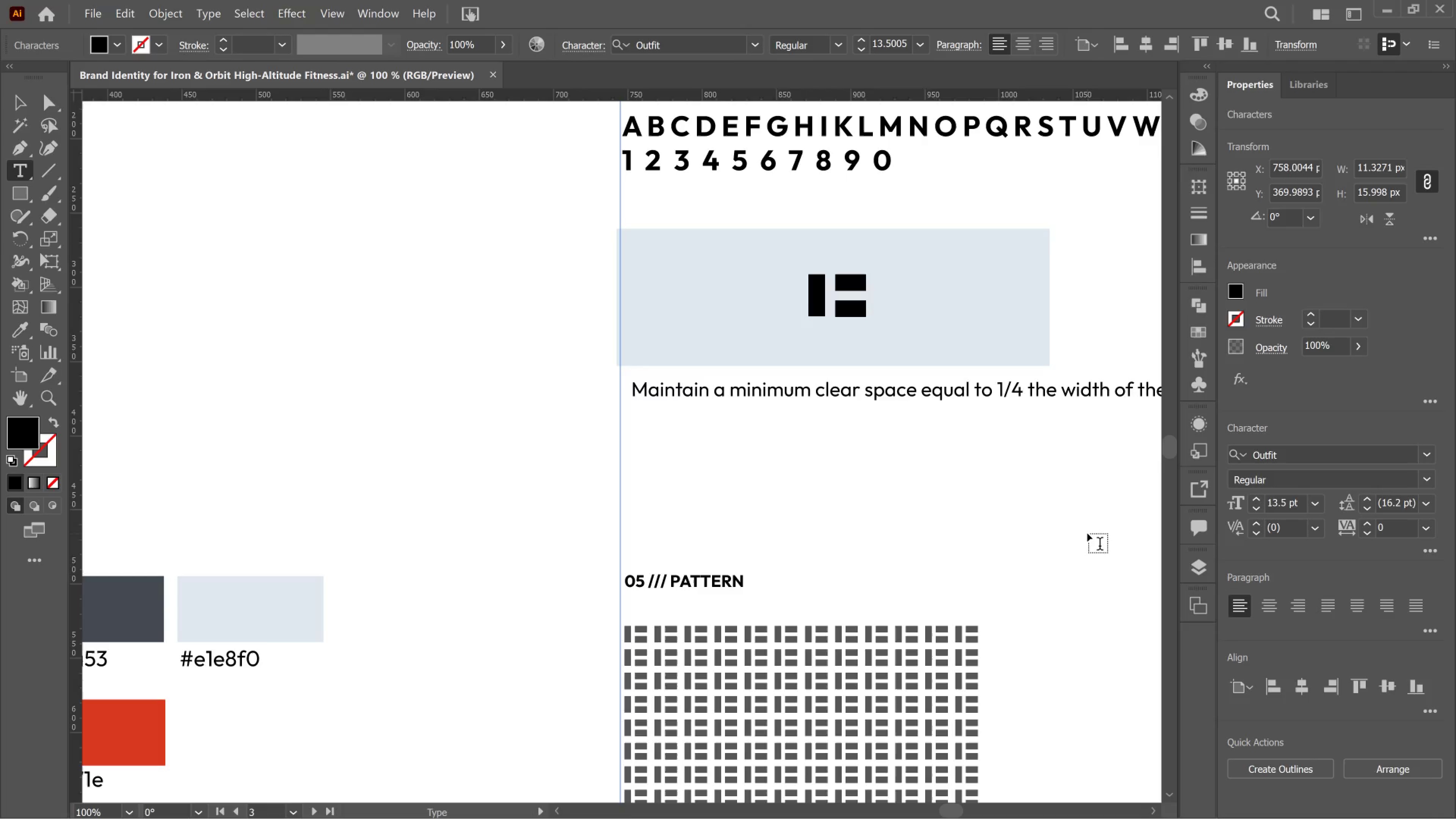 
key(Enter)
 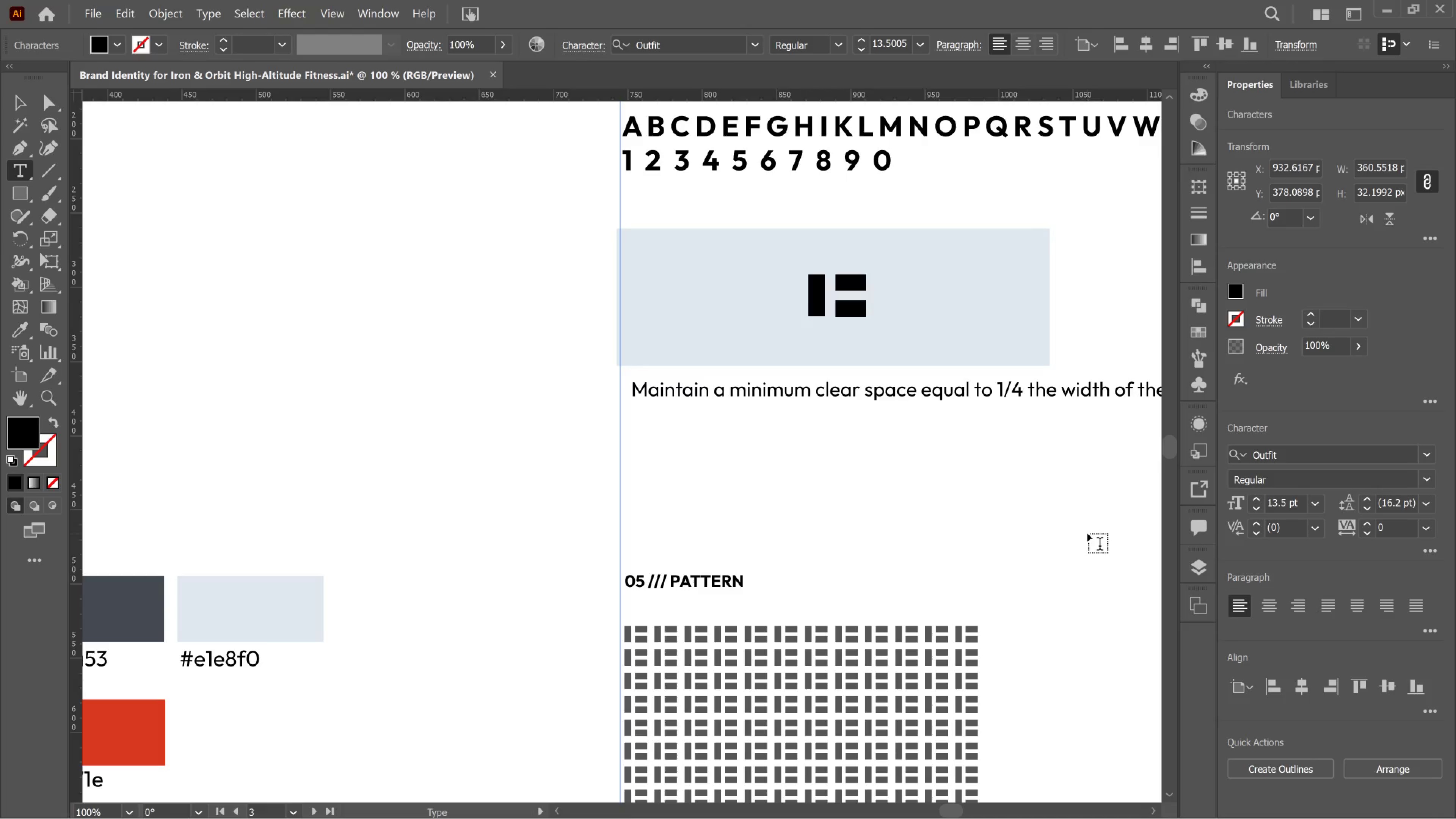 
type(mark (representec)
key(Backspace)
type(c)
key(Backspace)
type(d by "x")
key(Backspace)
key(Backspace)
type(X") on all sides.)
 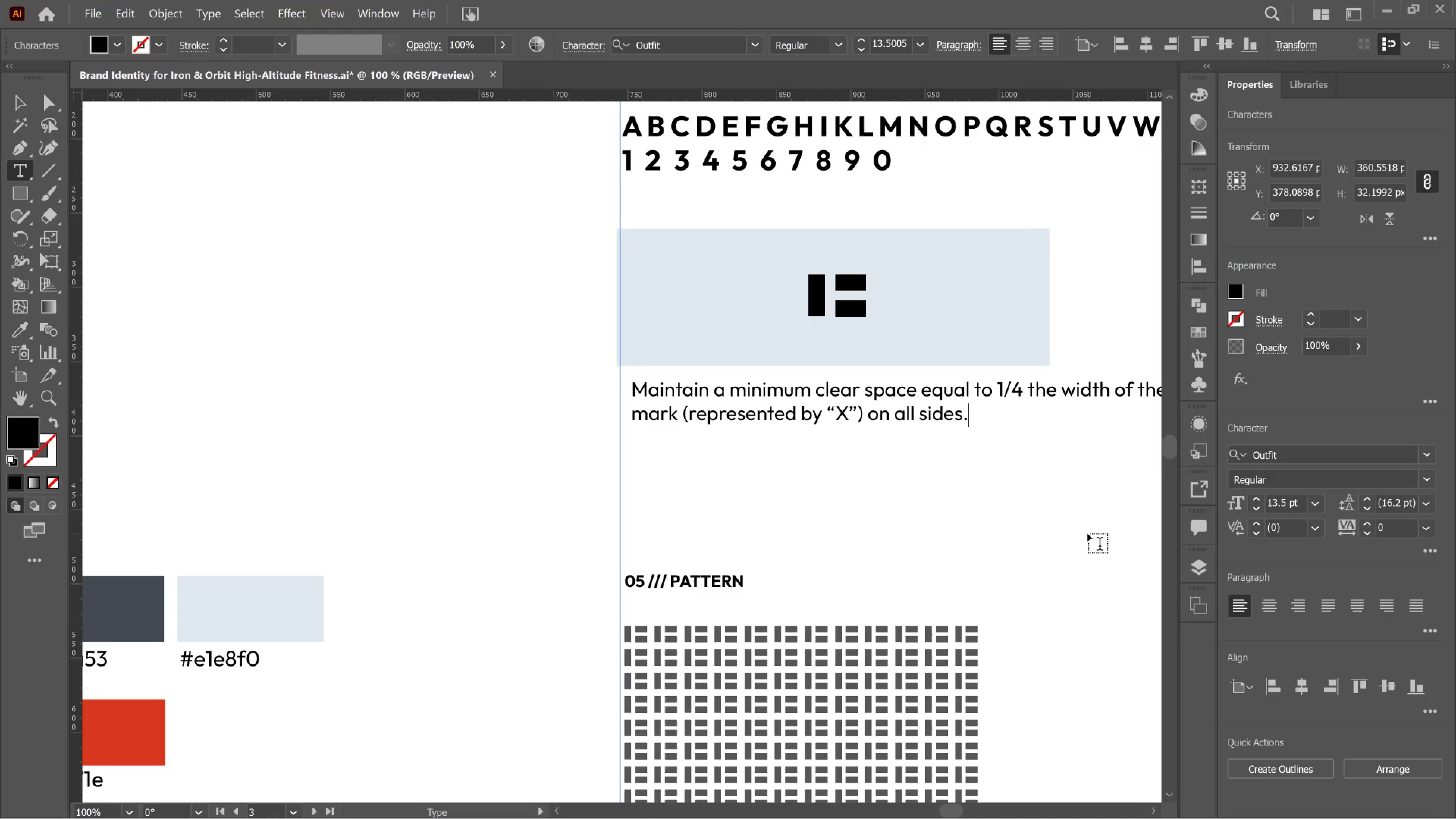 
left_click([25, 99])
 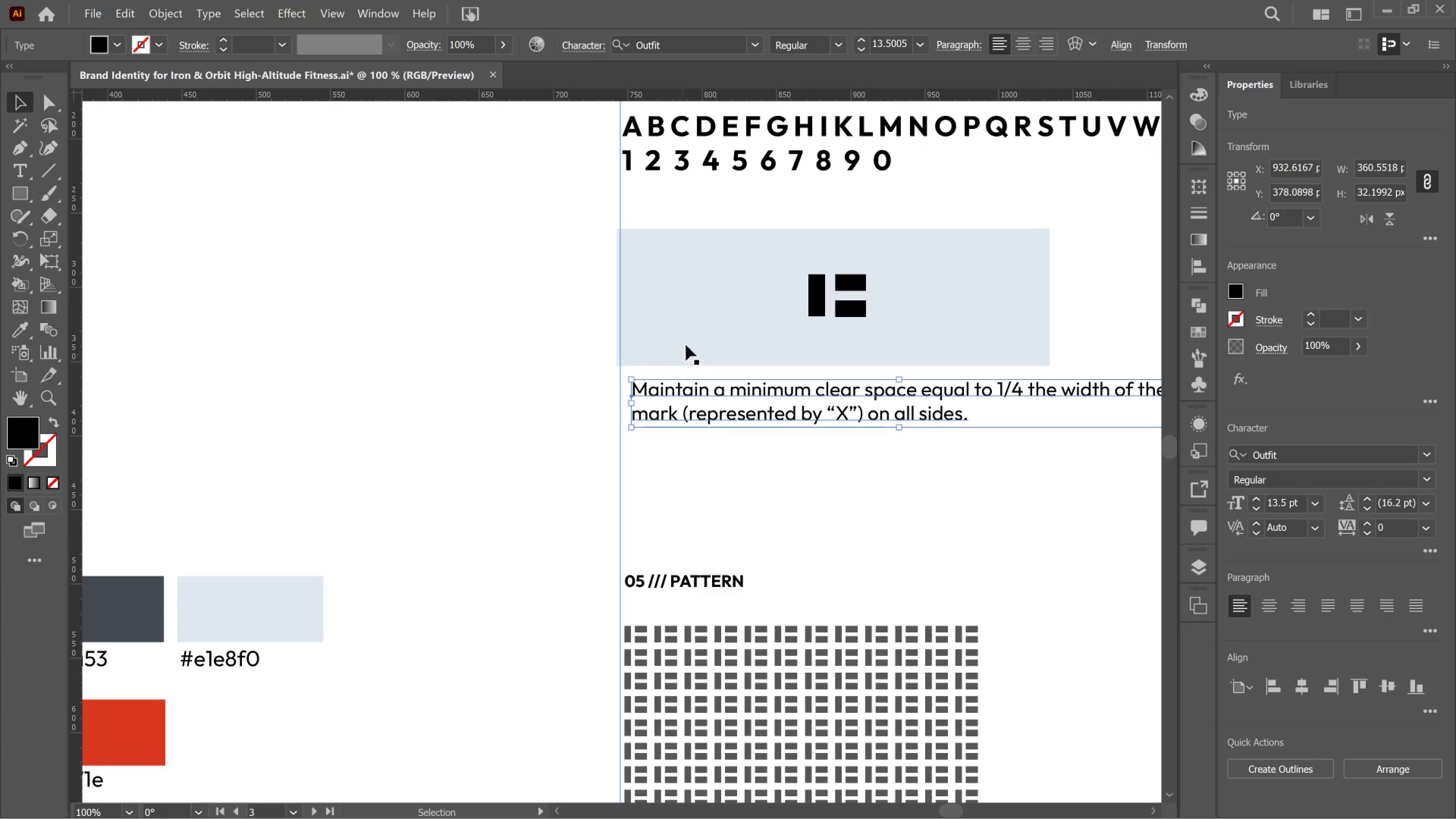 
left_click([743, 323])
 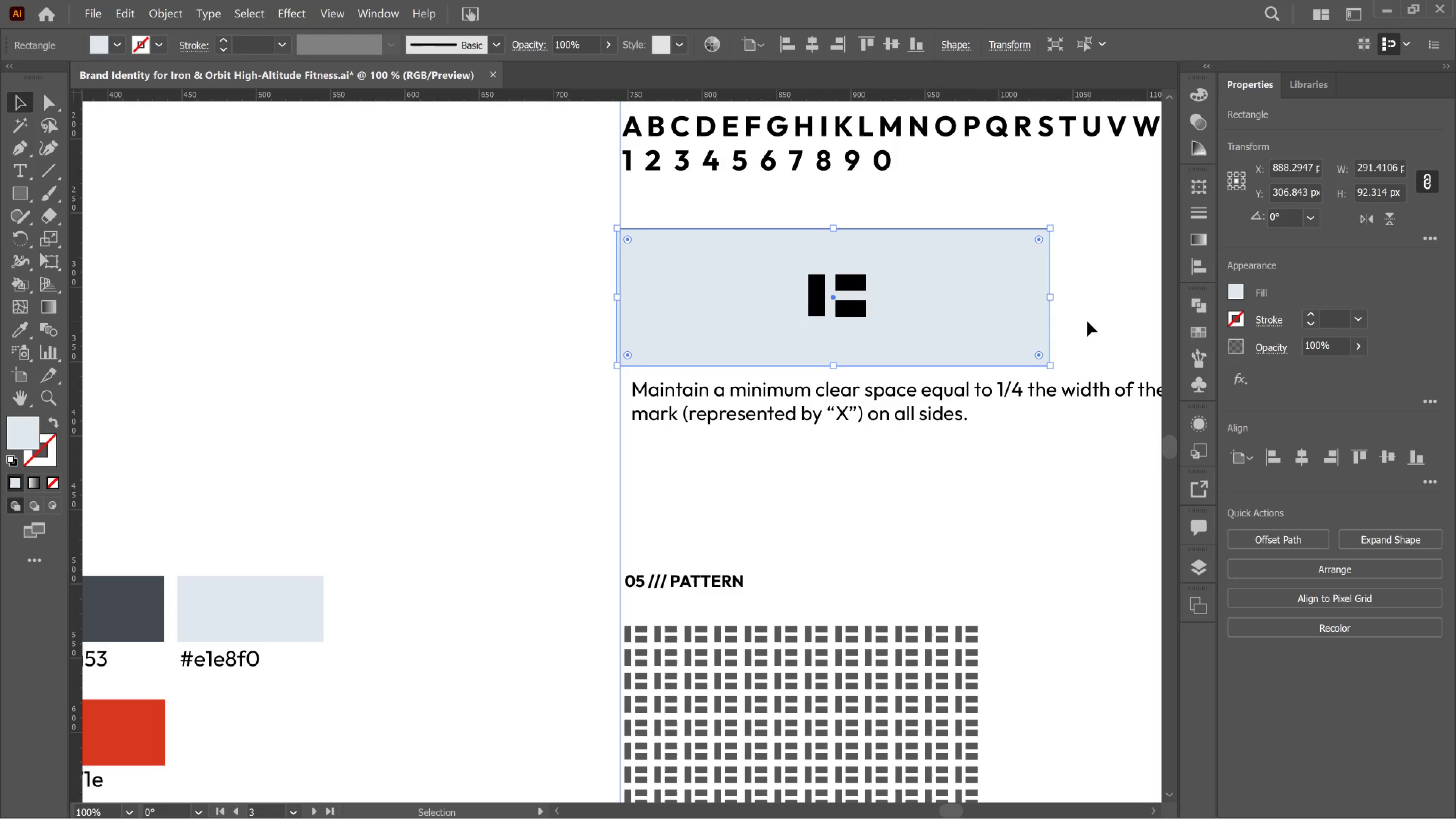 
left_click_drag(start_coordinate=[1085, 319], to_coordinate=[726, 282])
 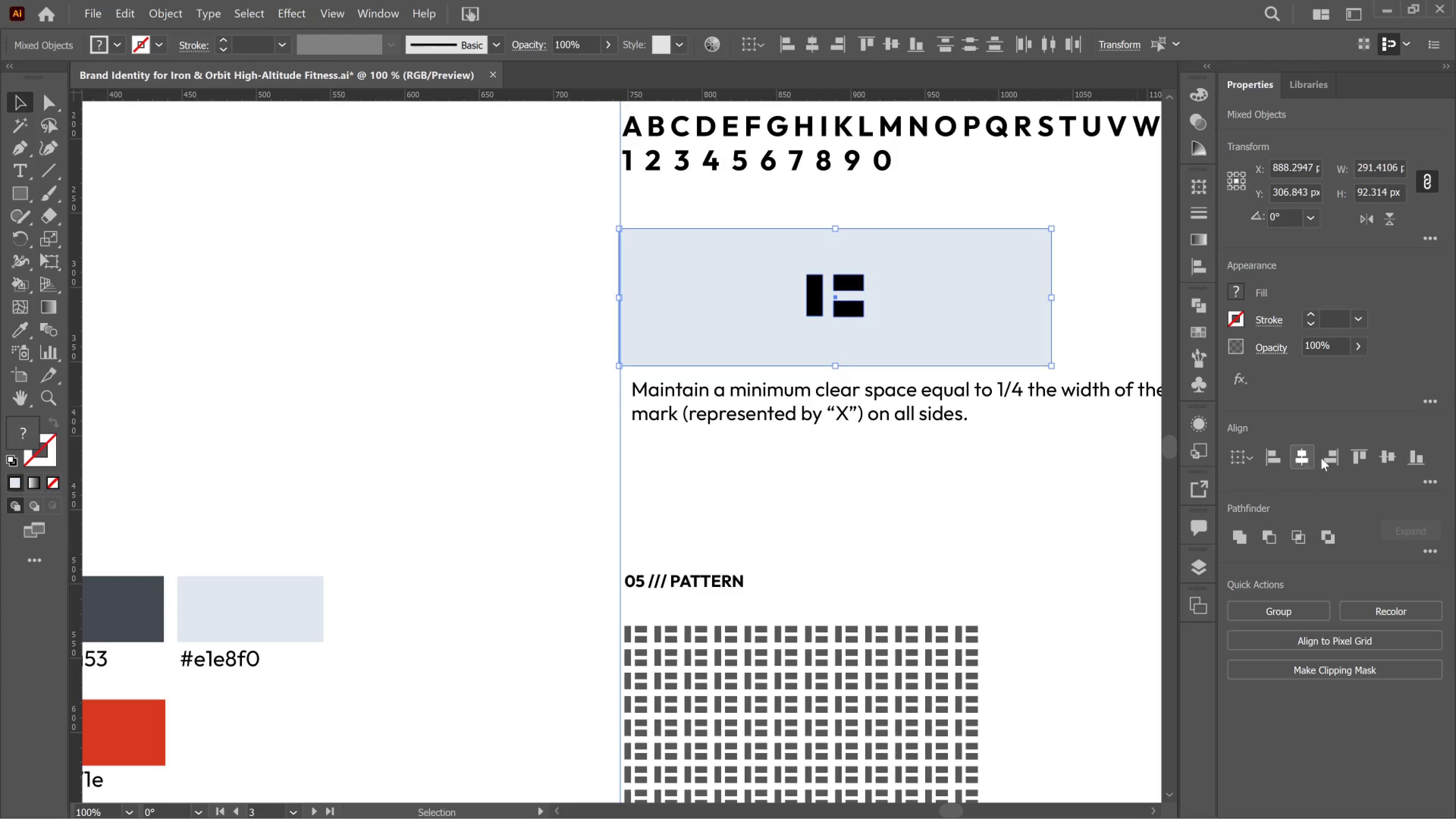 
left_click([1407, 450])
 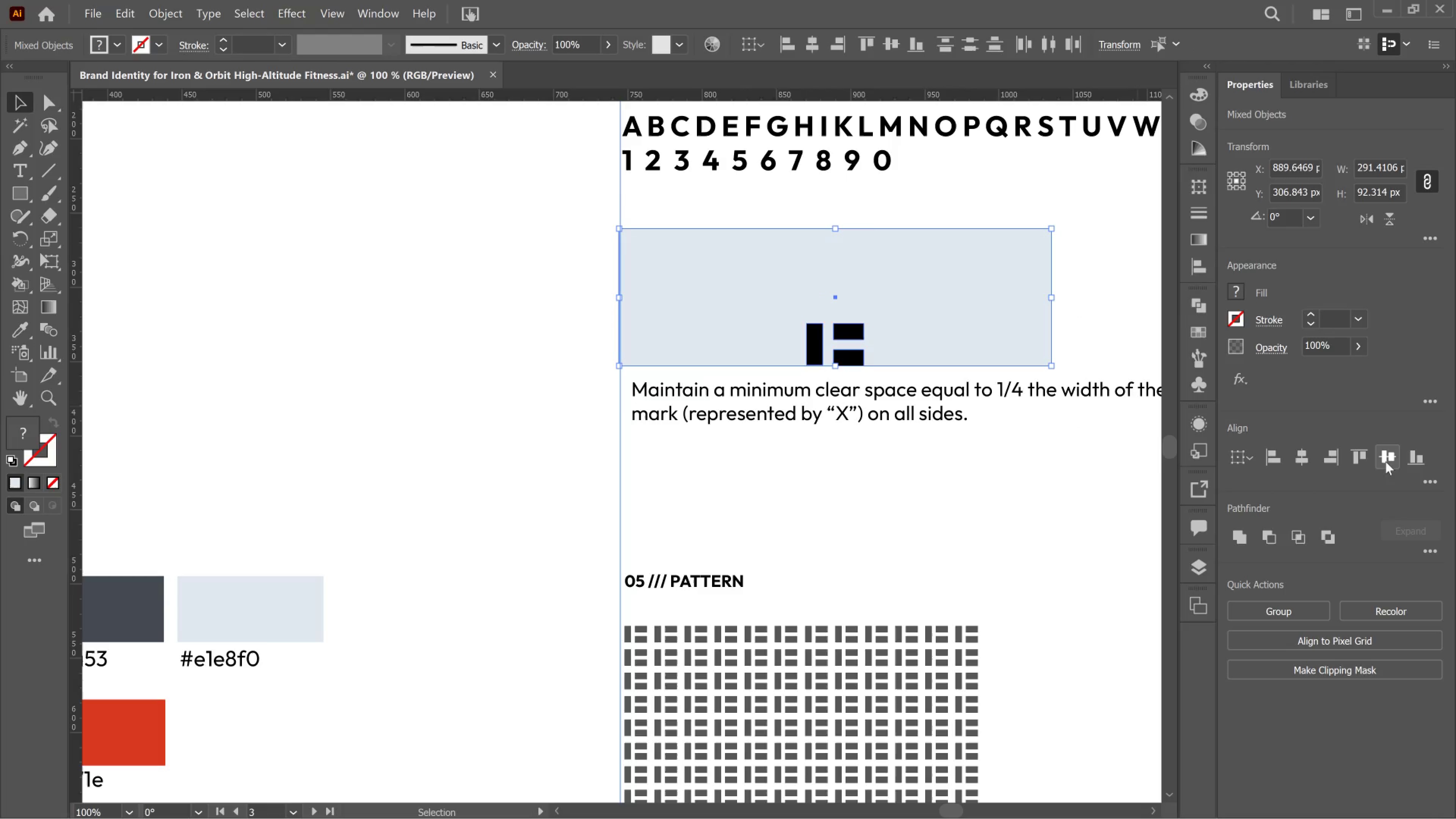 
left_click([1390, 461])
 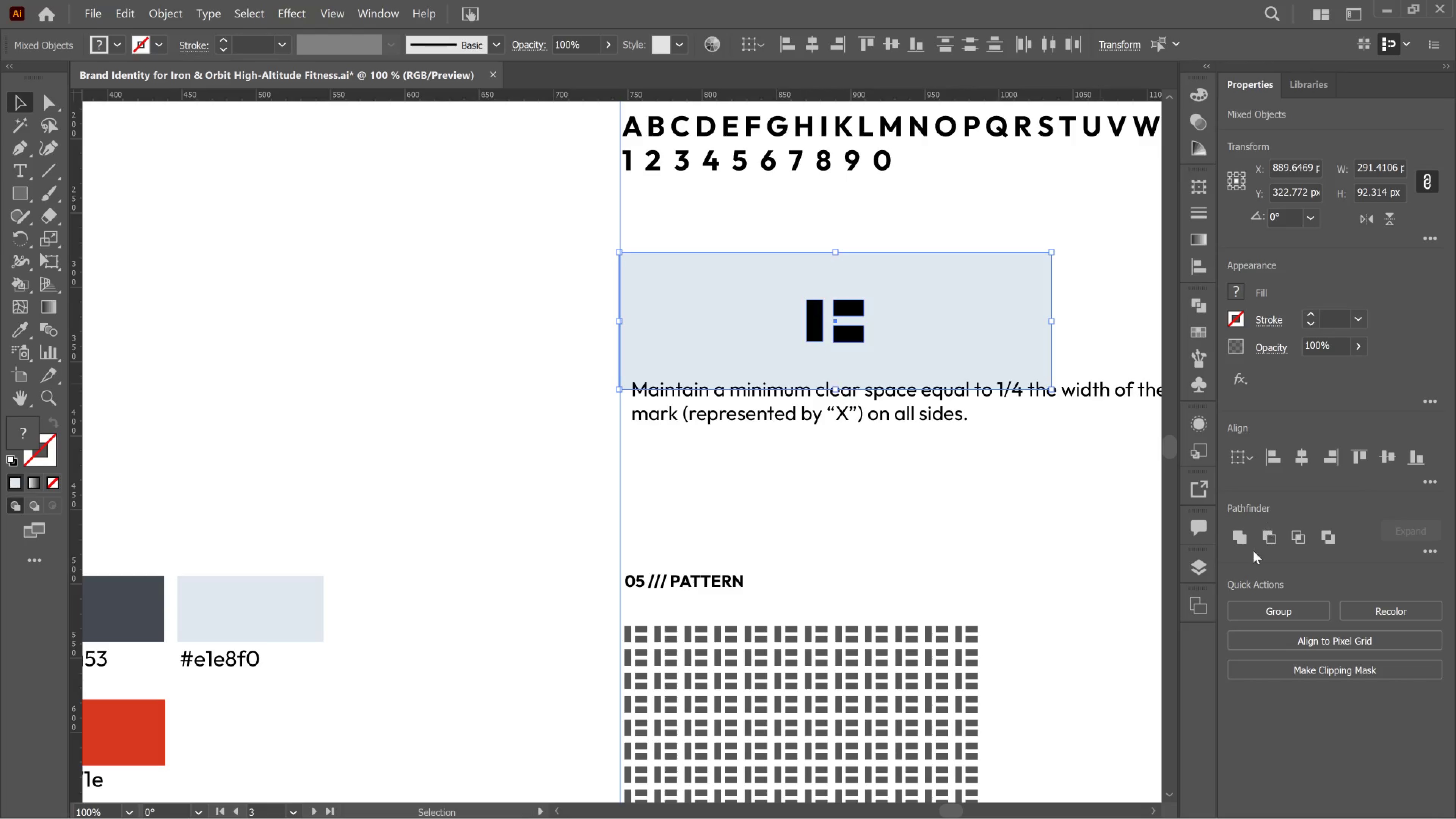 
left_click([1276, 609])
 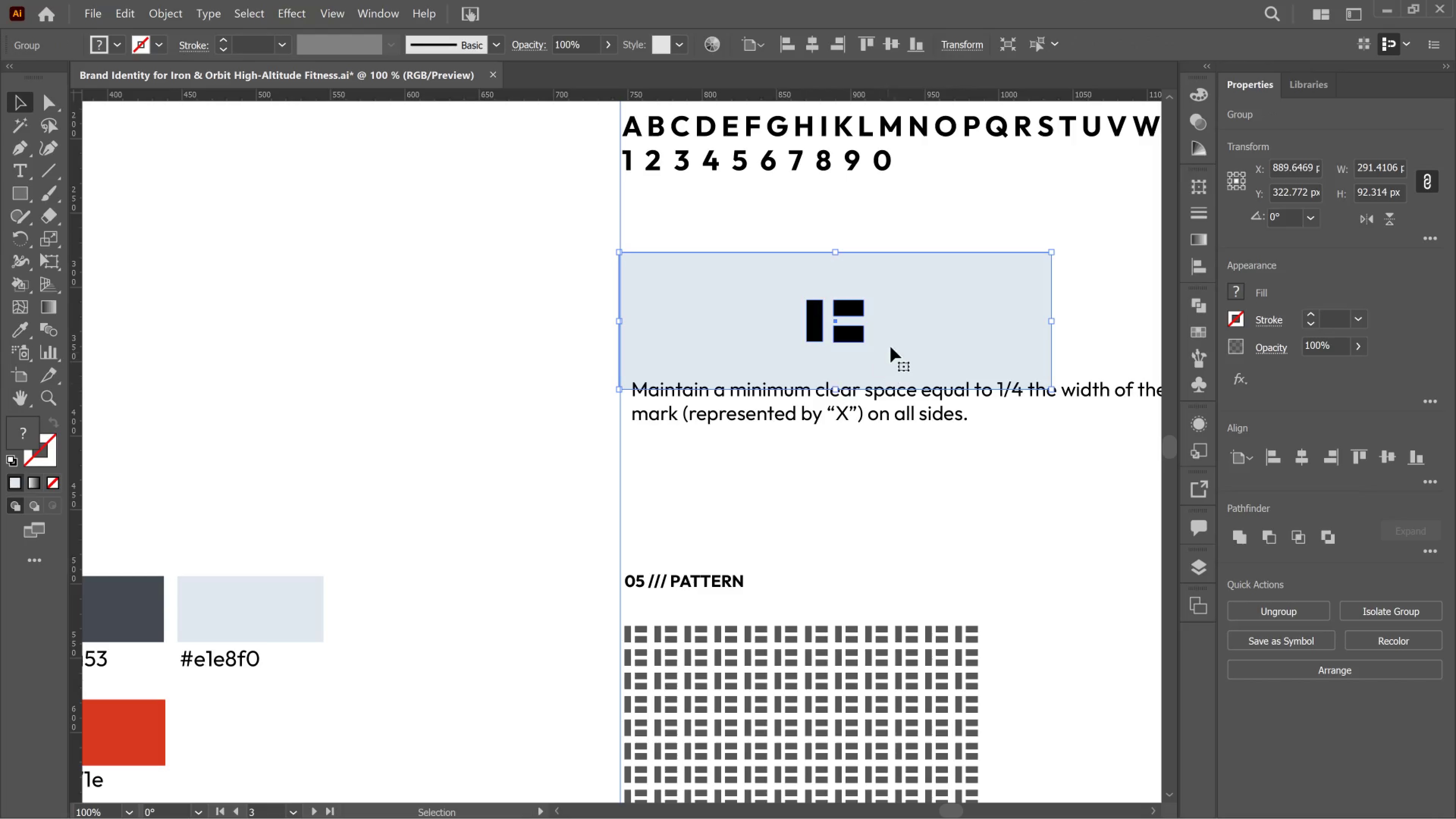 
left_click_drag(start_coordinate=[893, 343], to_coordinate=[894, 302])
 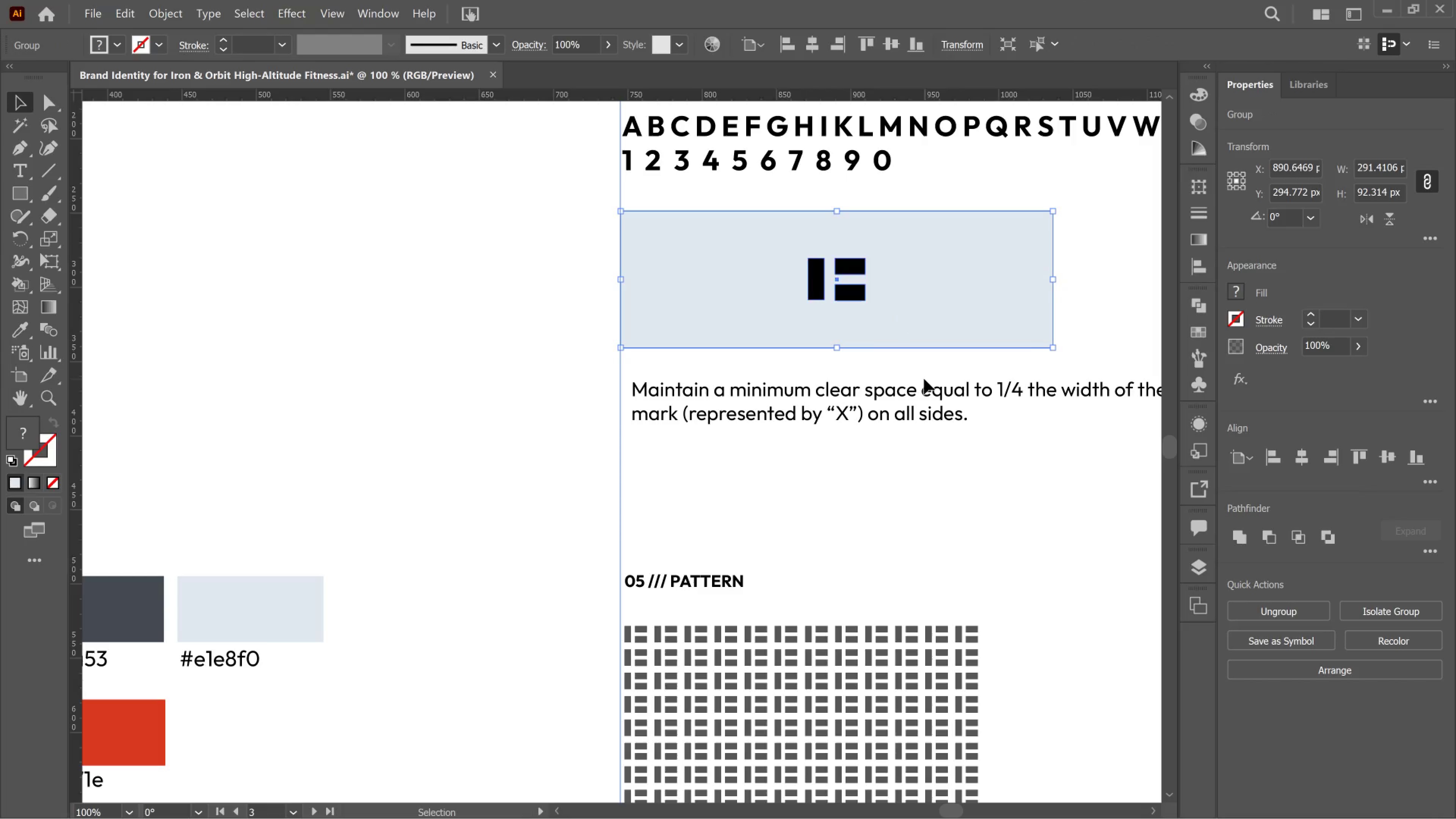 
left_click([929, 396])
 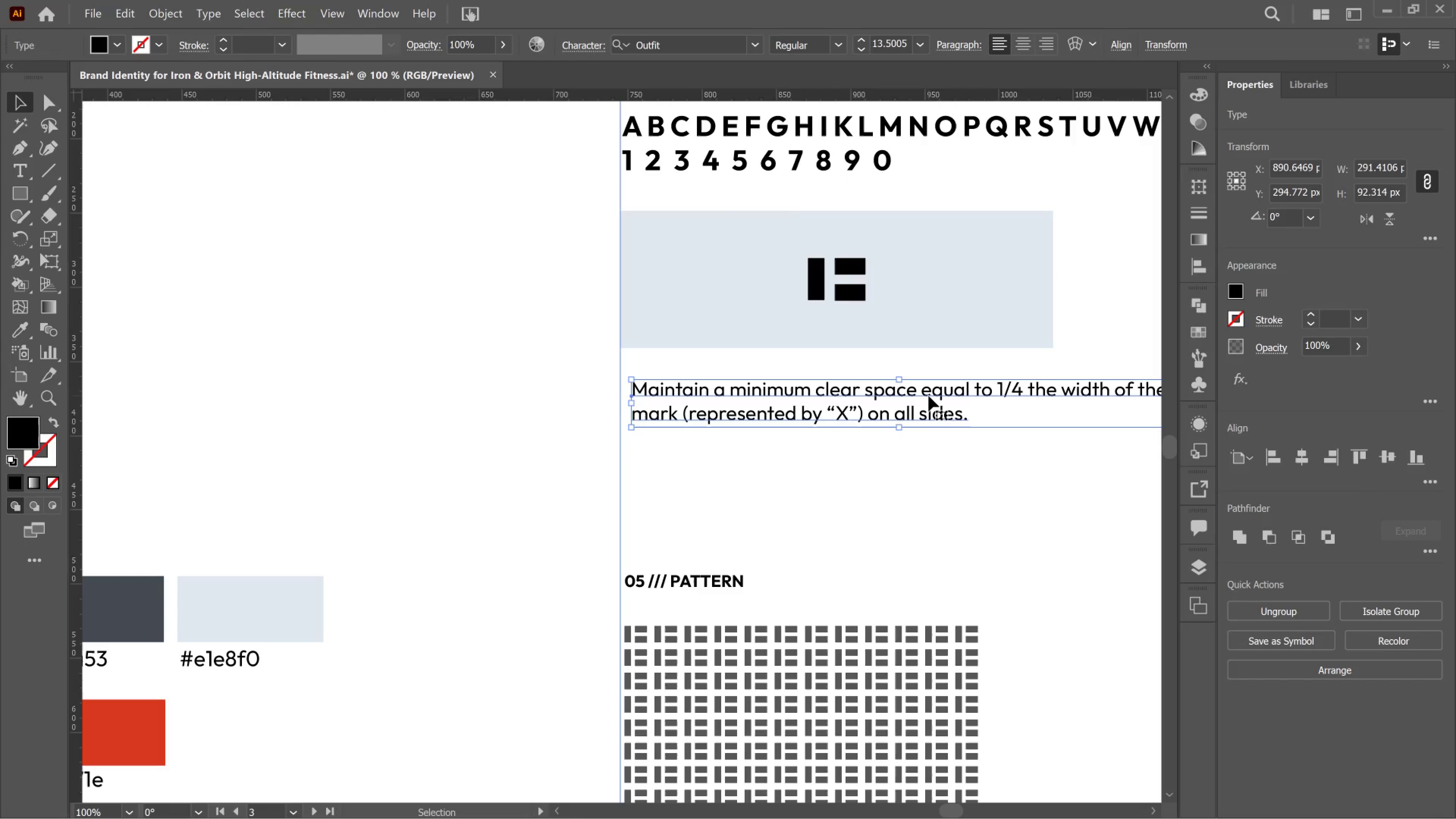 
left_click_drag(start_coordinate=[929, 396], to_coordinate=[917, 391])
 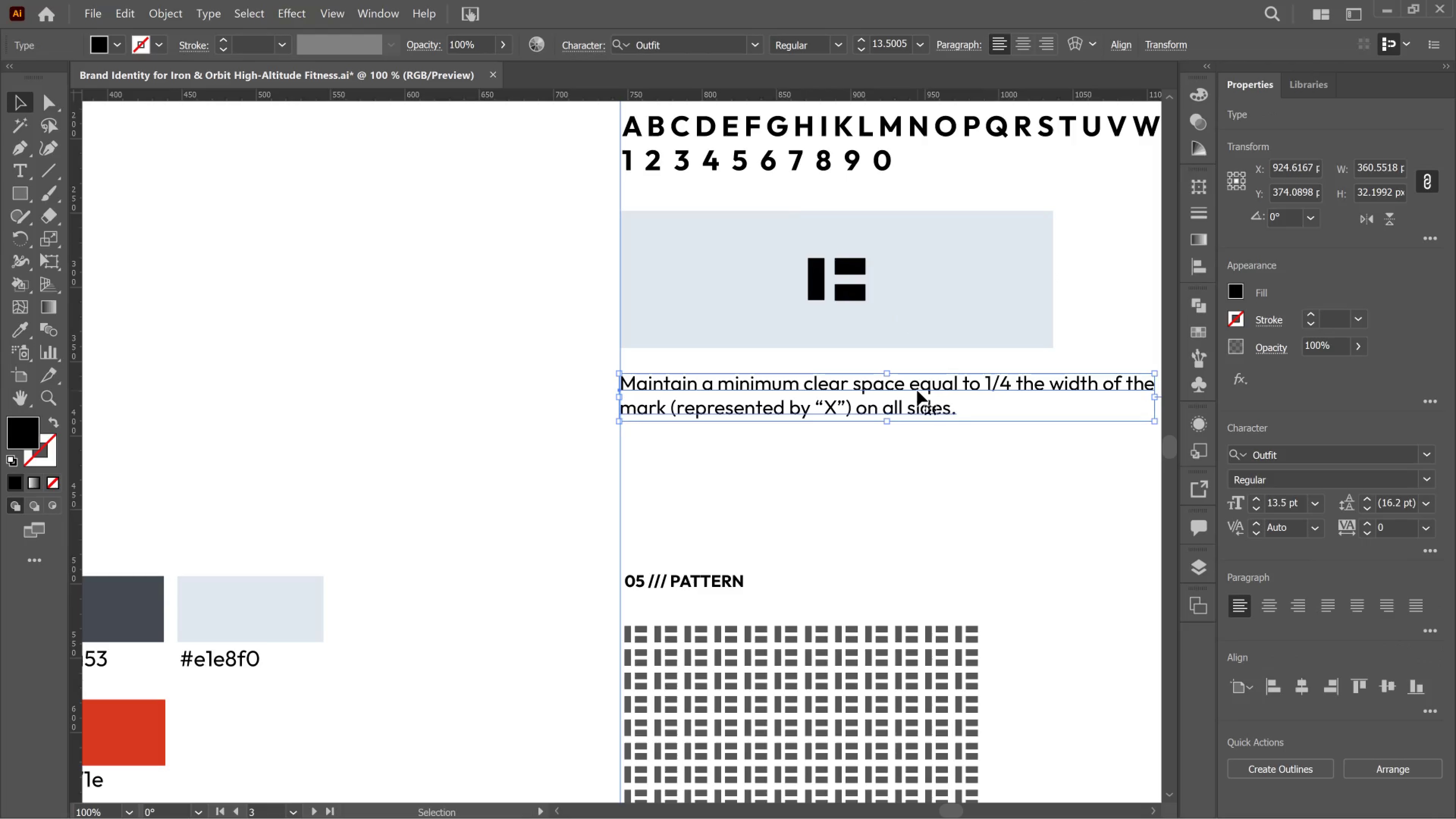 
double_click([917, 391])
 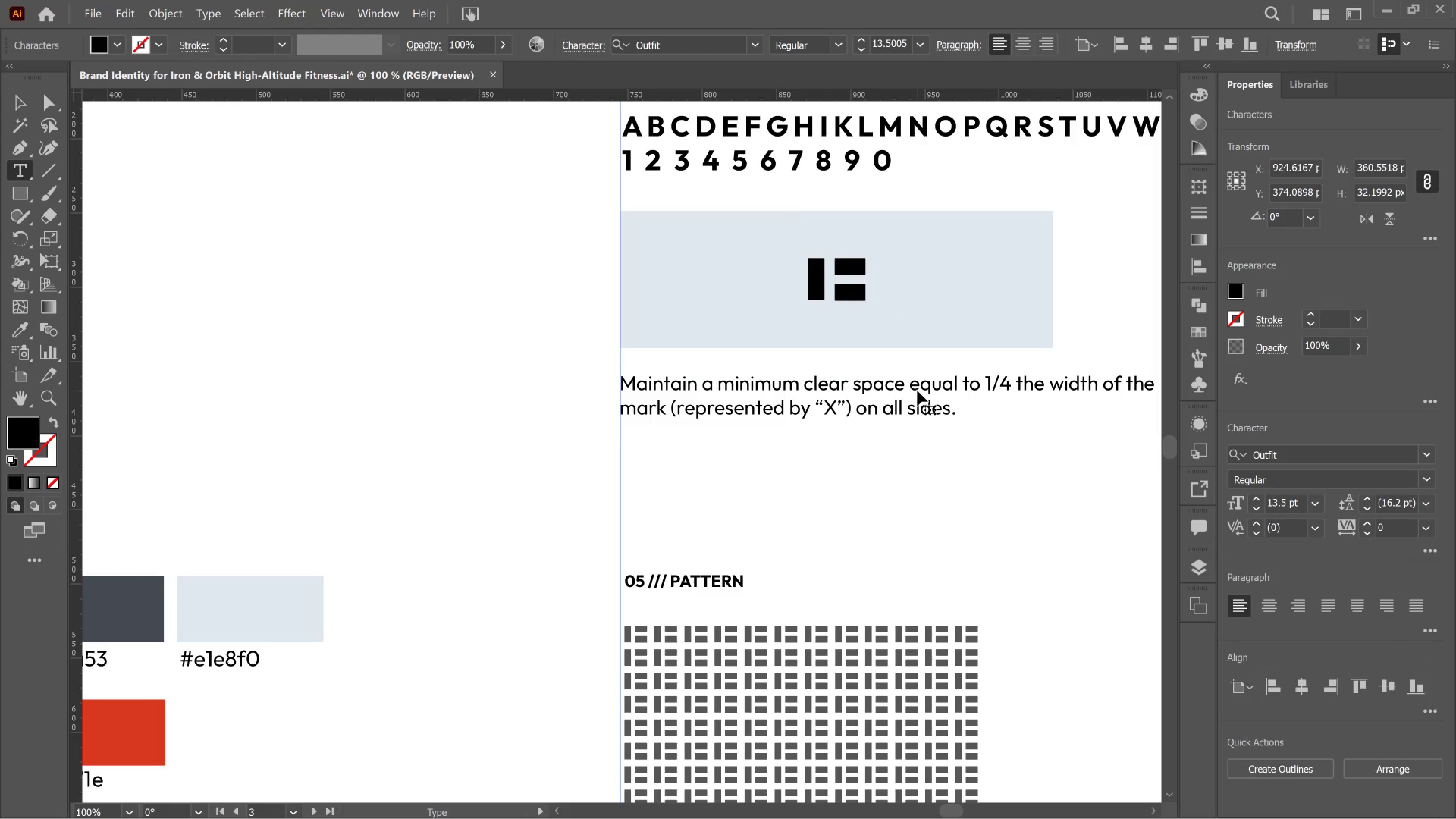 
key(Control+A)
 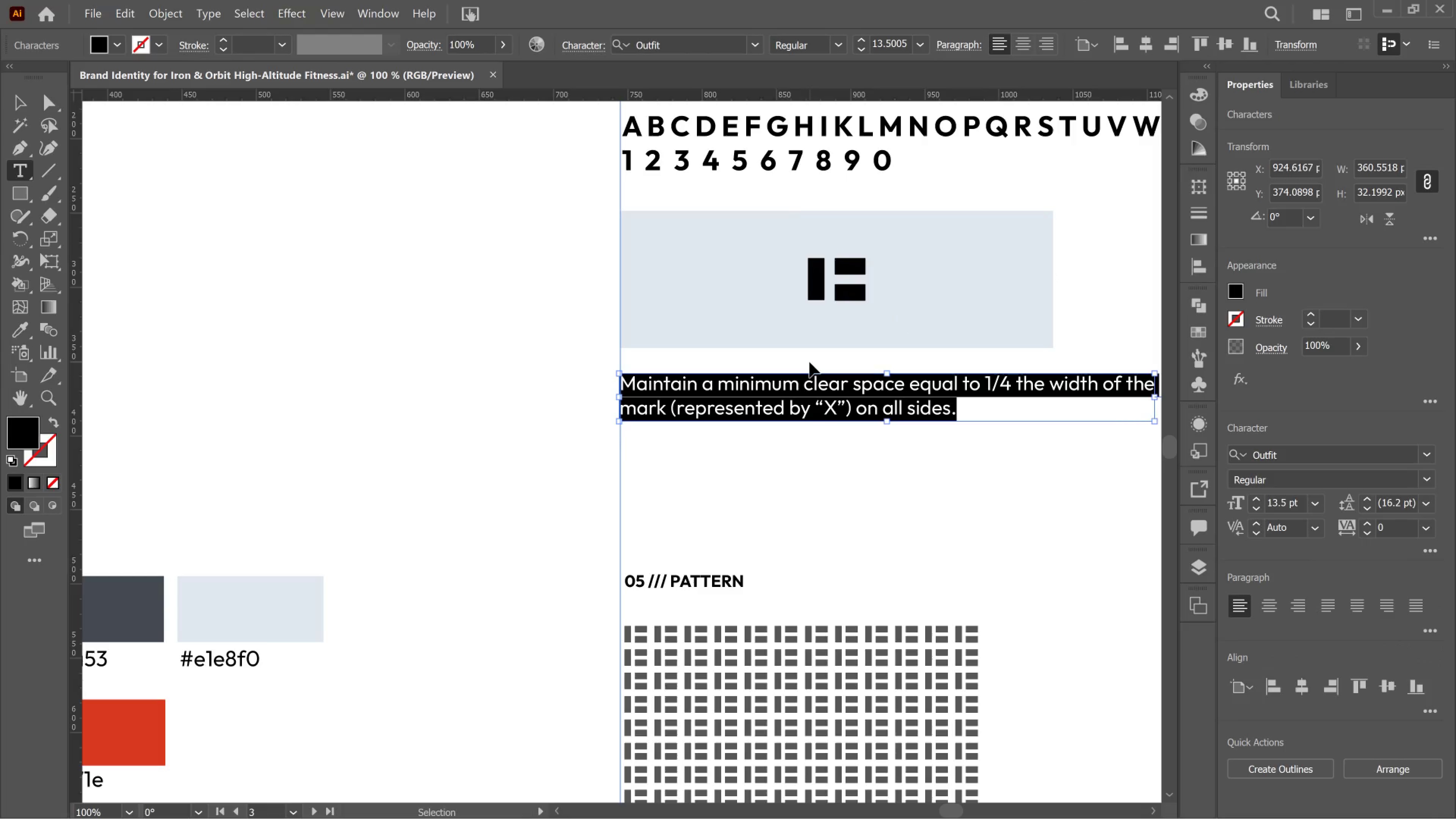 
key(Control+Shift+Comma)
 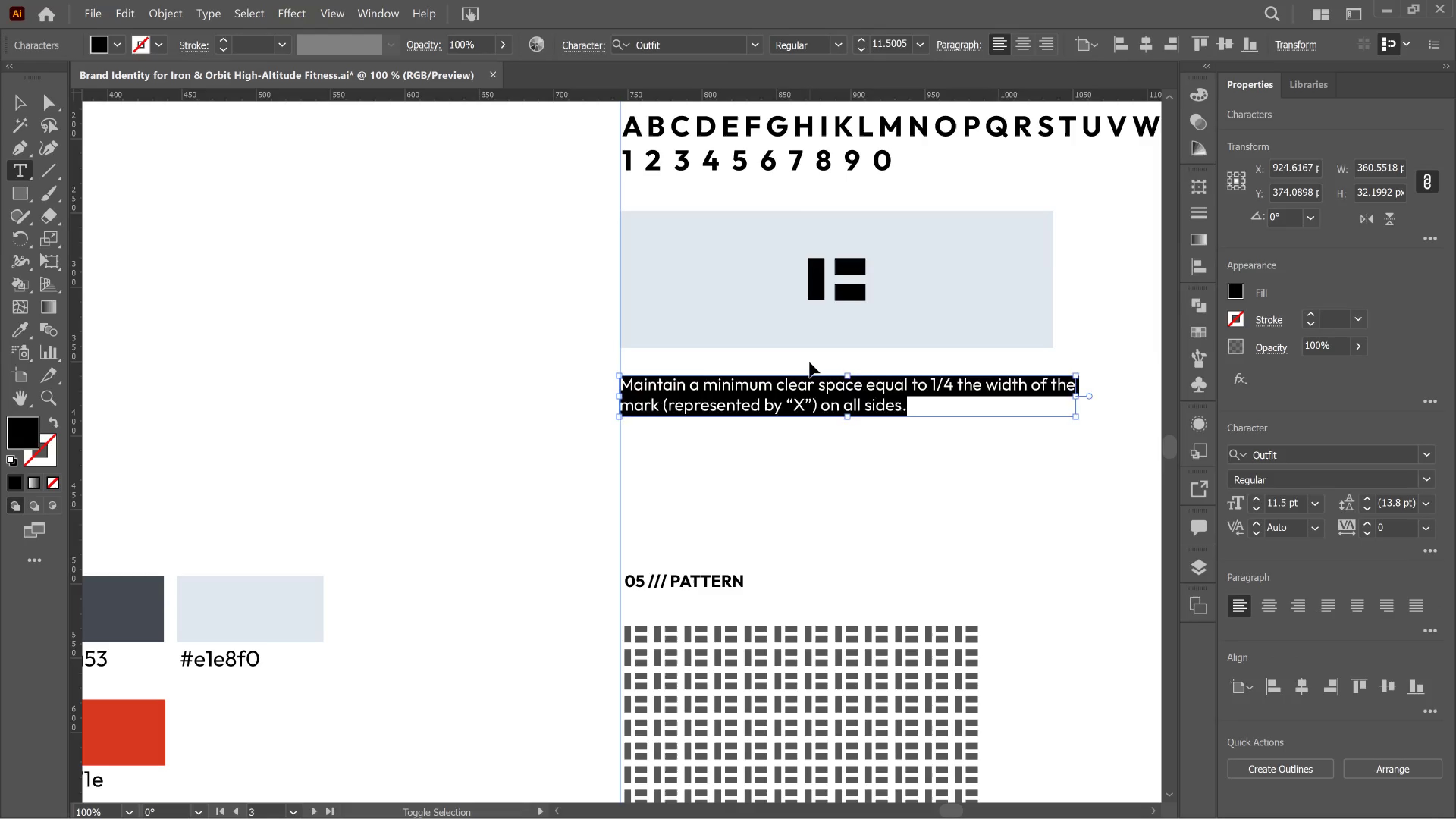 
key(Control+Shift+Comma)
 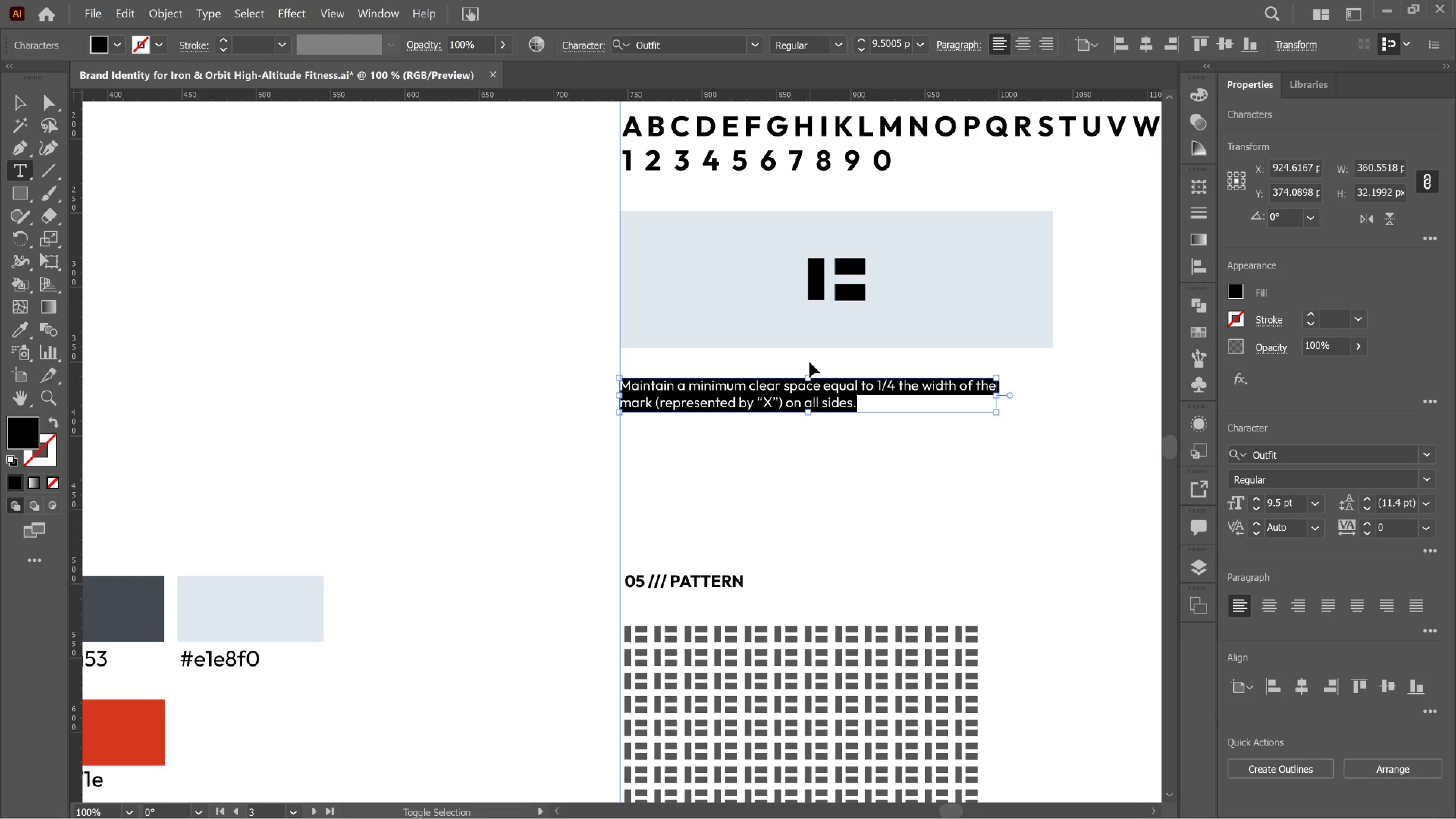 
key(Control+Shift+Comma)
 